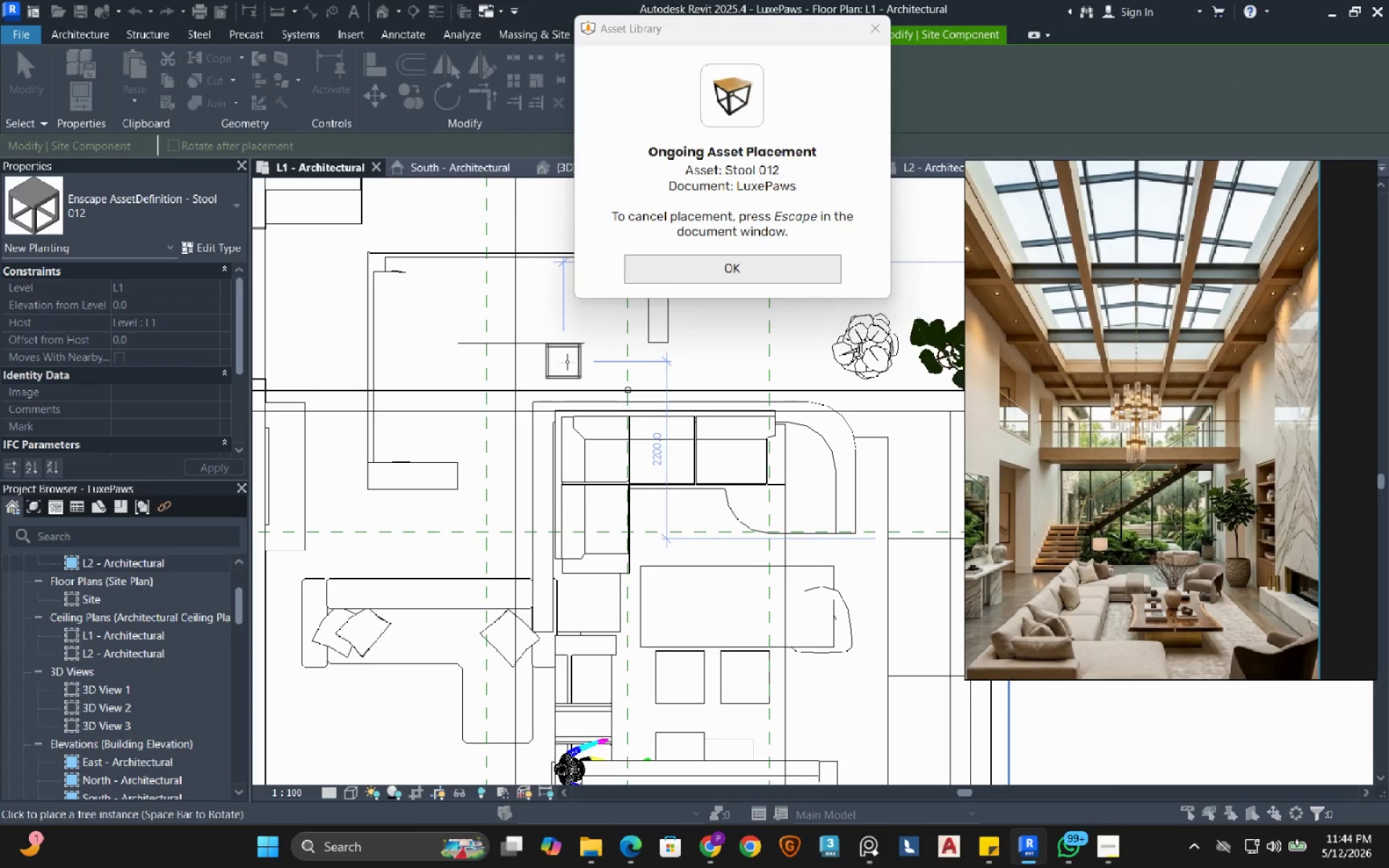 
wait(5.49)
 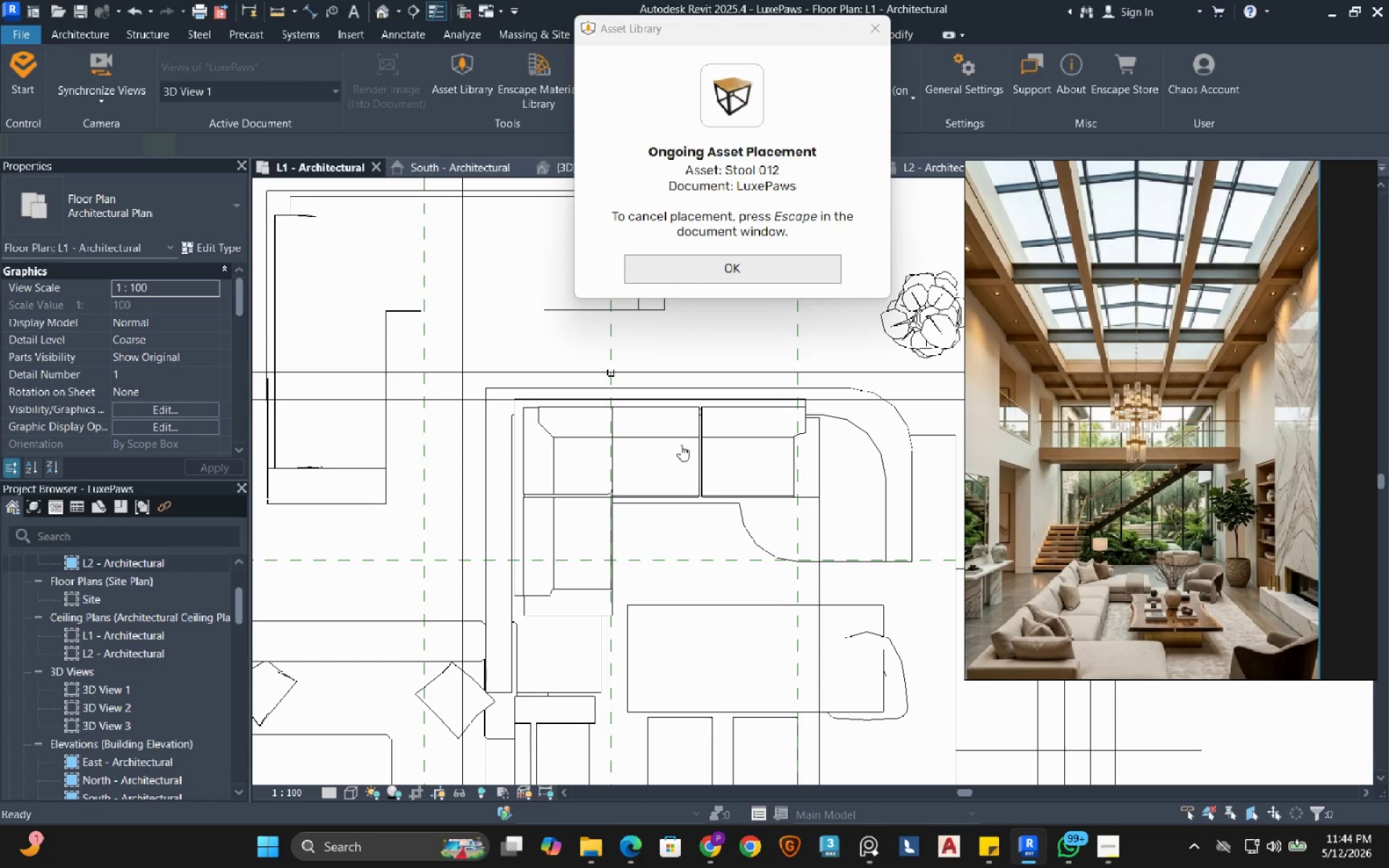 
left_click([577, 370])
 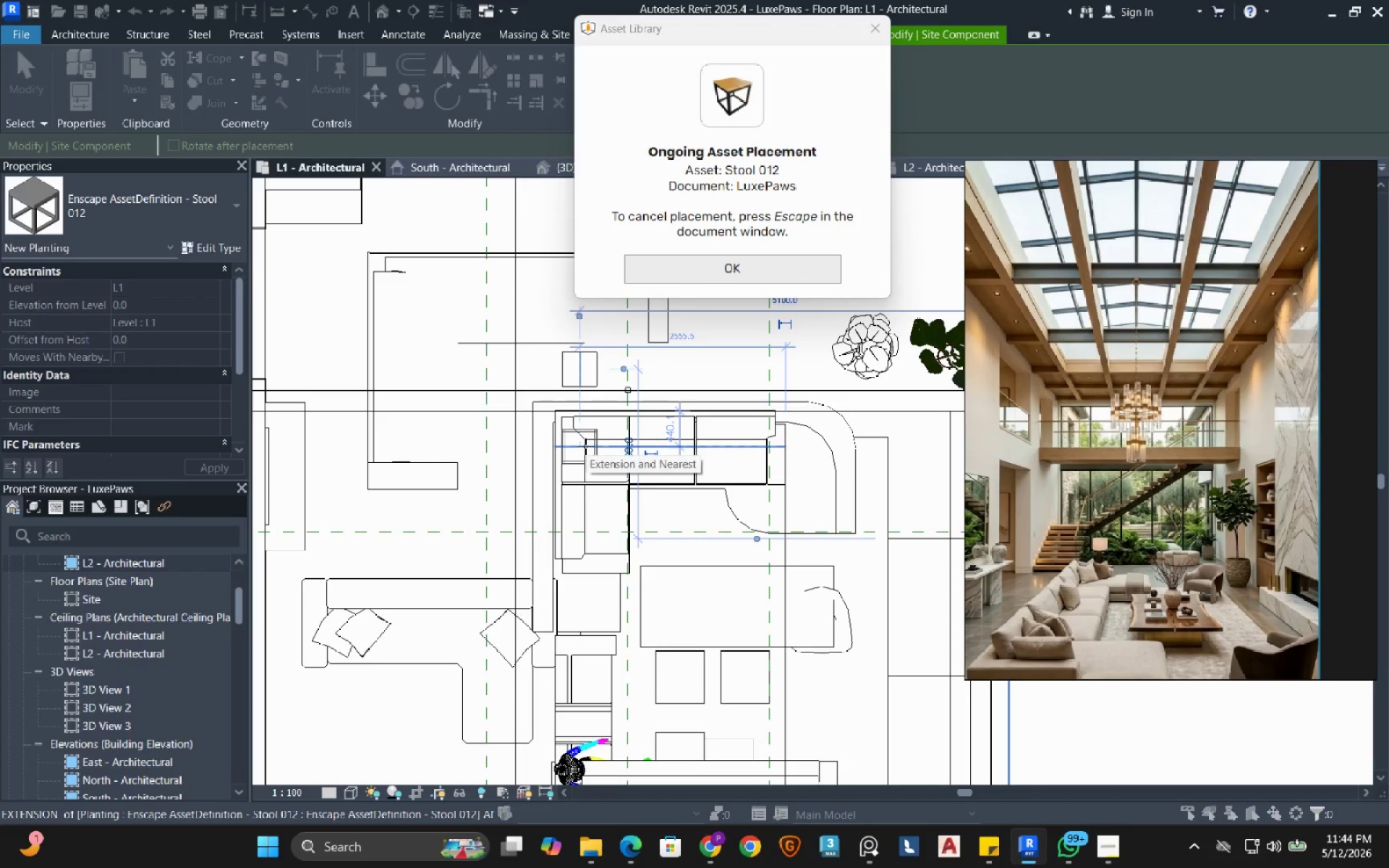 
key(Escape)
 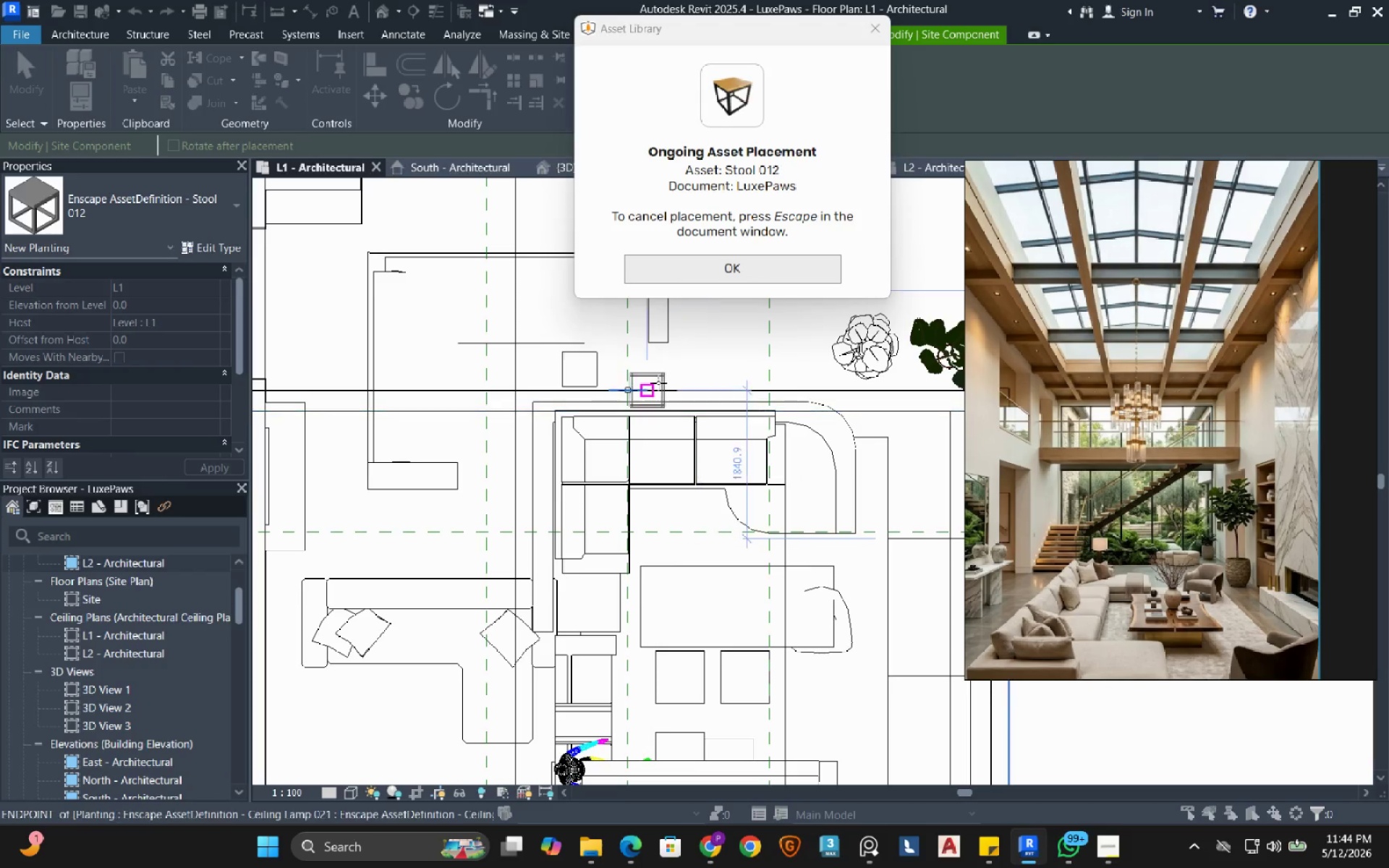 
key(Escape)
 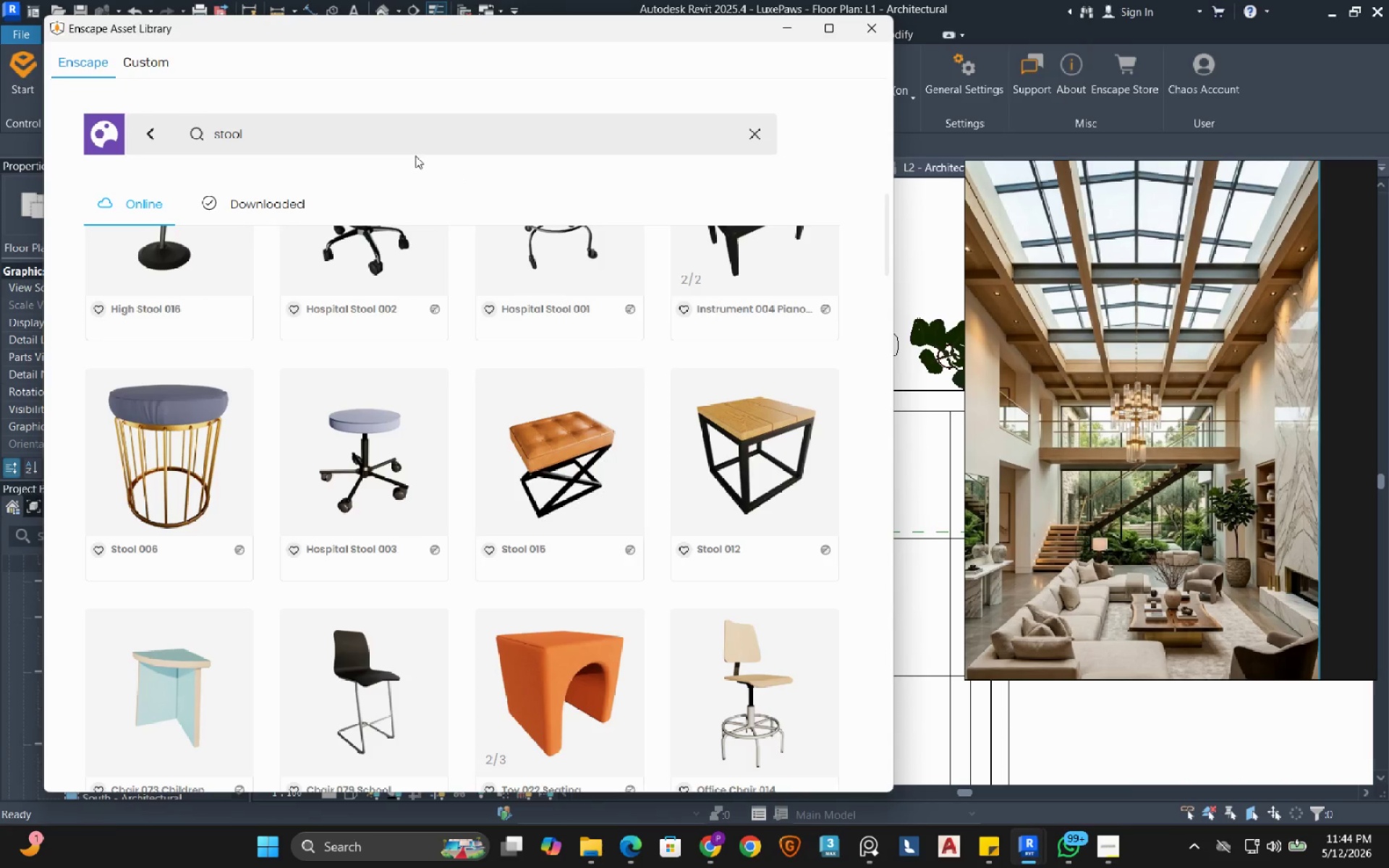 
left_click([391, 127])
 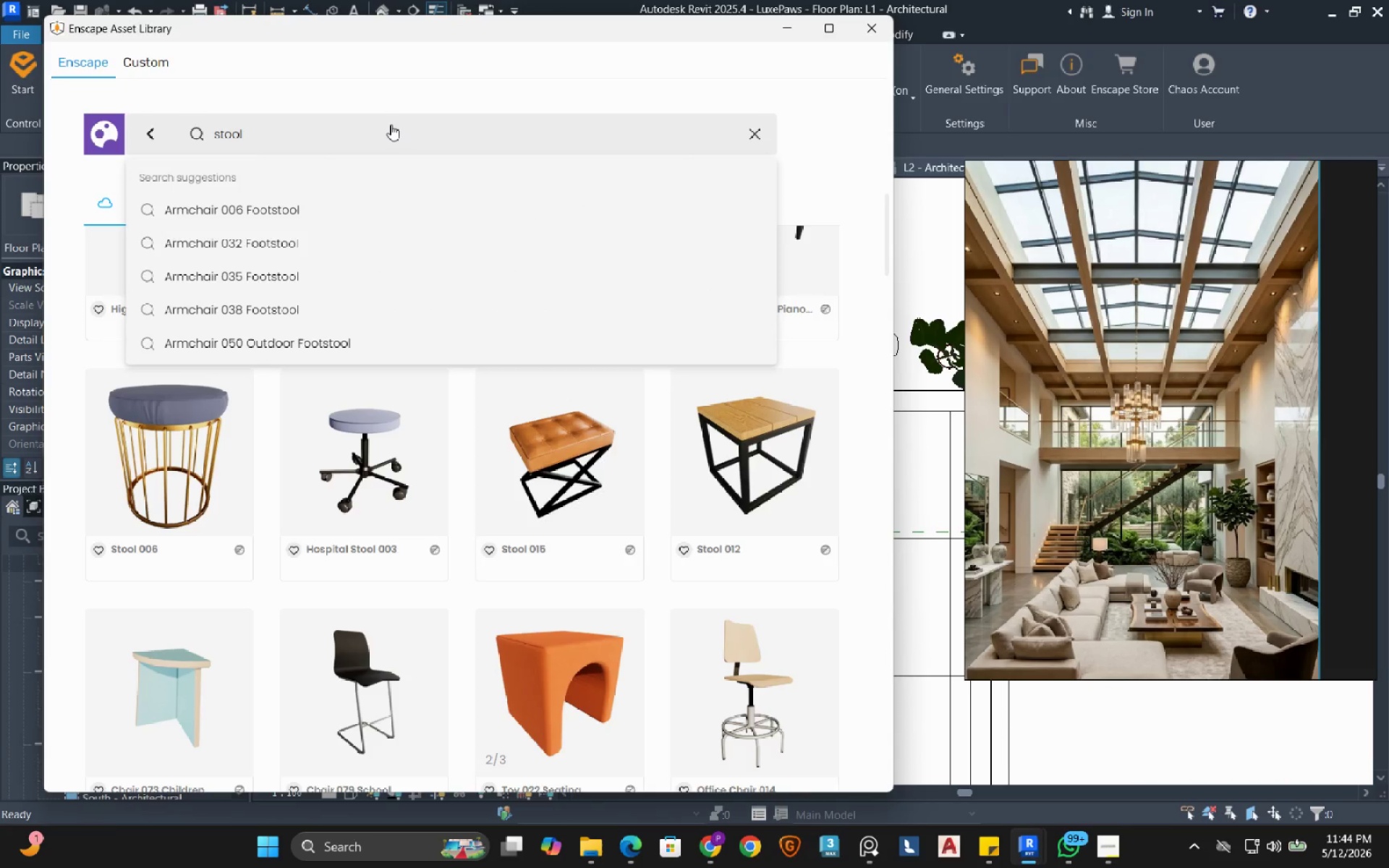 
key(Control+ControlLeft)
 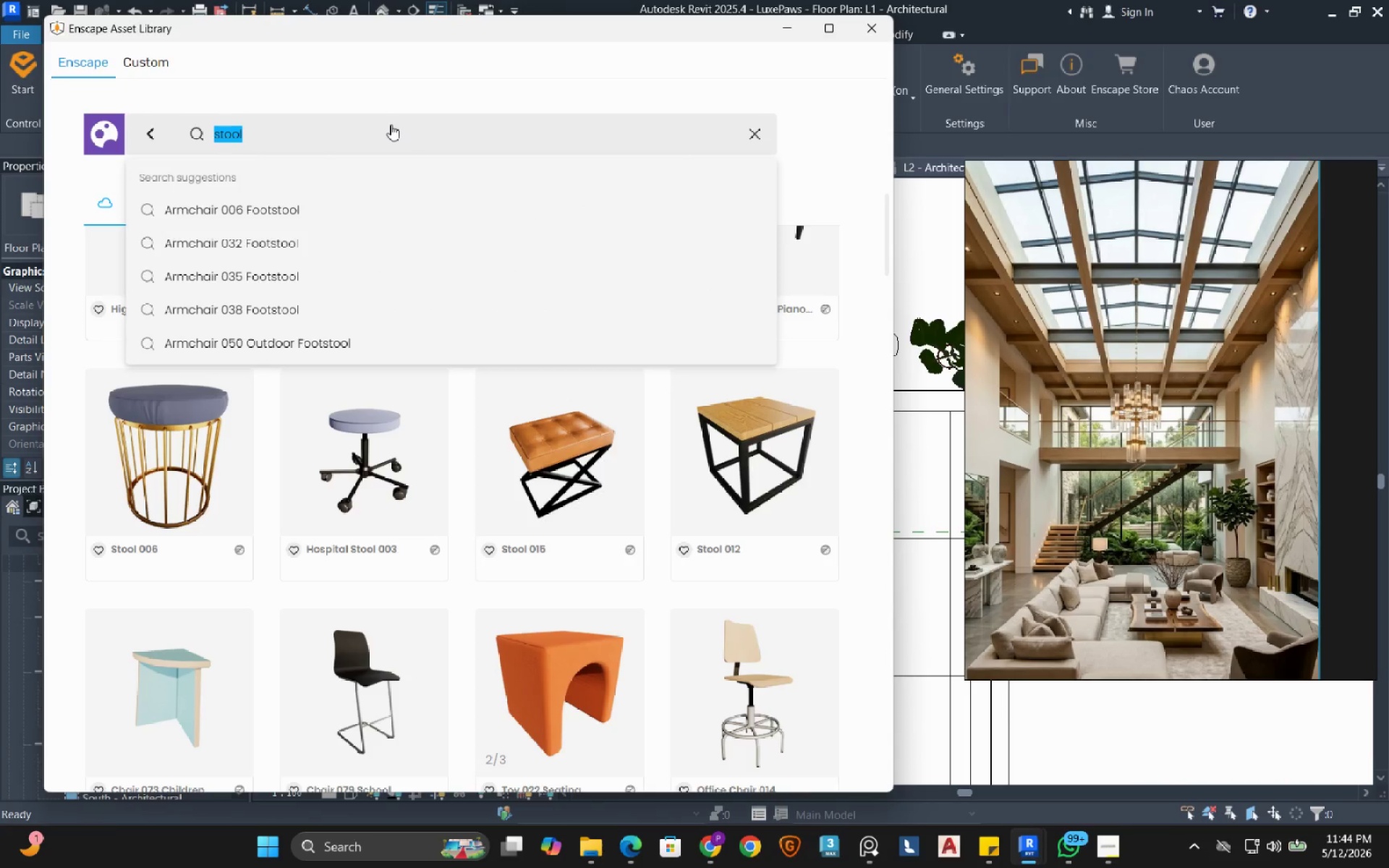 
key(Control+A)
 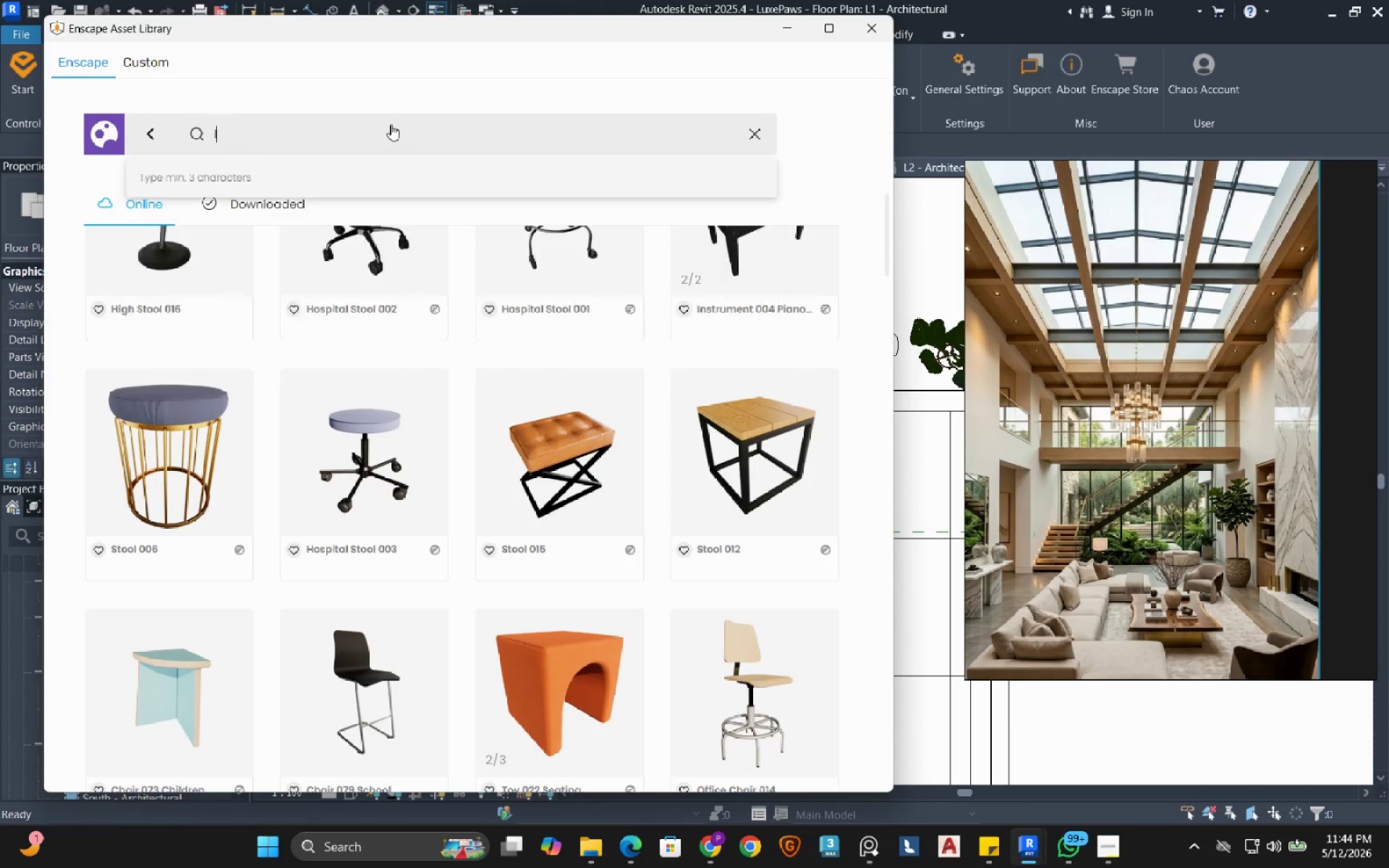 
type(lamp)
 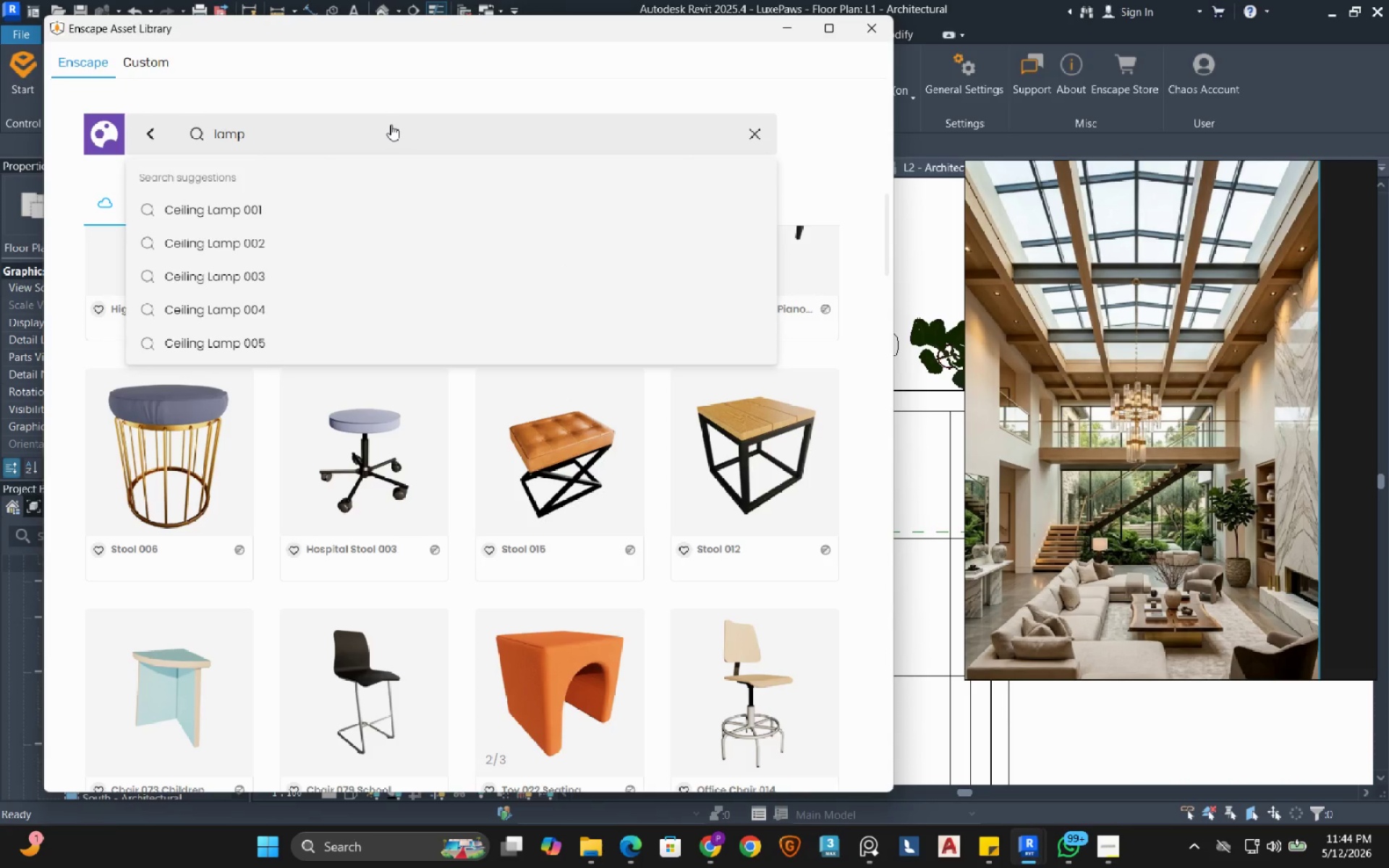 
key(Enter)
 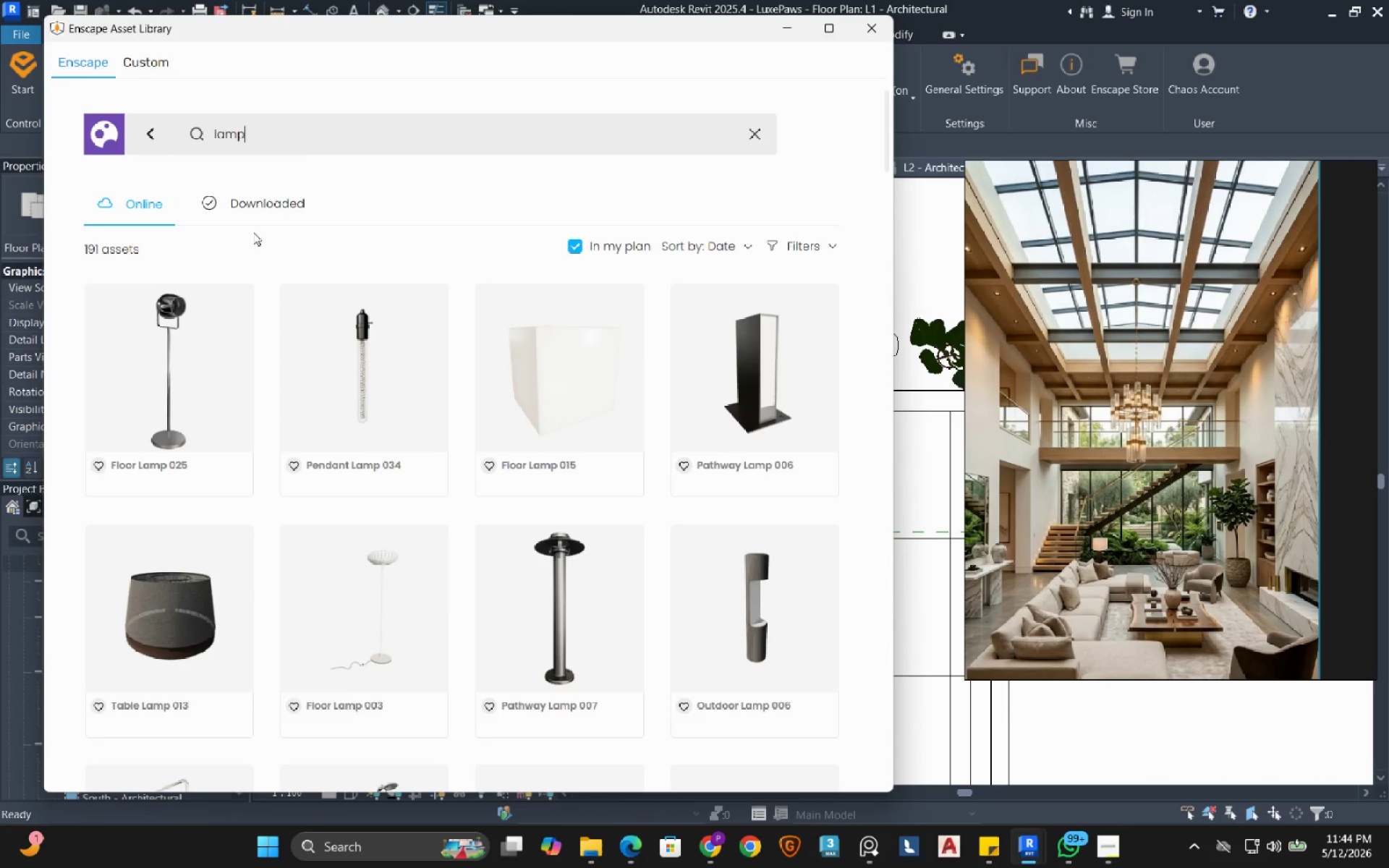 
wait(11.42)
 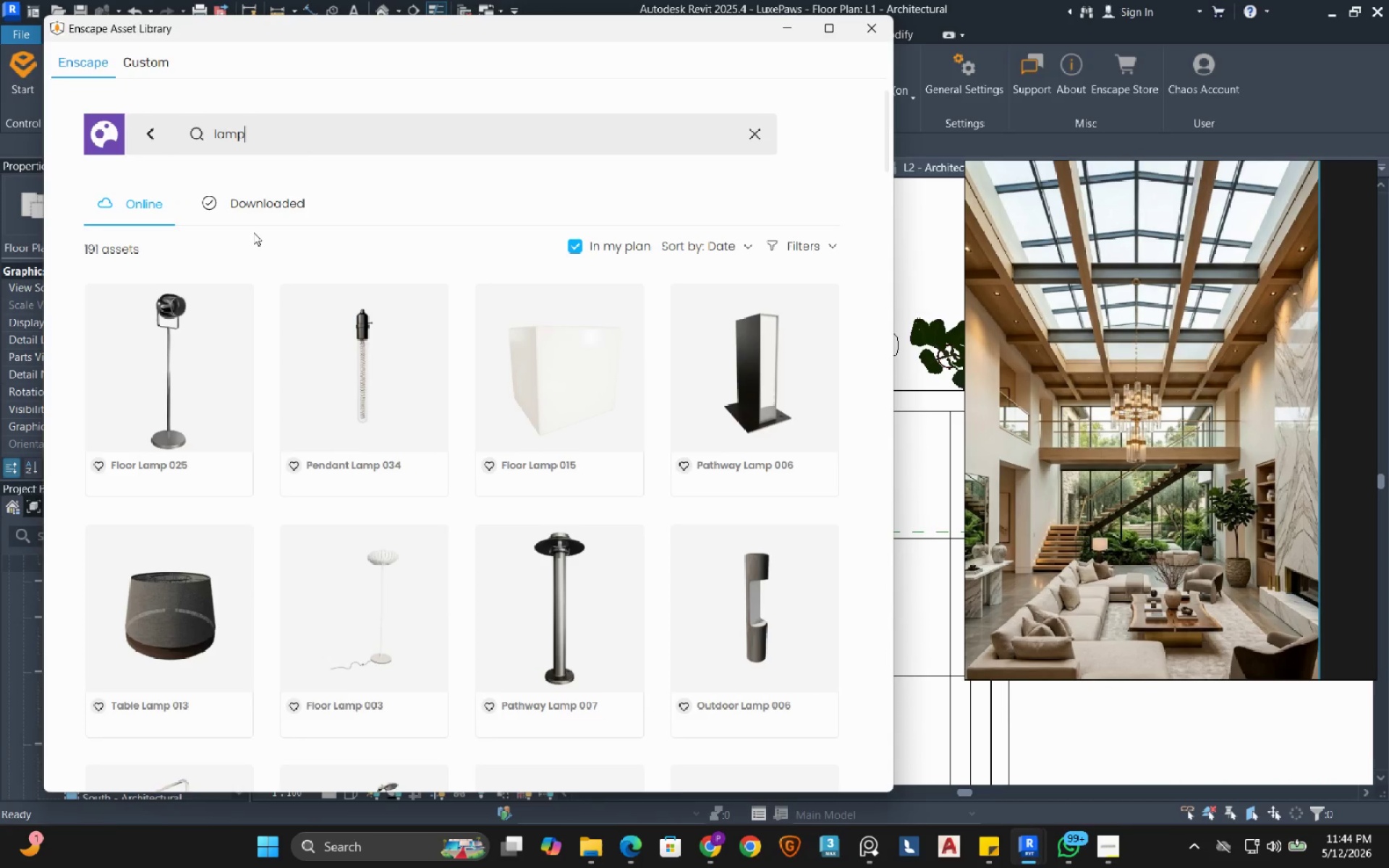 
scroll: coordinate [465, 288], scroll_direction: down, amount: 2.0
 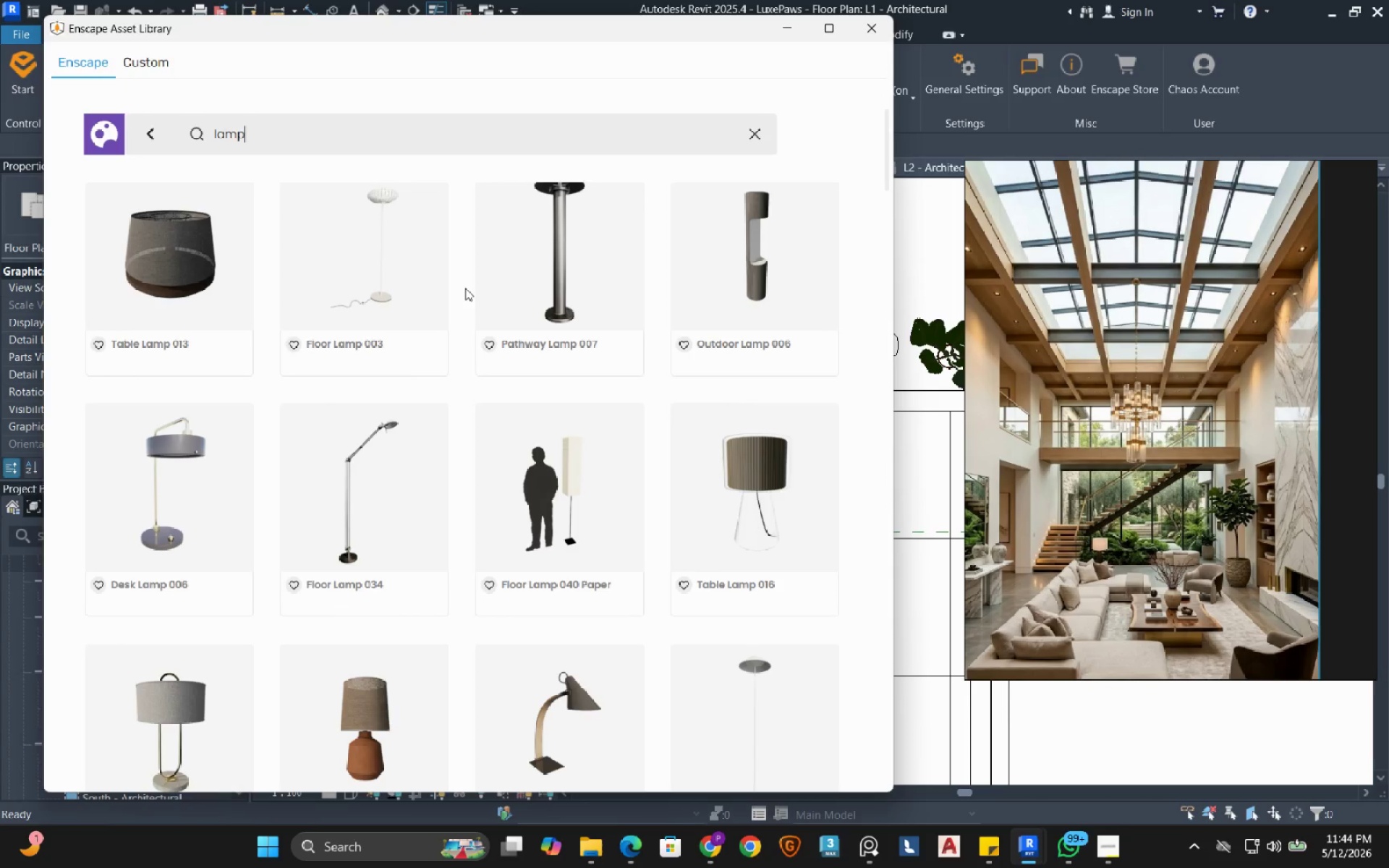 
wait(7.01)
 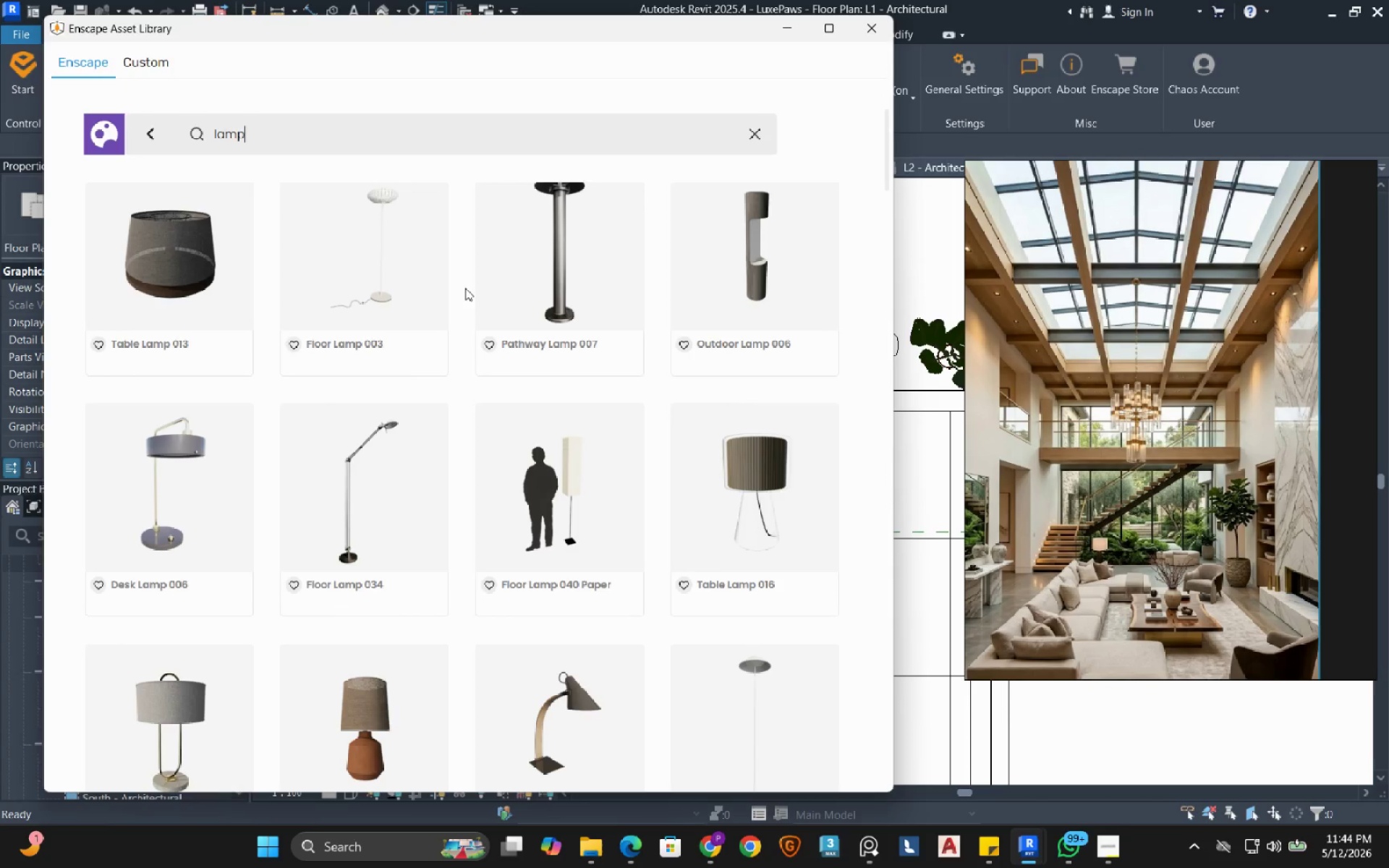 
scroll: coordinate [465, 286], scroll_direction: down, amount: 5.0
 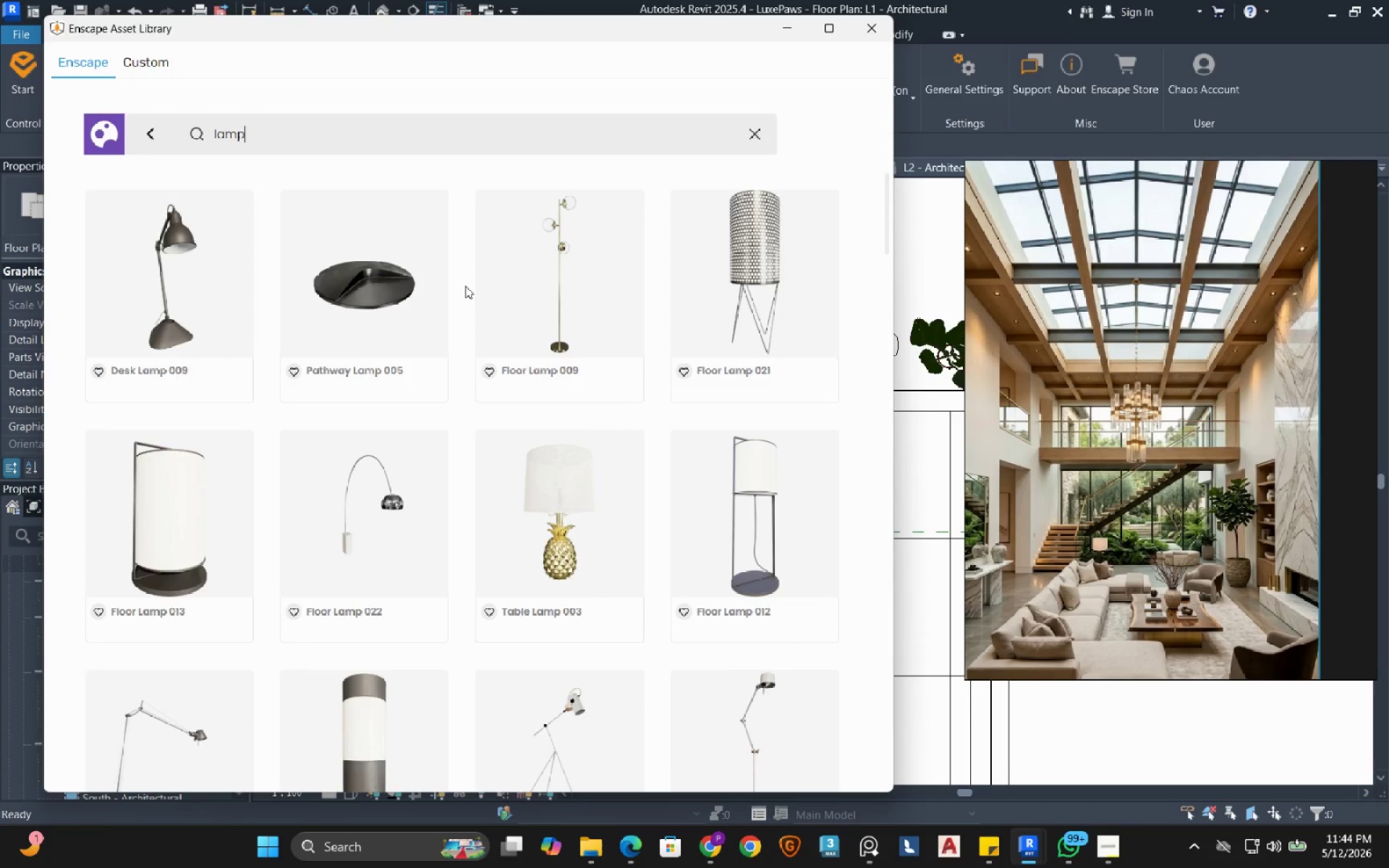 
wait(6.28)
 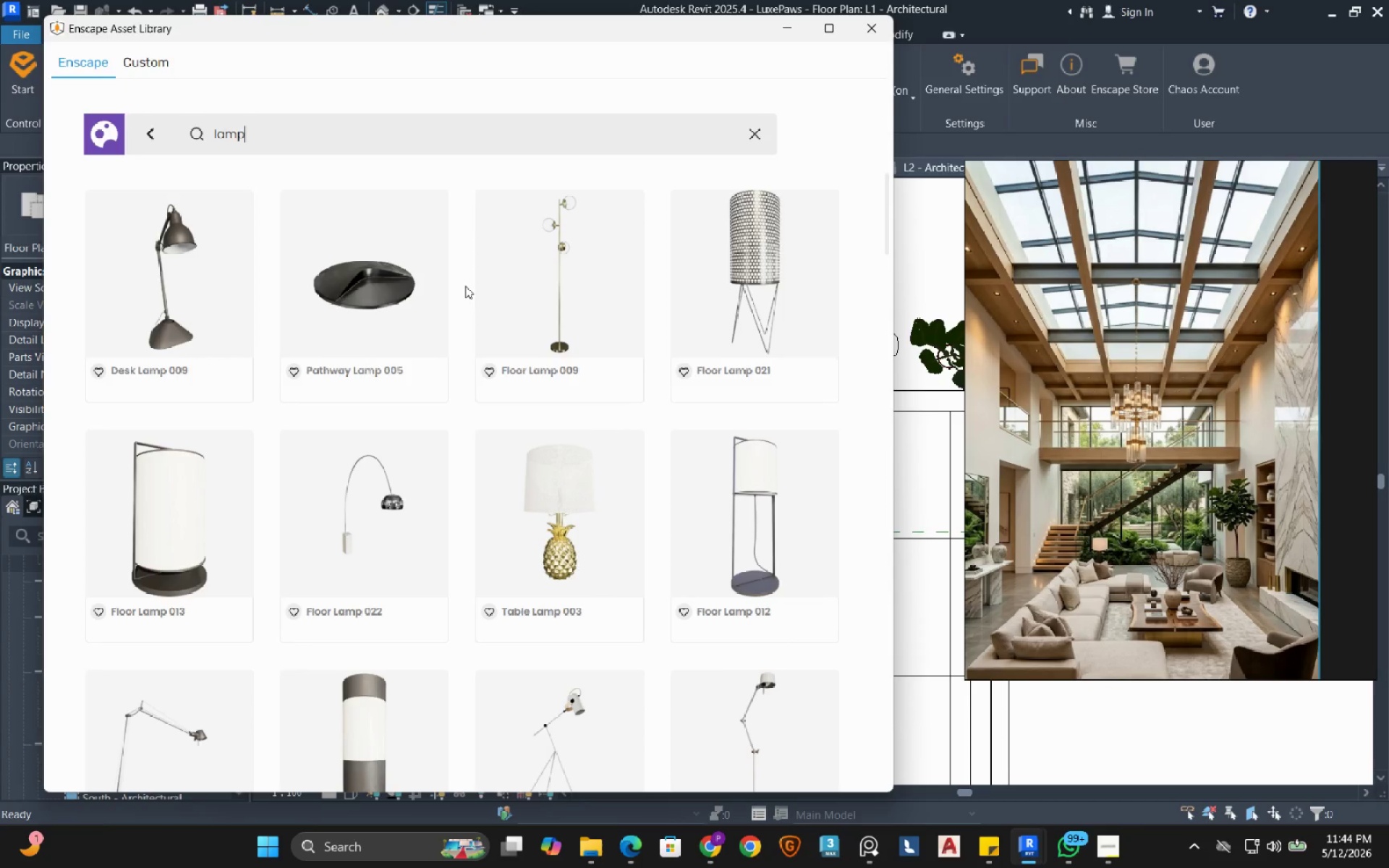 
scroll: coordinate [465, 286], scroll_direction: down, amount: 11.0
 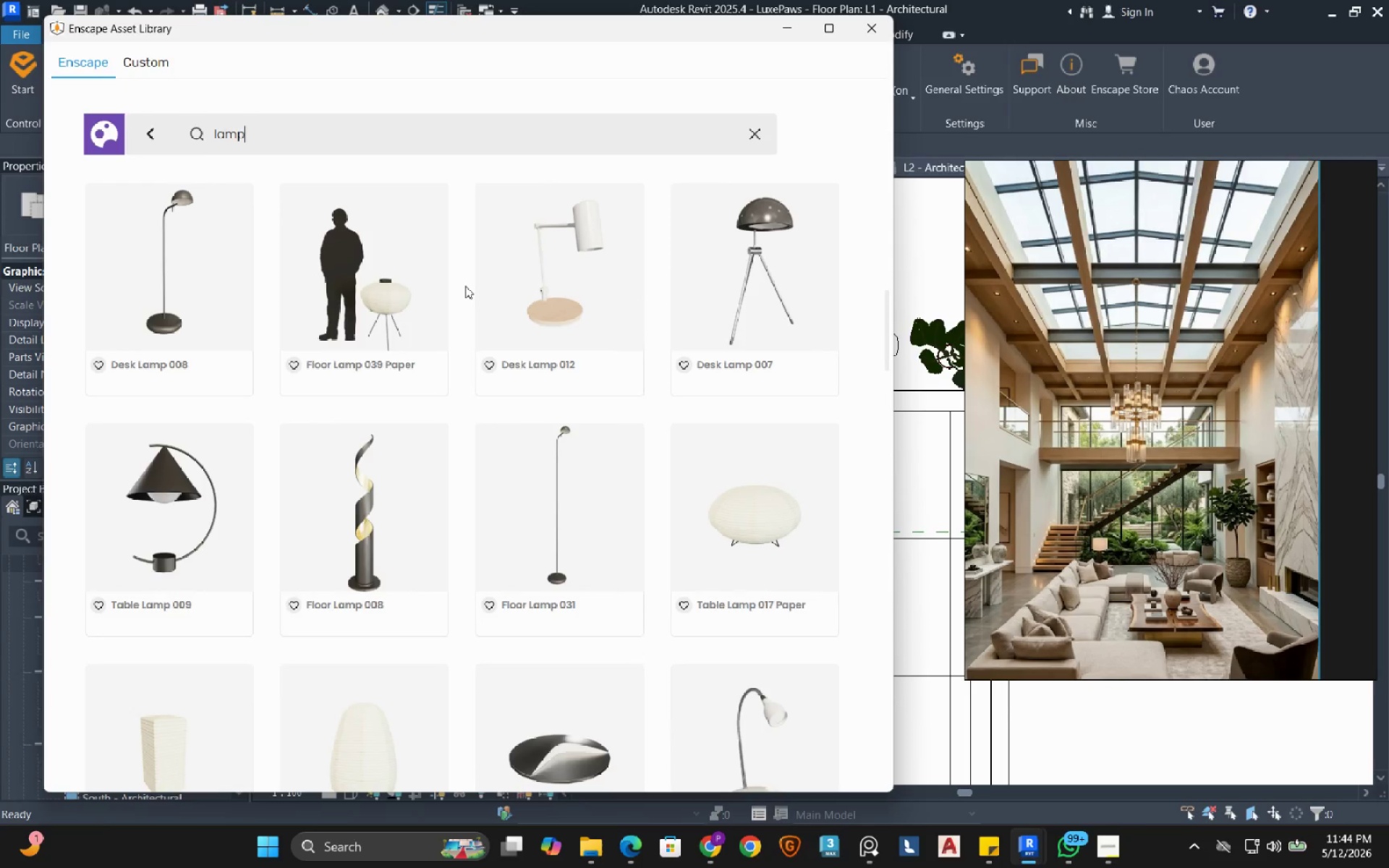 
scroll: coordinate [465, 286], scroll_direction: down, amount: 11.0
 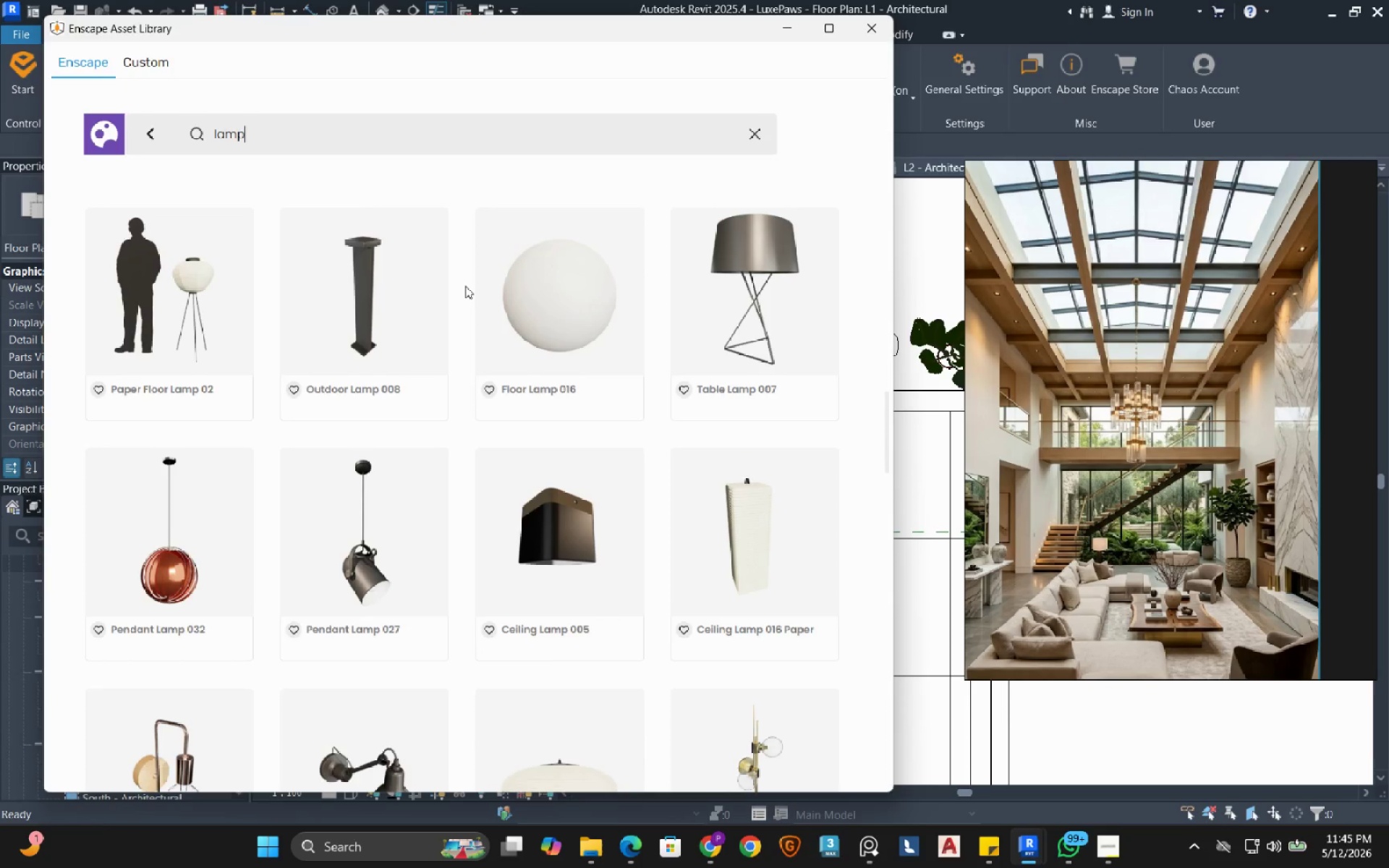 
scroll: coordinate [466, 286], scroll_direction: down, amount: 4.0
 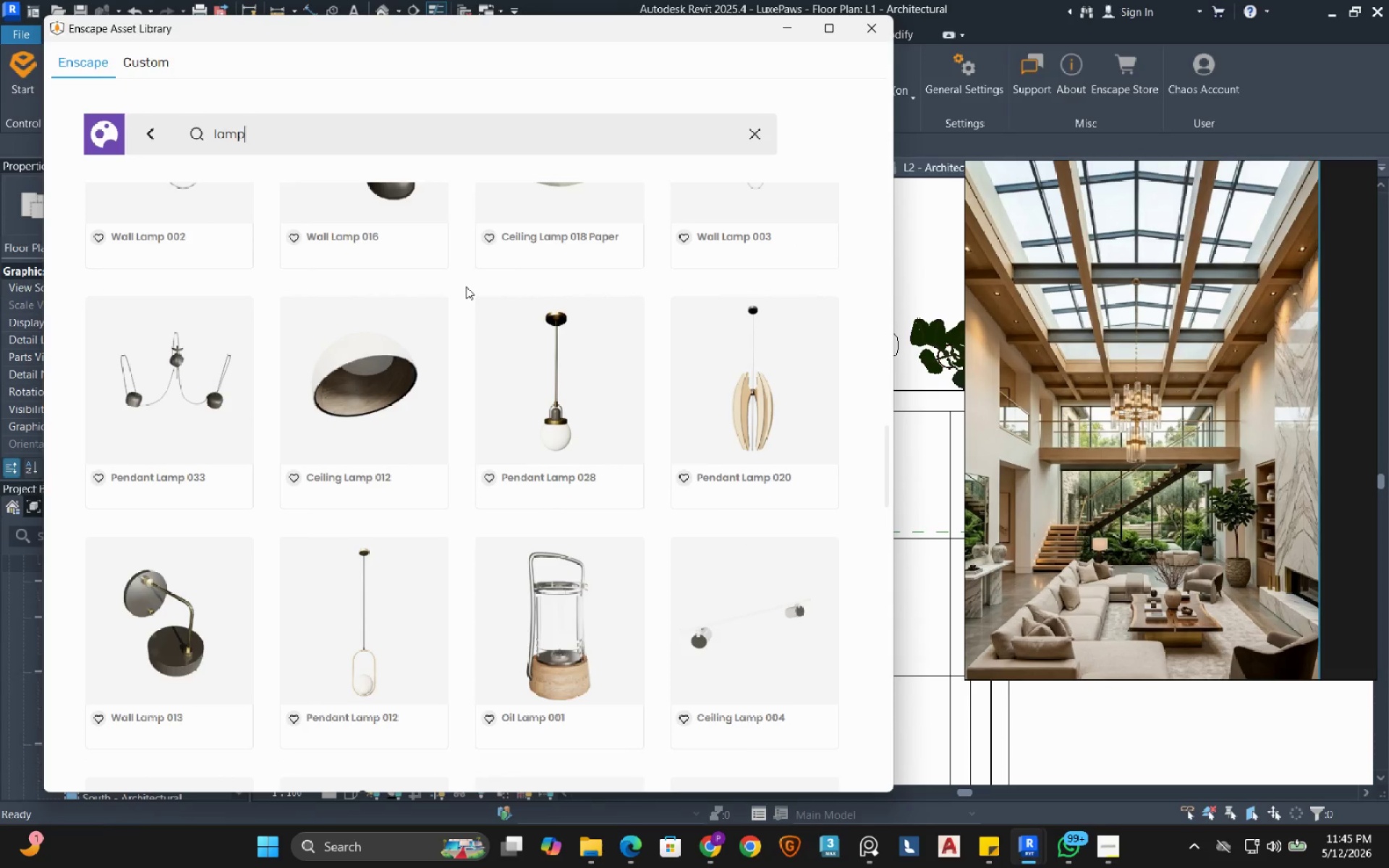 
scroll: coordinate [387, 441], scroll_direction: up, amount: 49.0
 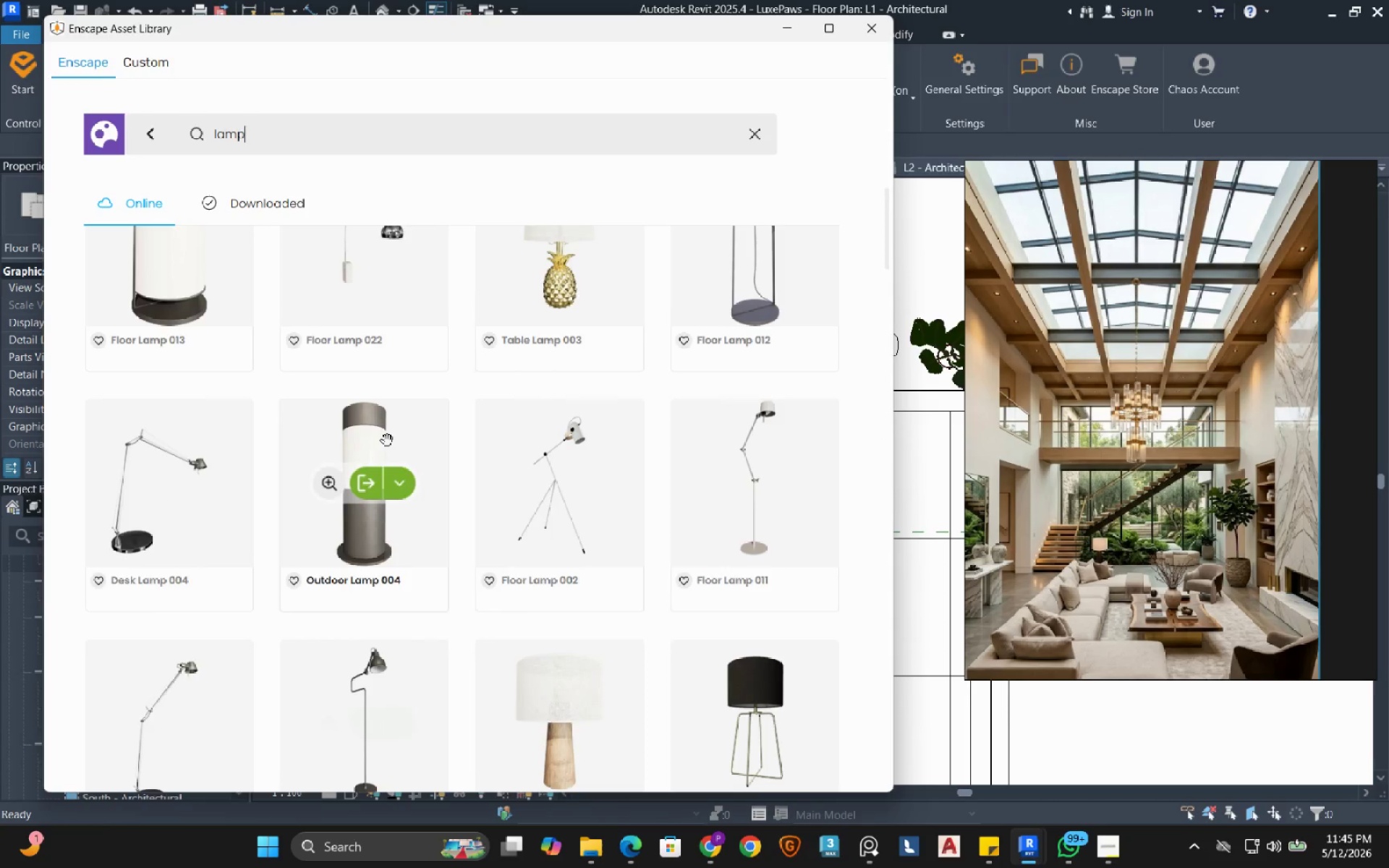 
scroll: coordinate [385, 434], scroll_direction: up, amount: 16.0
 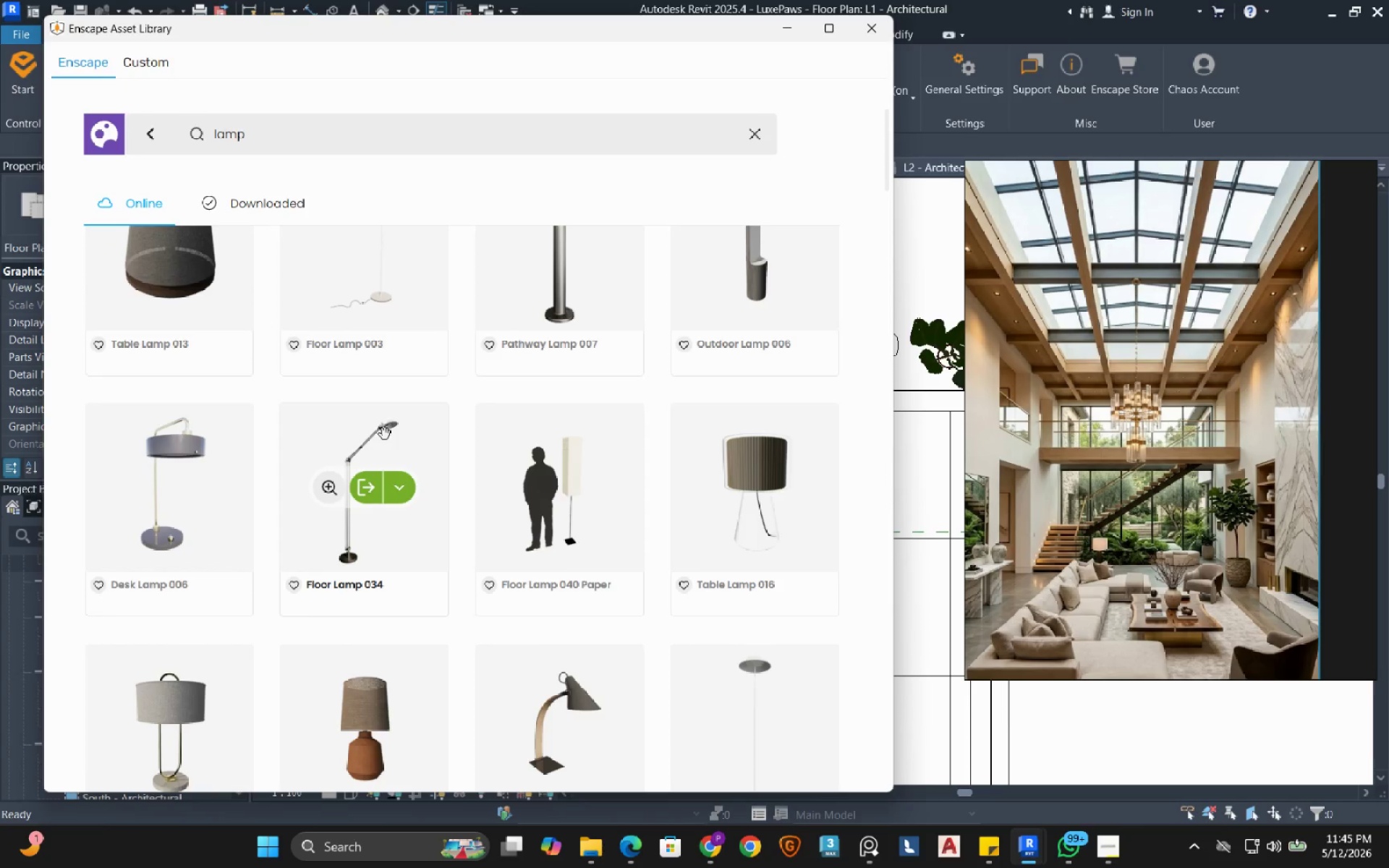 
scroll: coordinate [464, 528], scroll_direction: down, amount: 34.0
 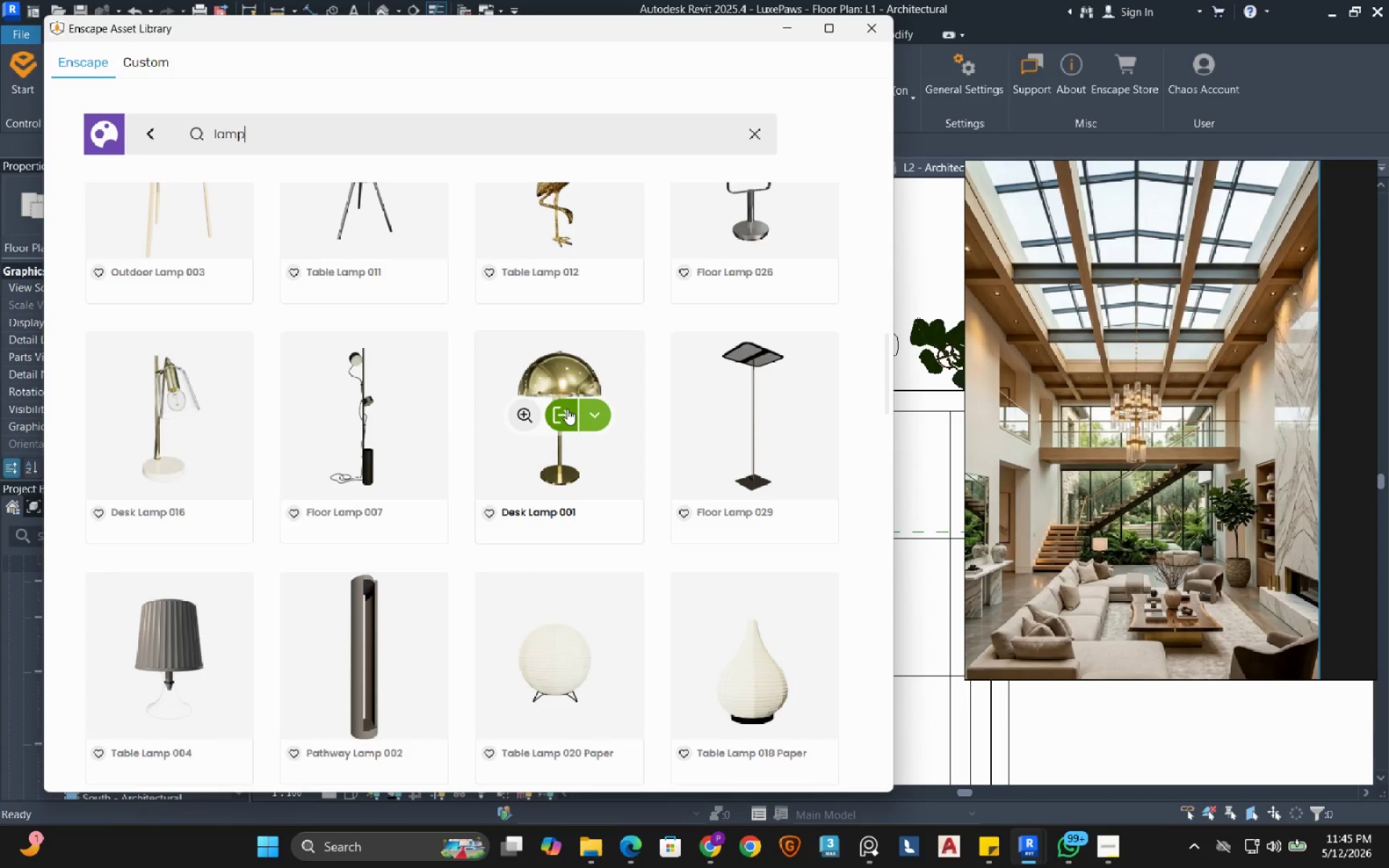 
left_click([559, 415])
 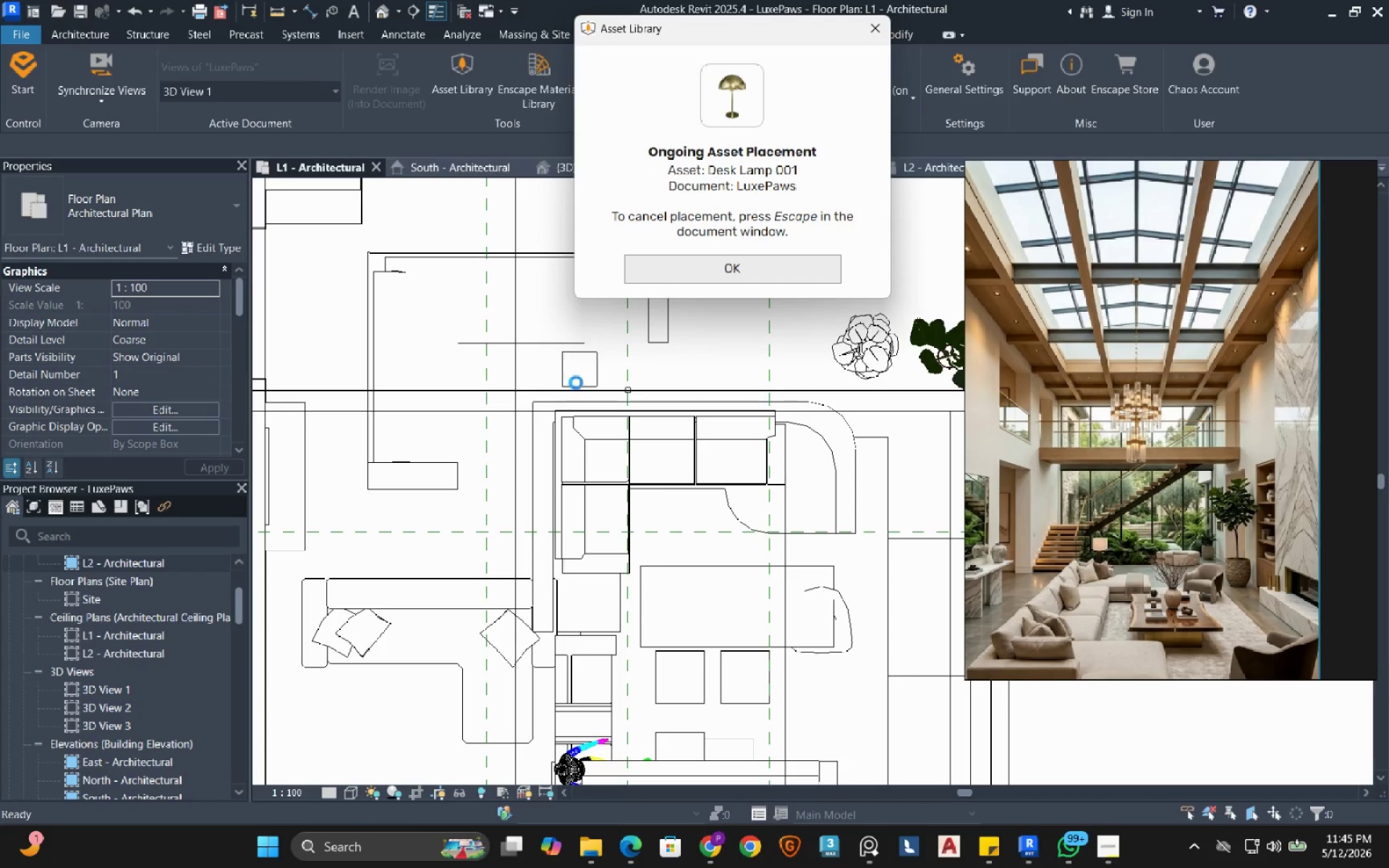 
wait(8.36)
 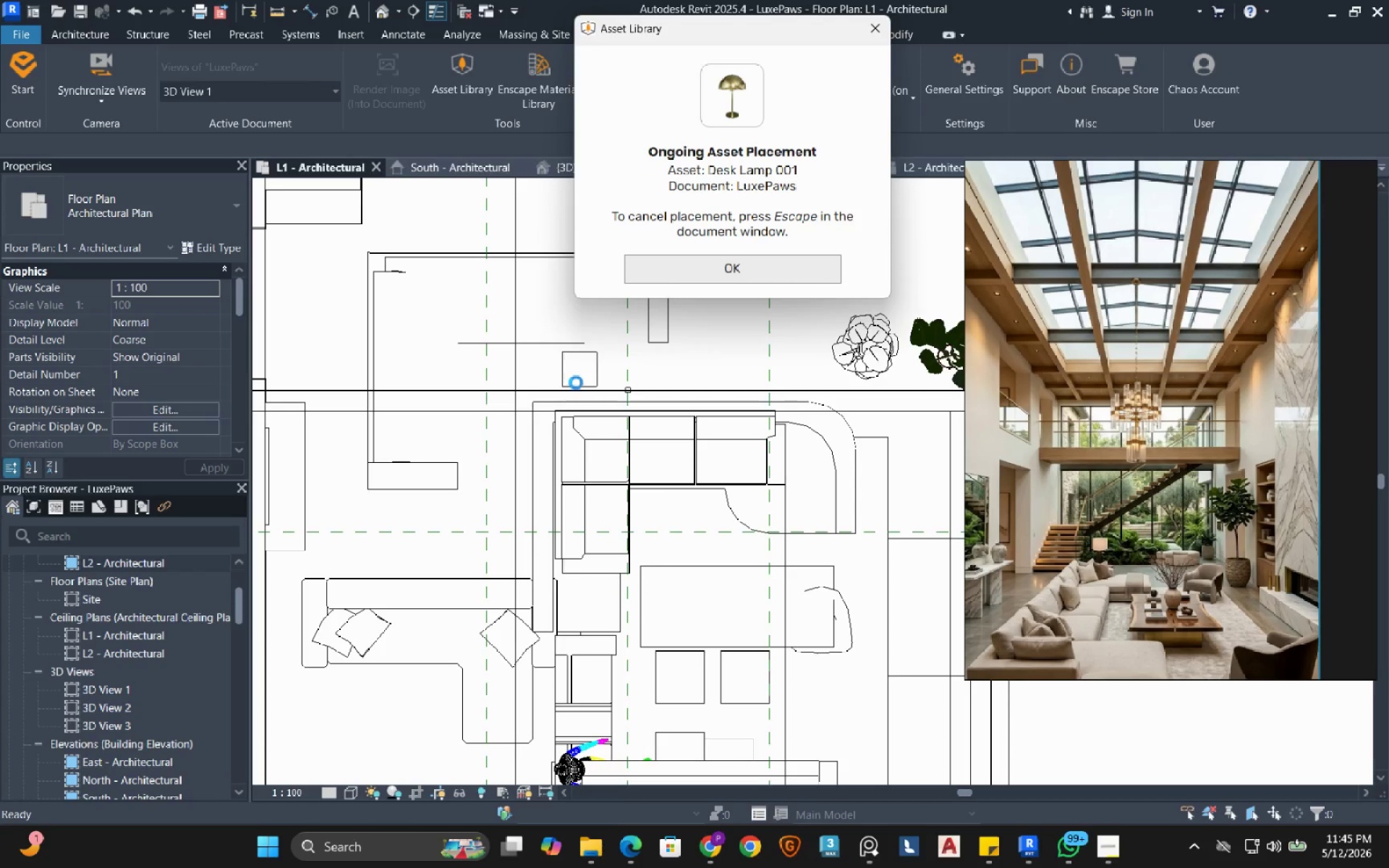 
left_click([581, 371])
 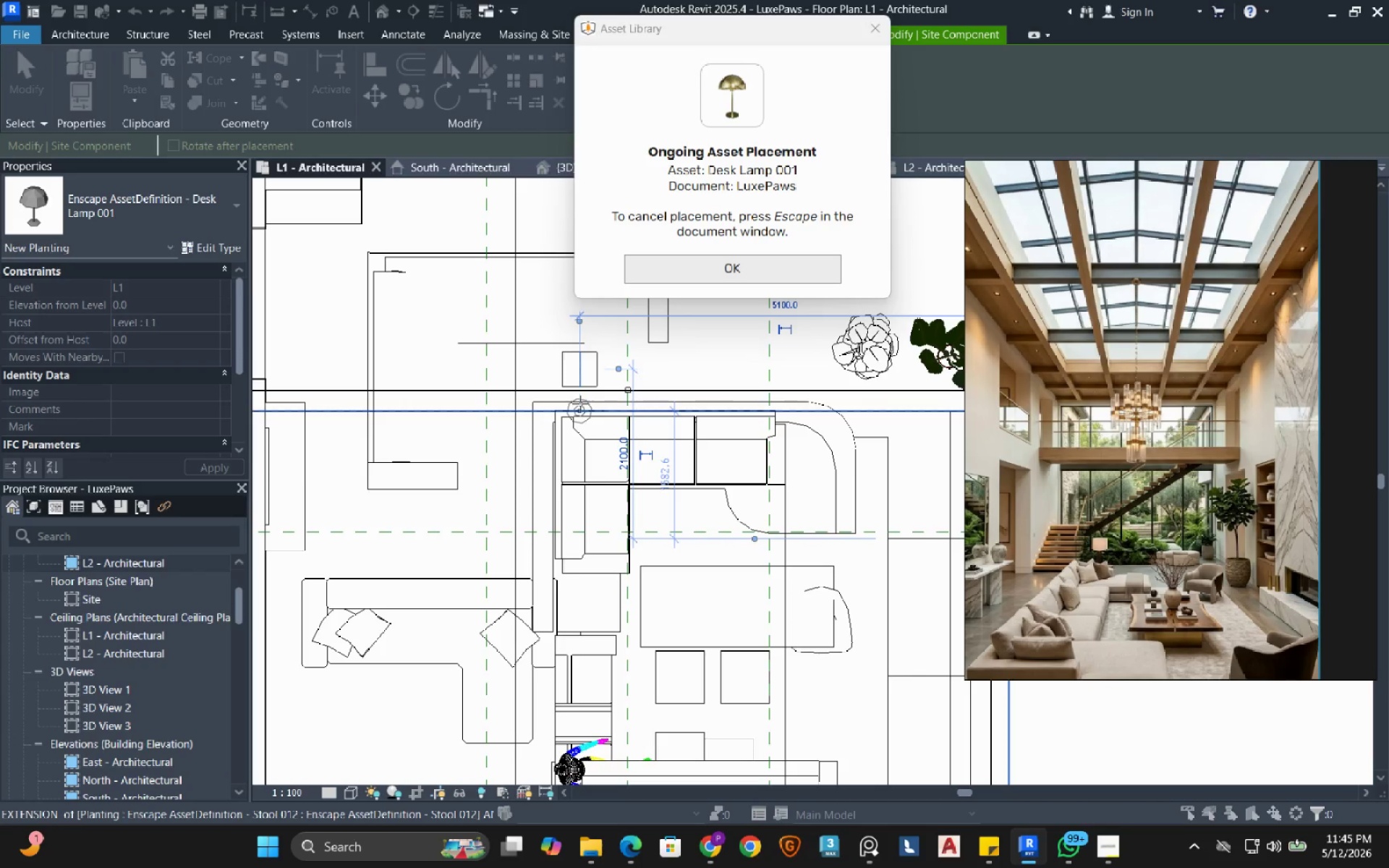 
mouse_move([569, 426])
 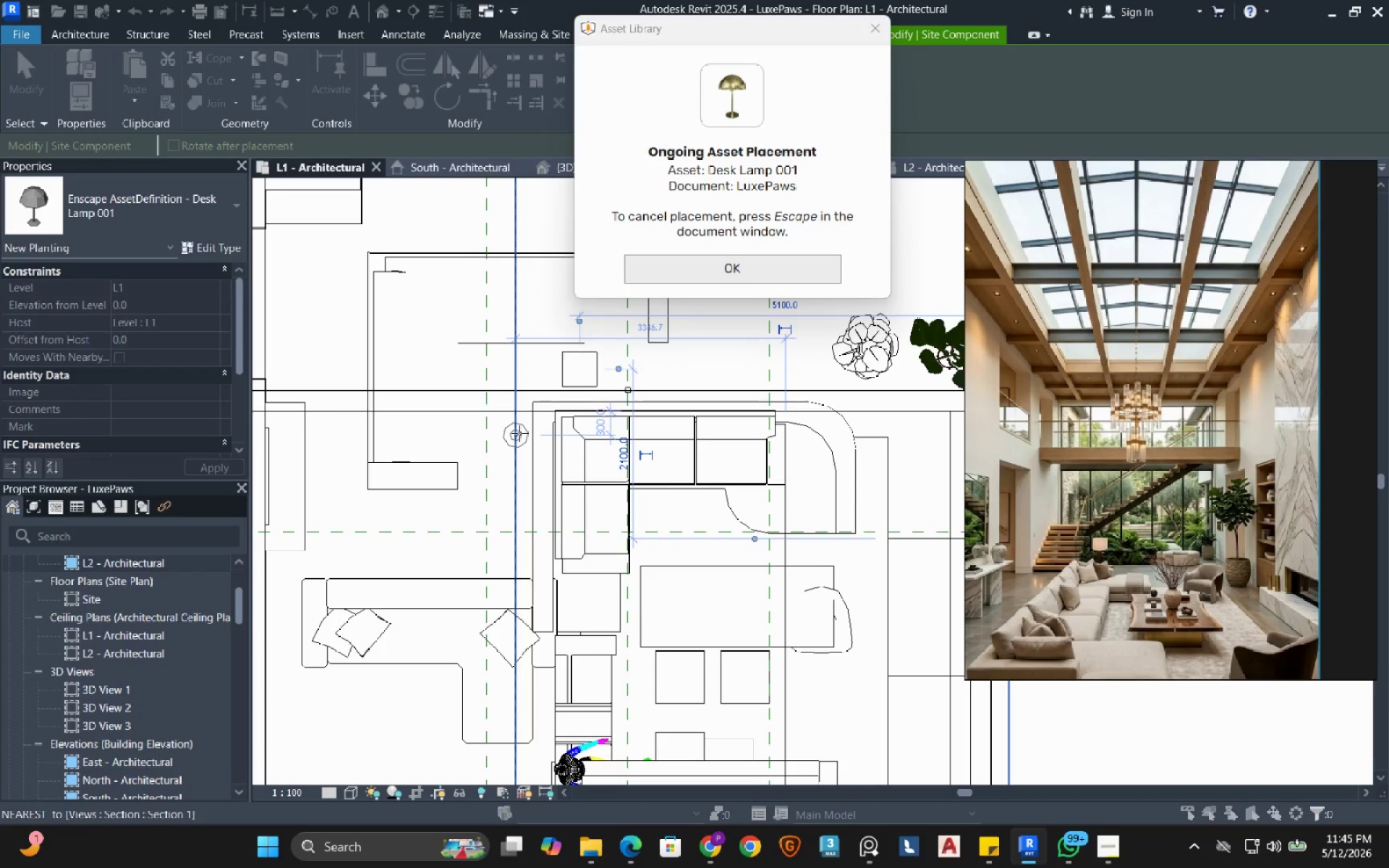 
key(Escape)
 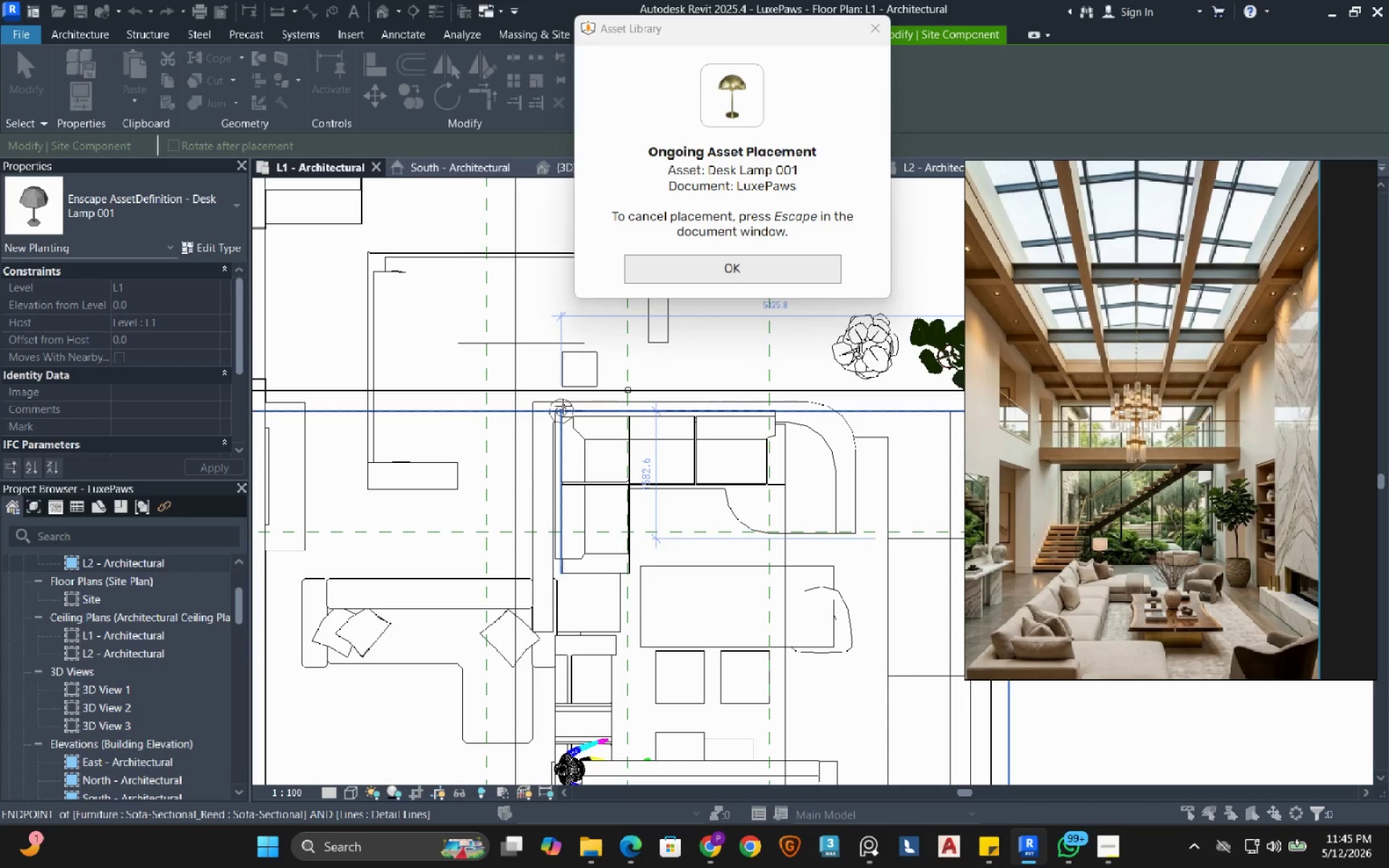 
key(Escape)
 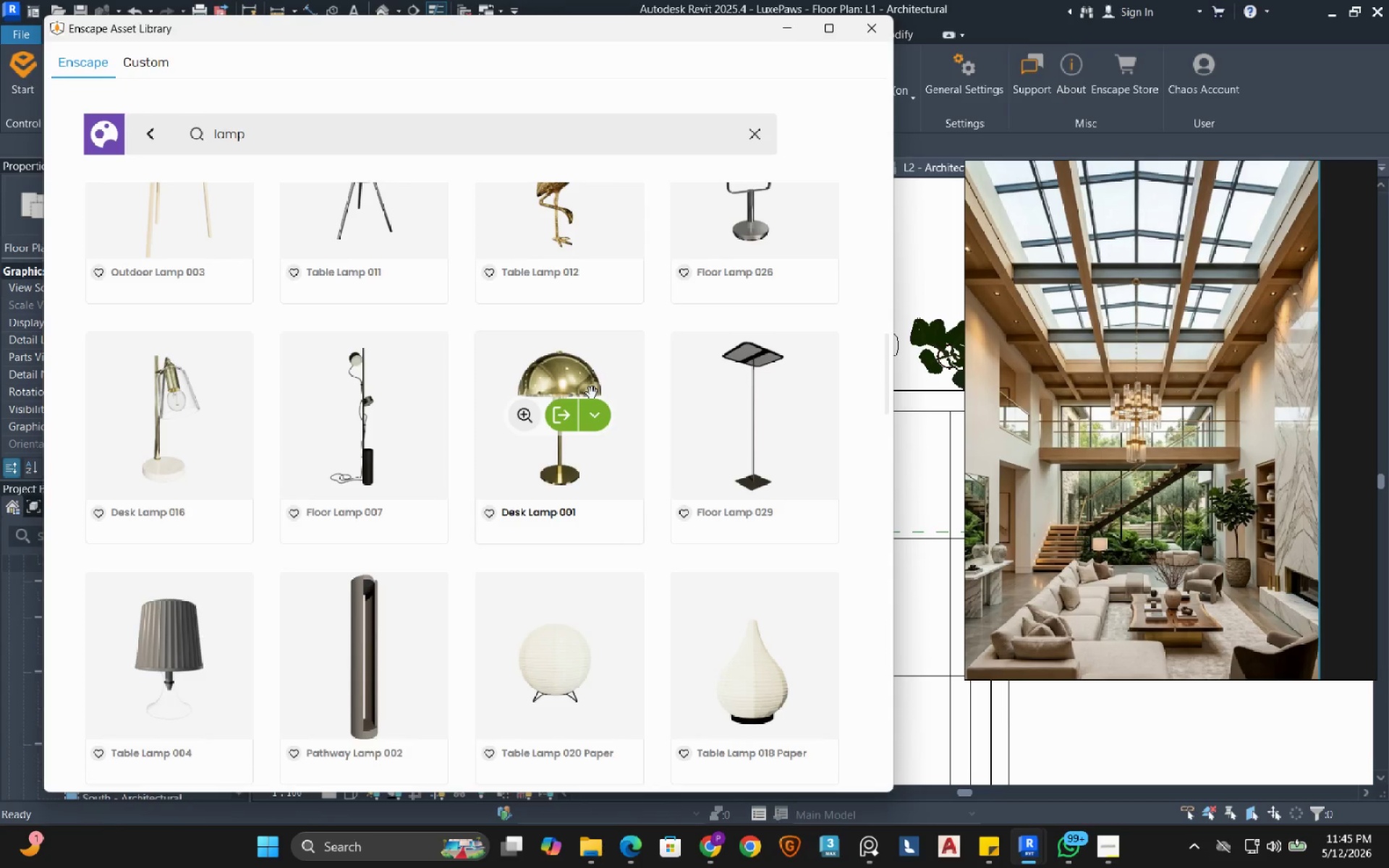 
wait(8.25)
 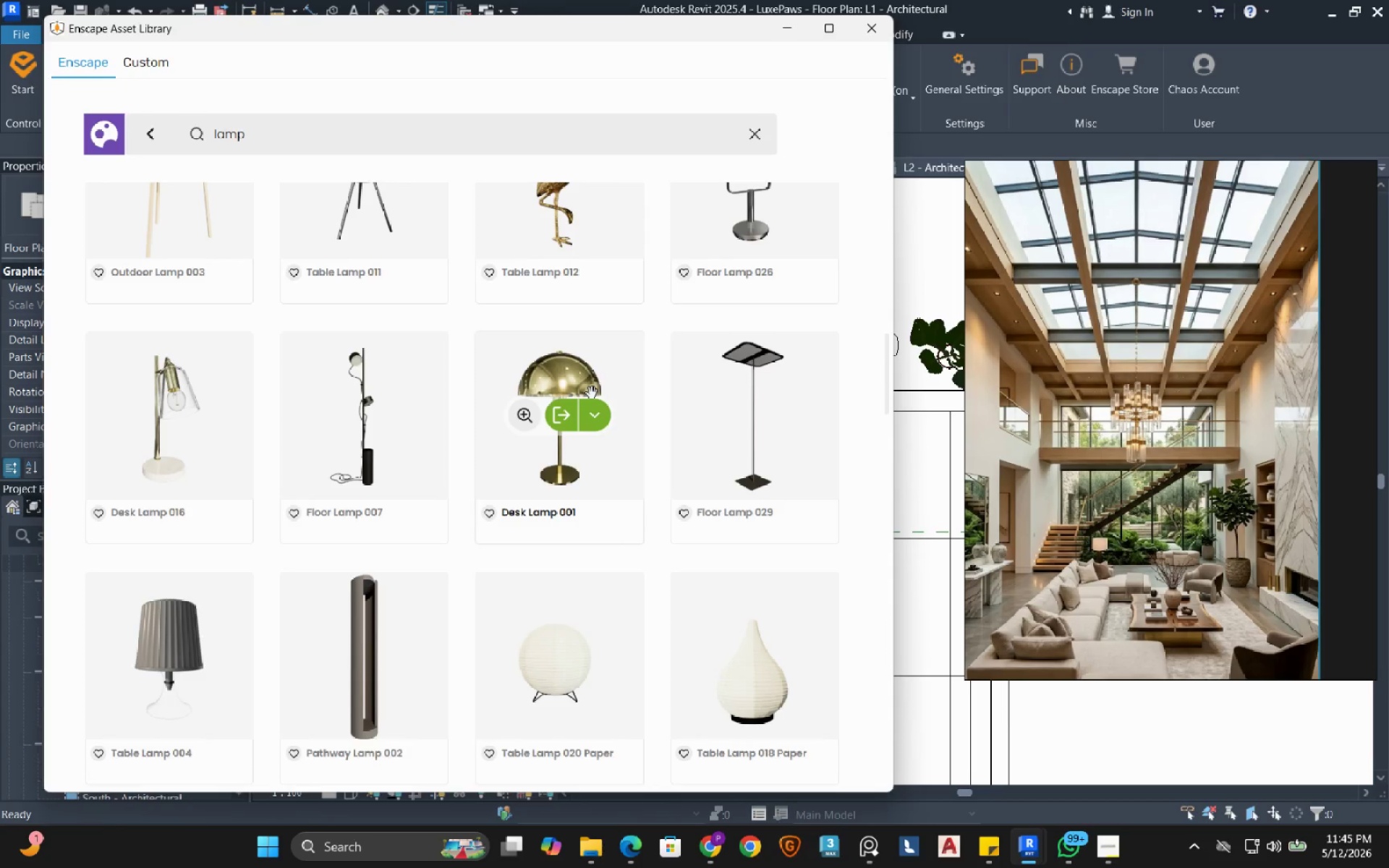 
left_click_drag(start_coordinate=[248, 133], to_coordinate=[203, 128])
 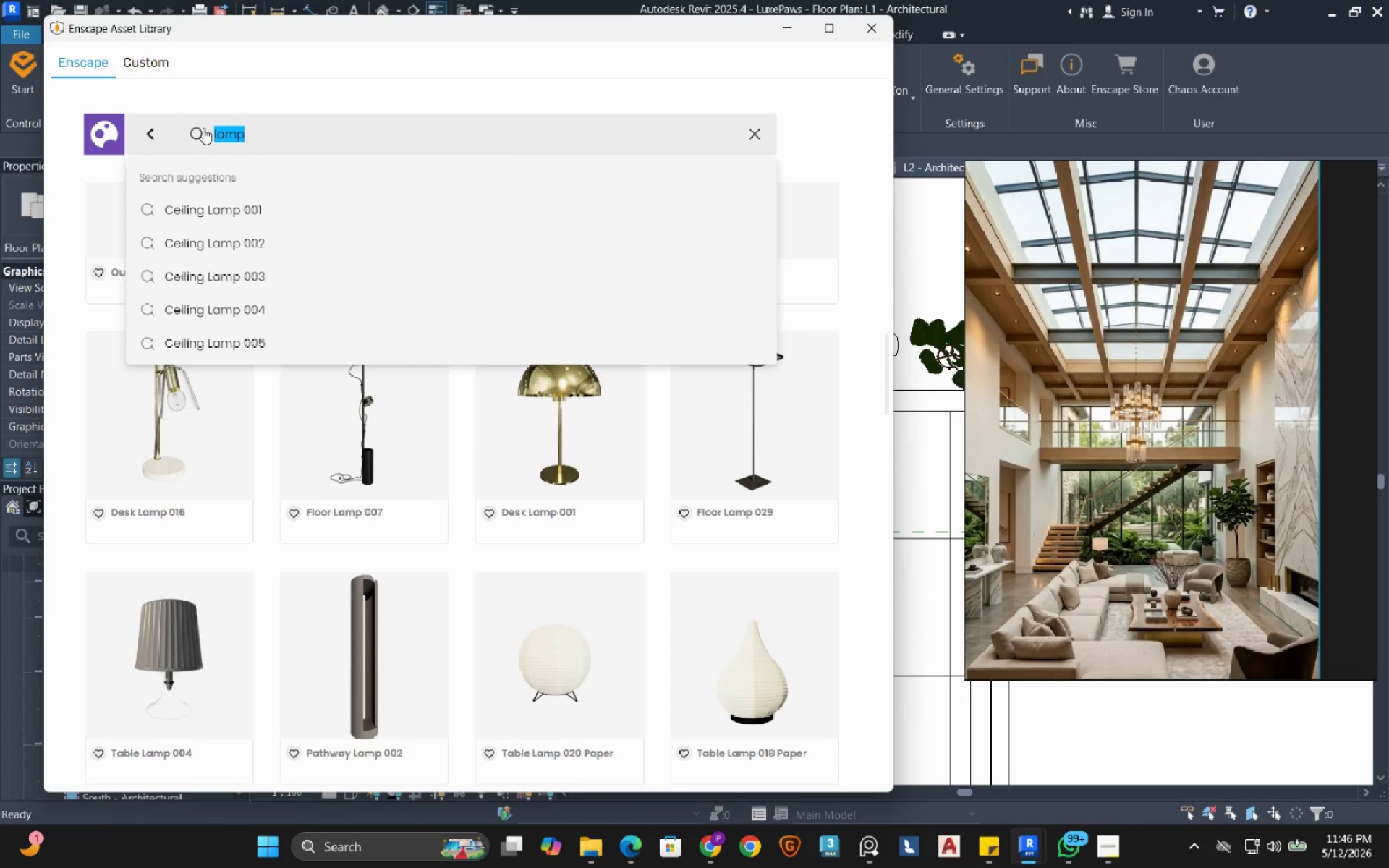 
type(wall art)
 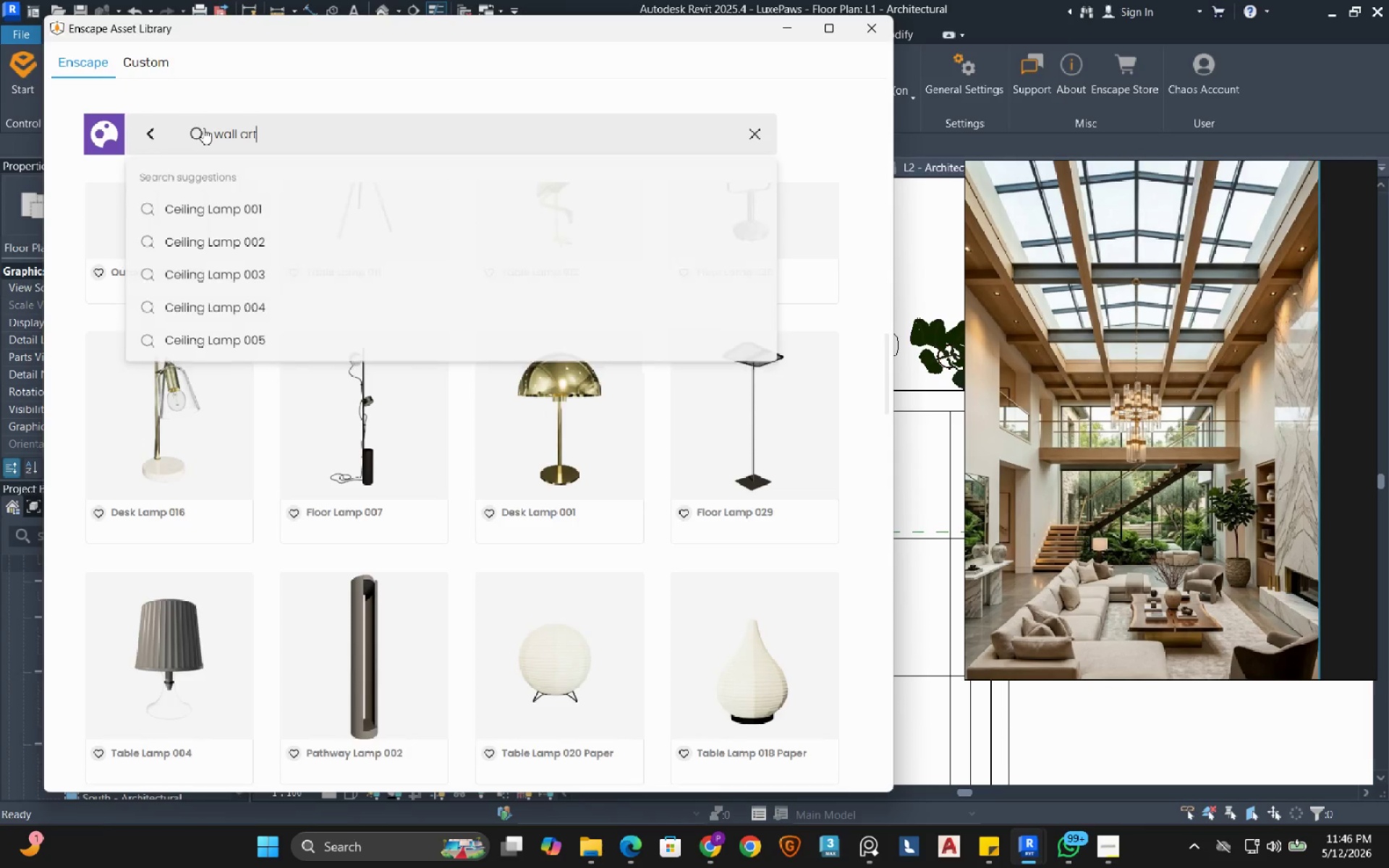 
key(Enter)
 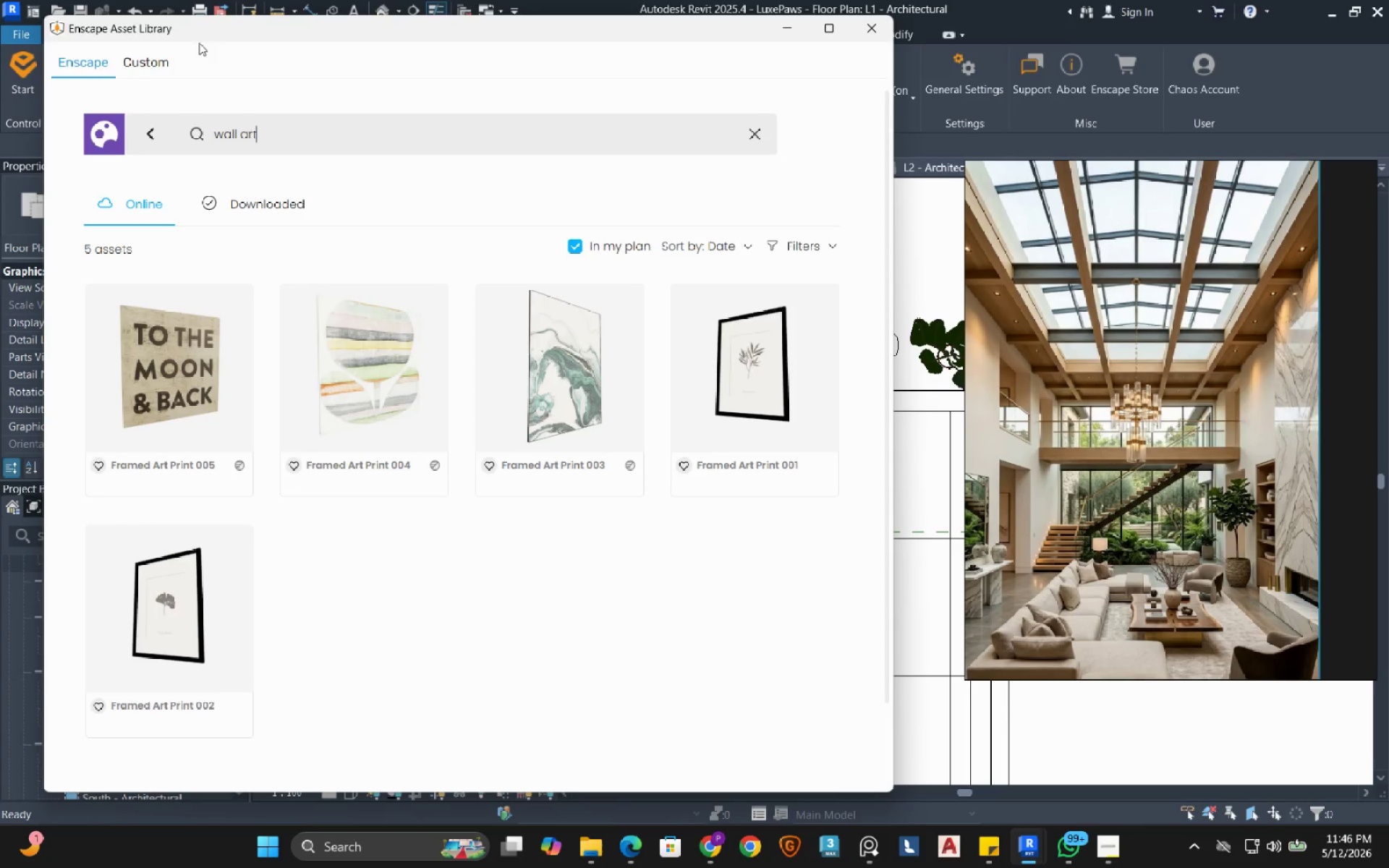 
wait(17.89)
 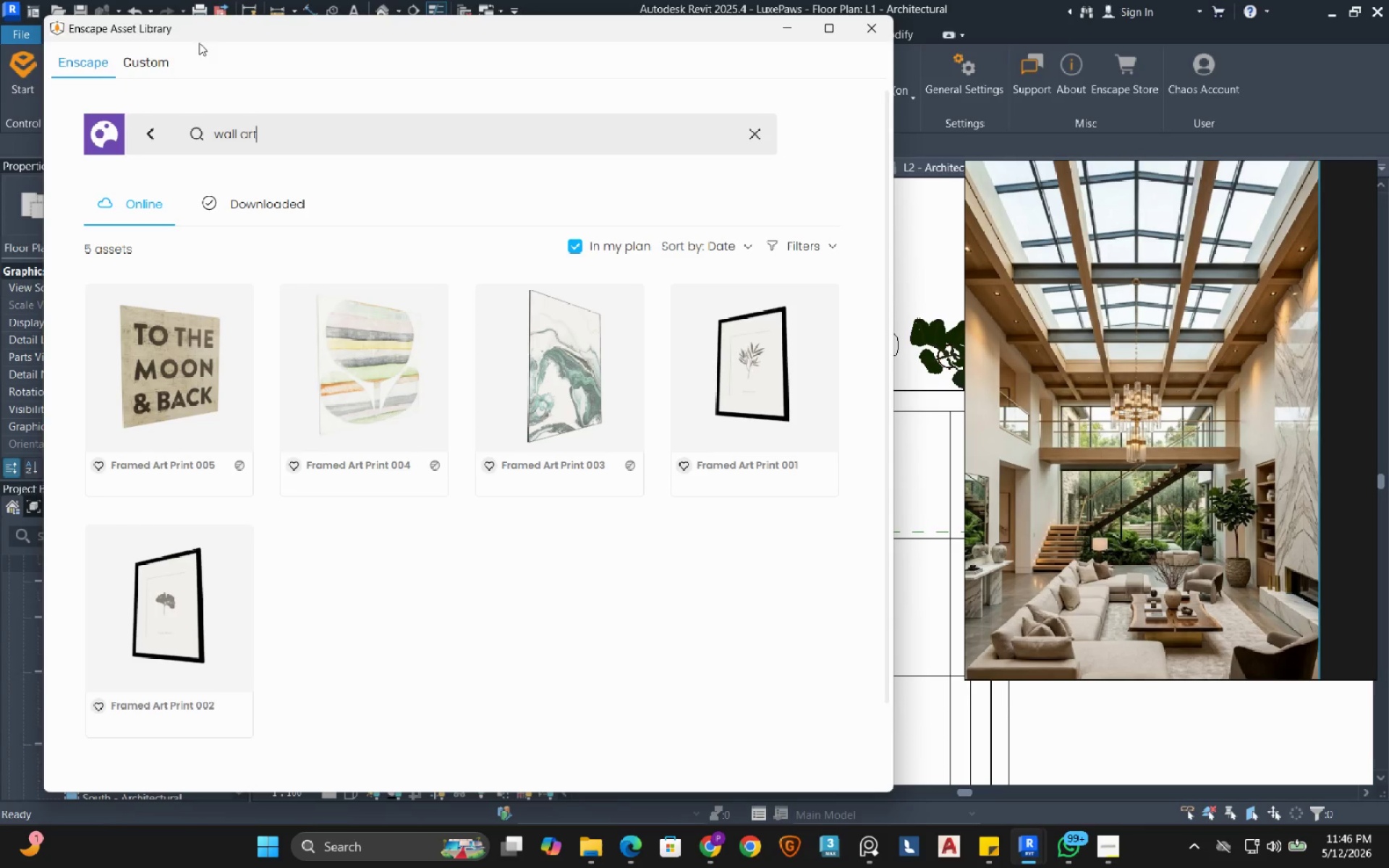 
left_click([562, 362])
 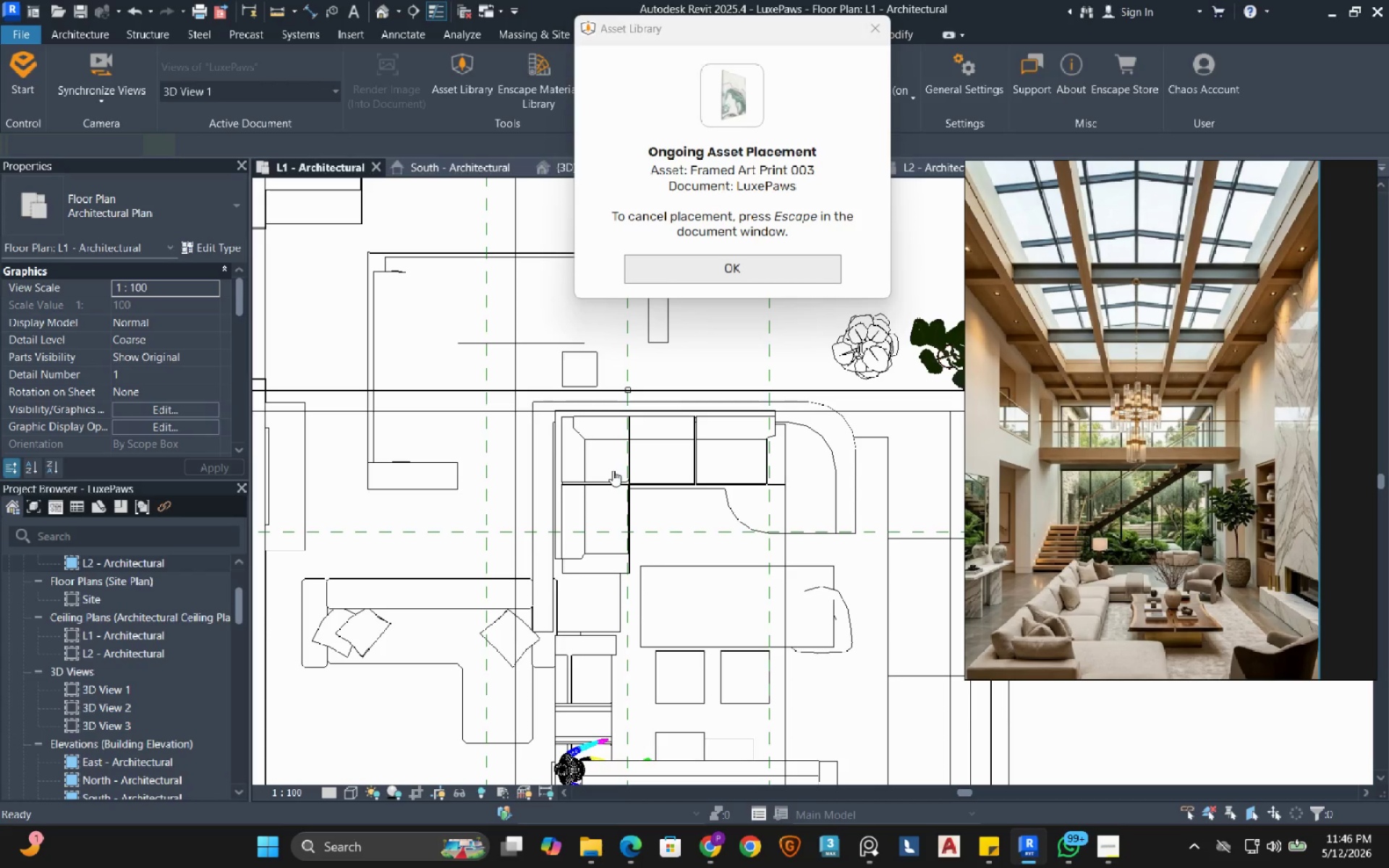 
wait(7.53)
 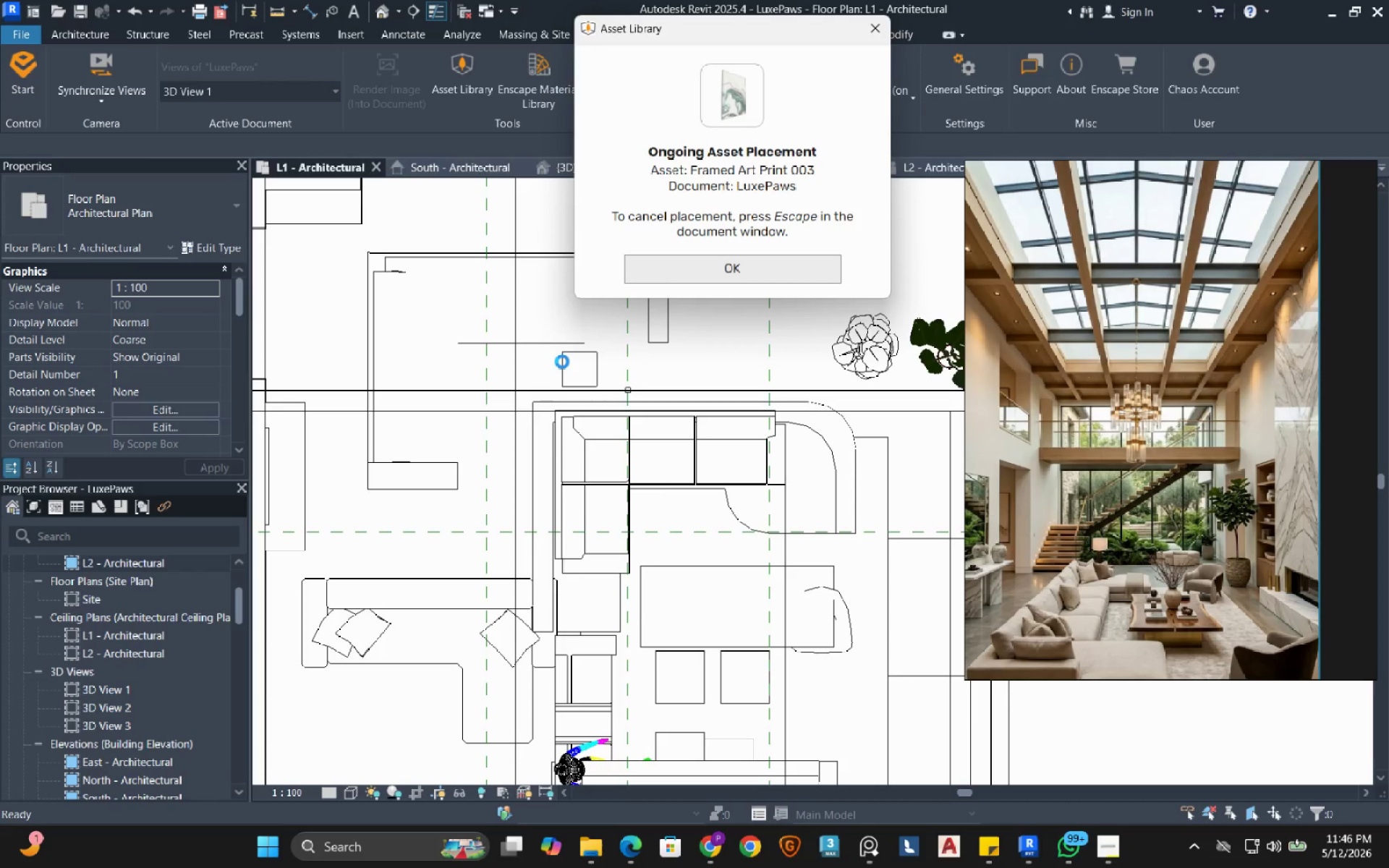 
scroll: coordinate [600, 496], scroll_direction: down, amount: 3.0
 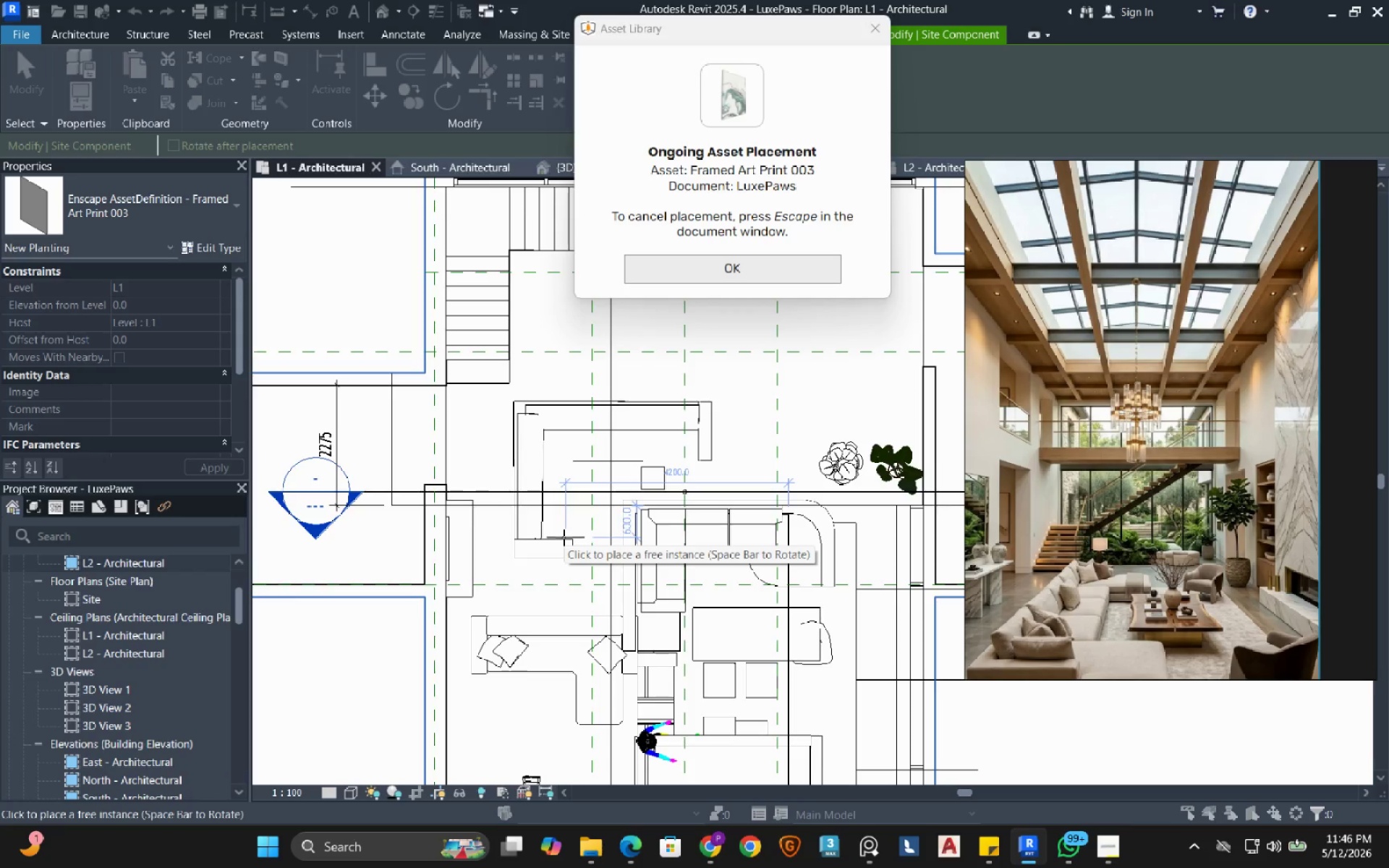 
wait(15.02)
 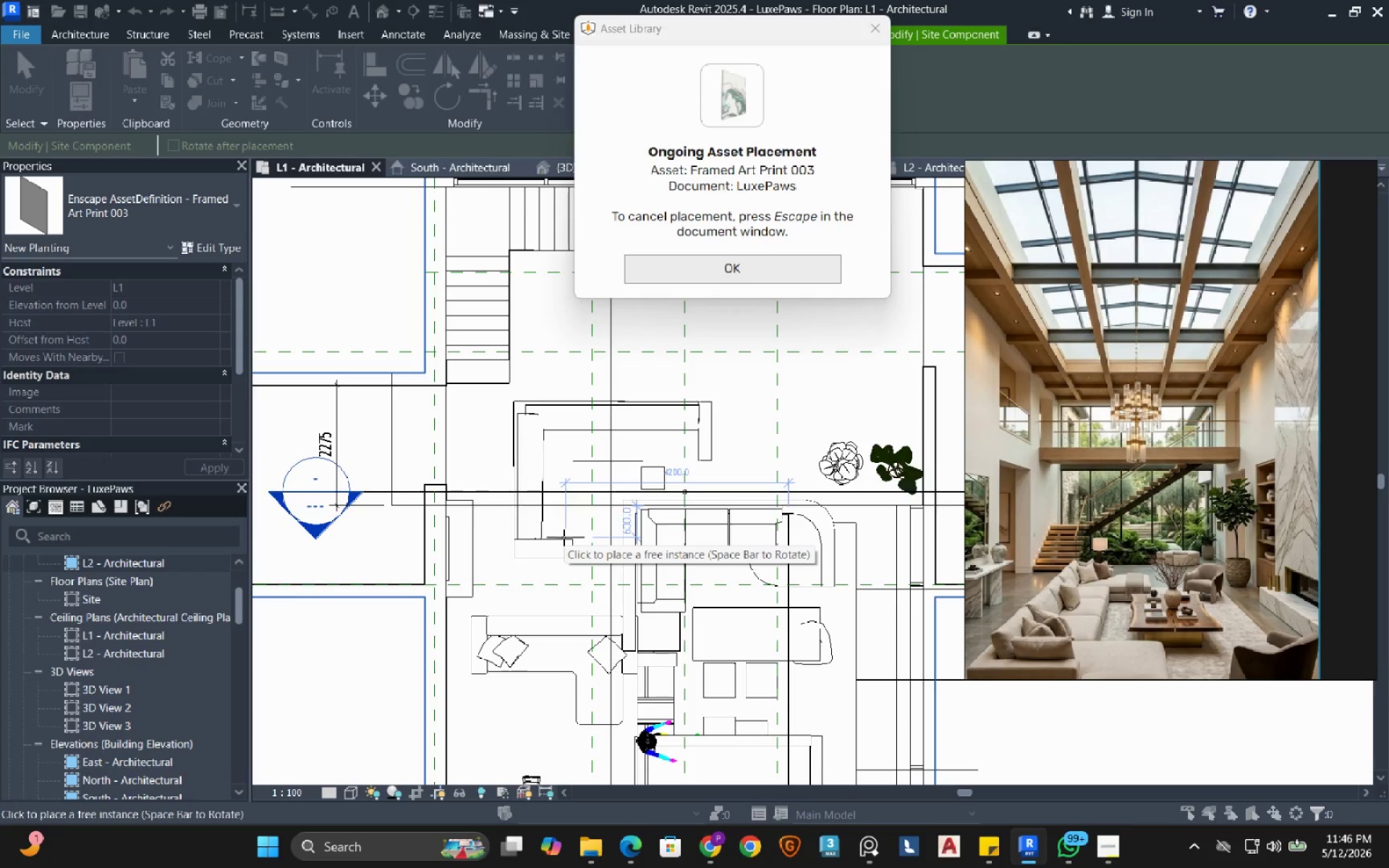 
left_click([460, 451])
 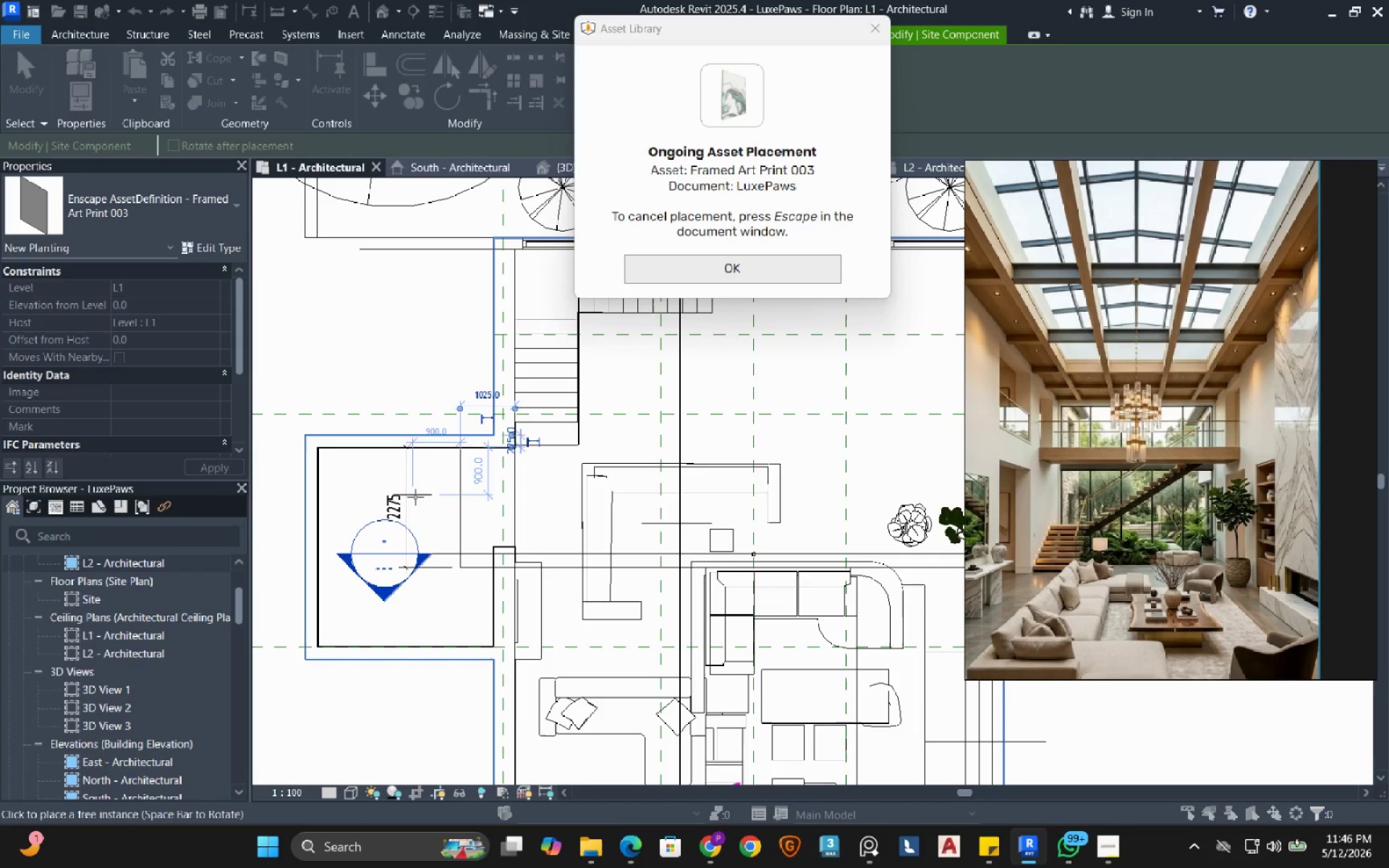 
wait(7.81)
 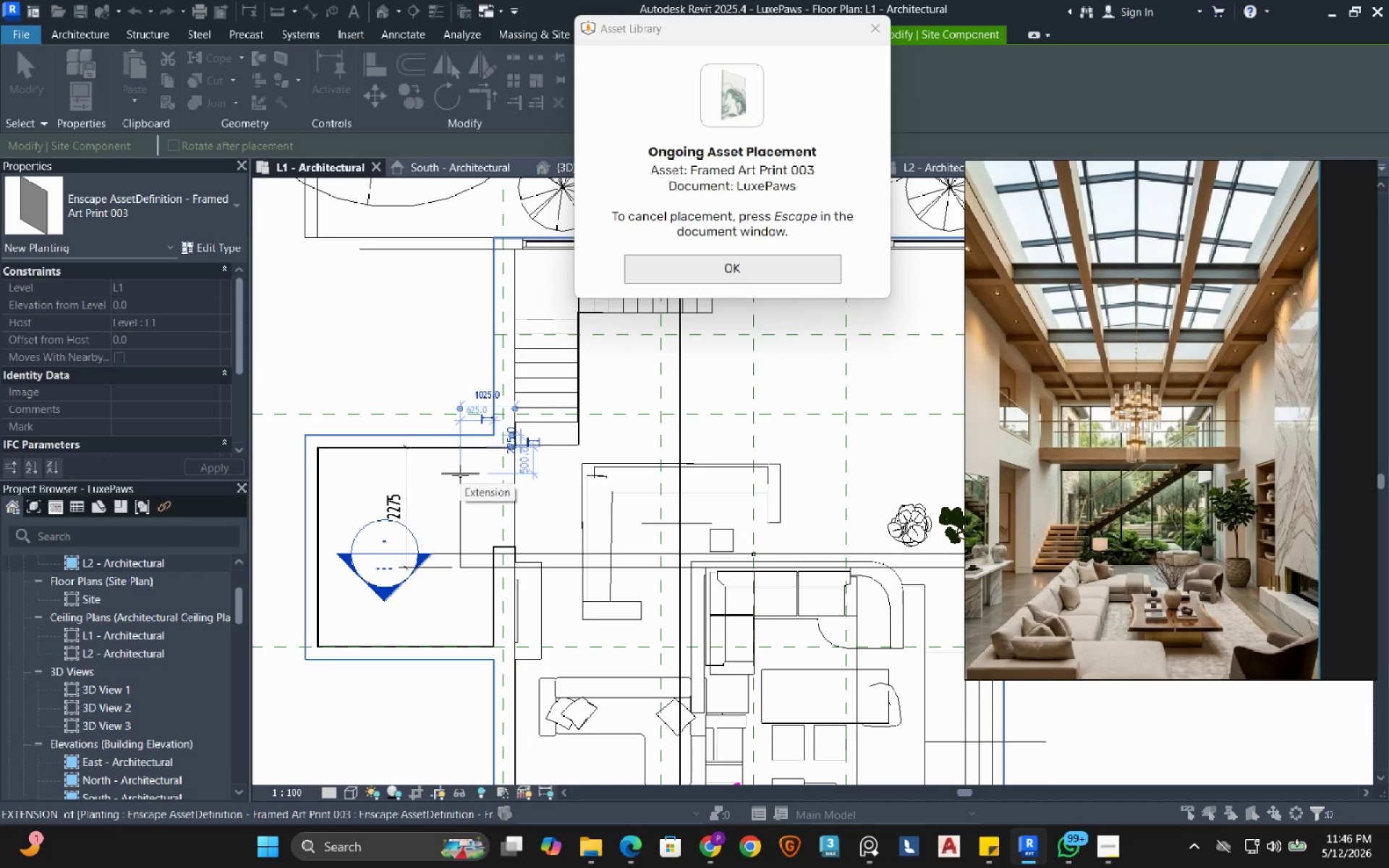 
left_click([933, 165])
 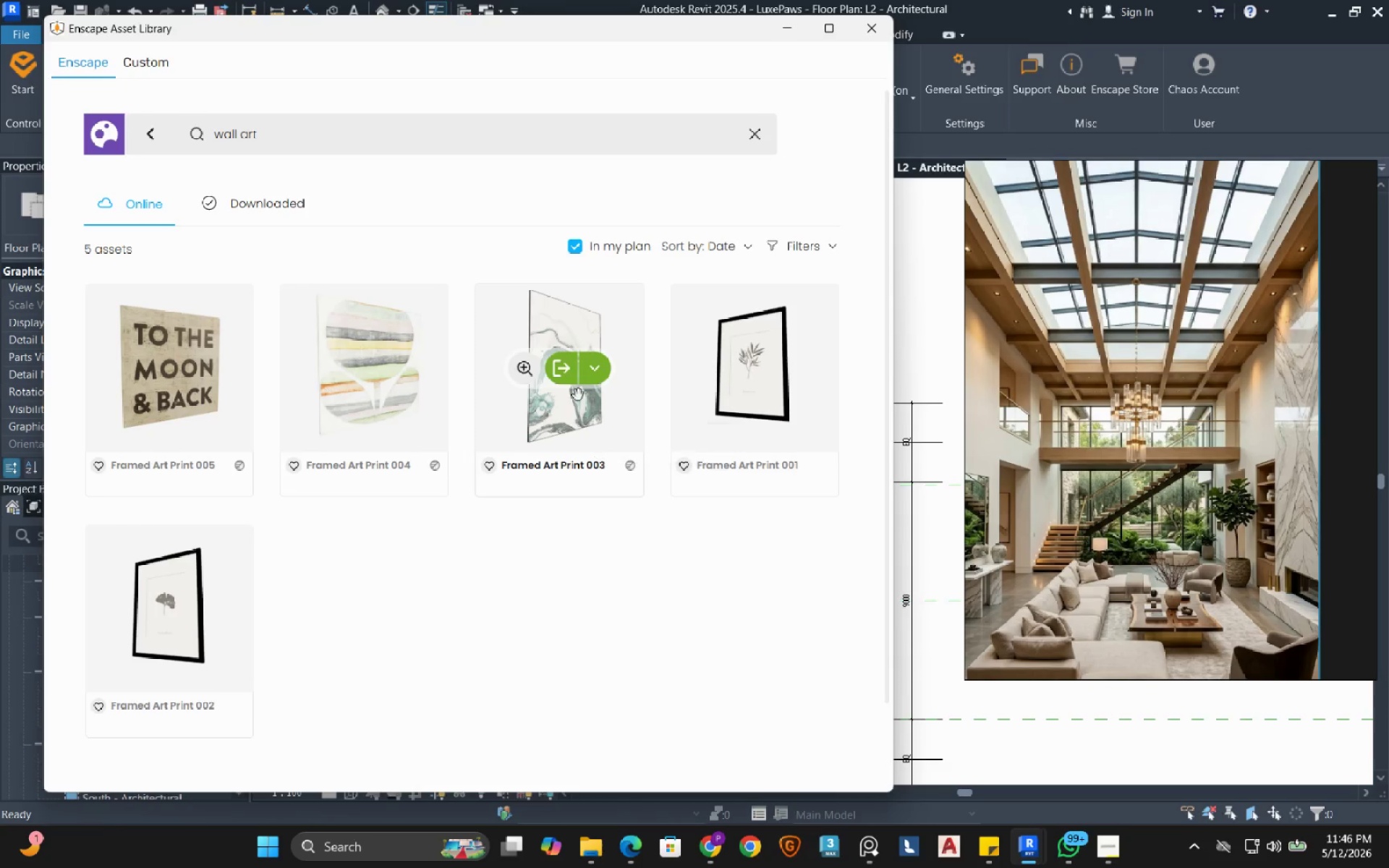 
left_click([558, 373])
 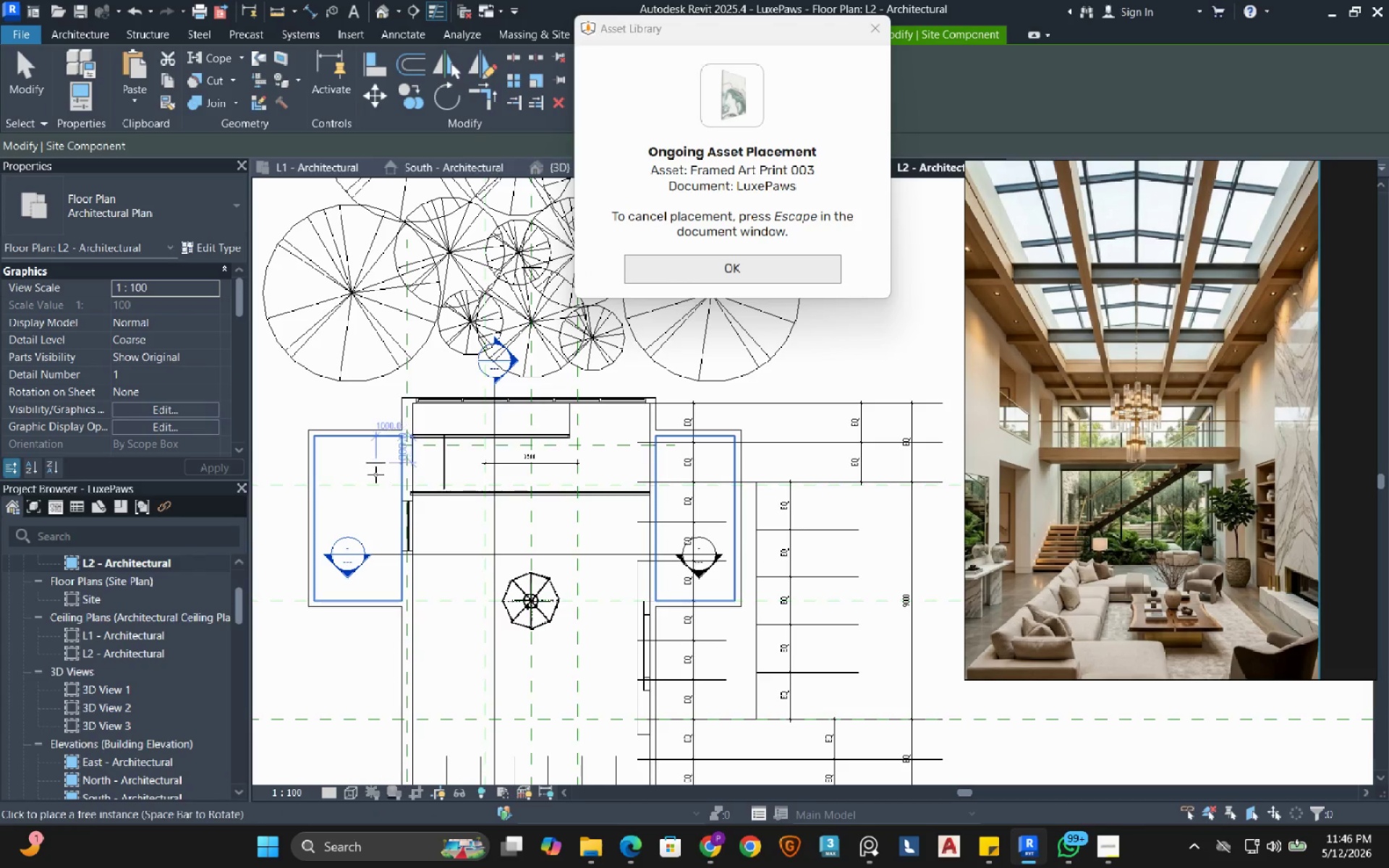 
scroll: coordinate [373, 507], scroll_direction: up, amount: 3.0
 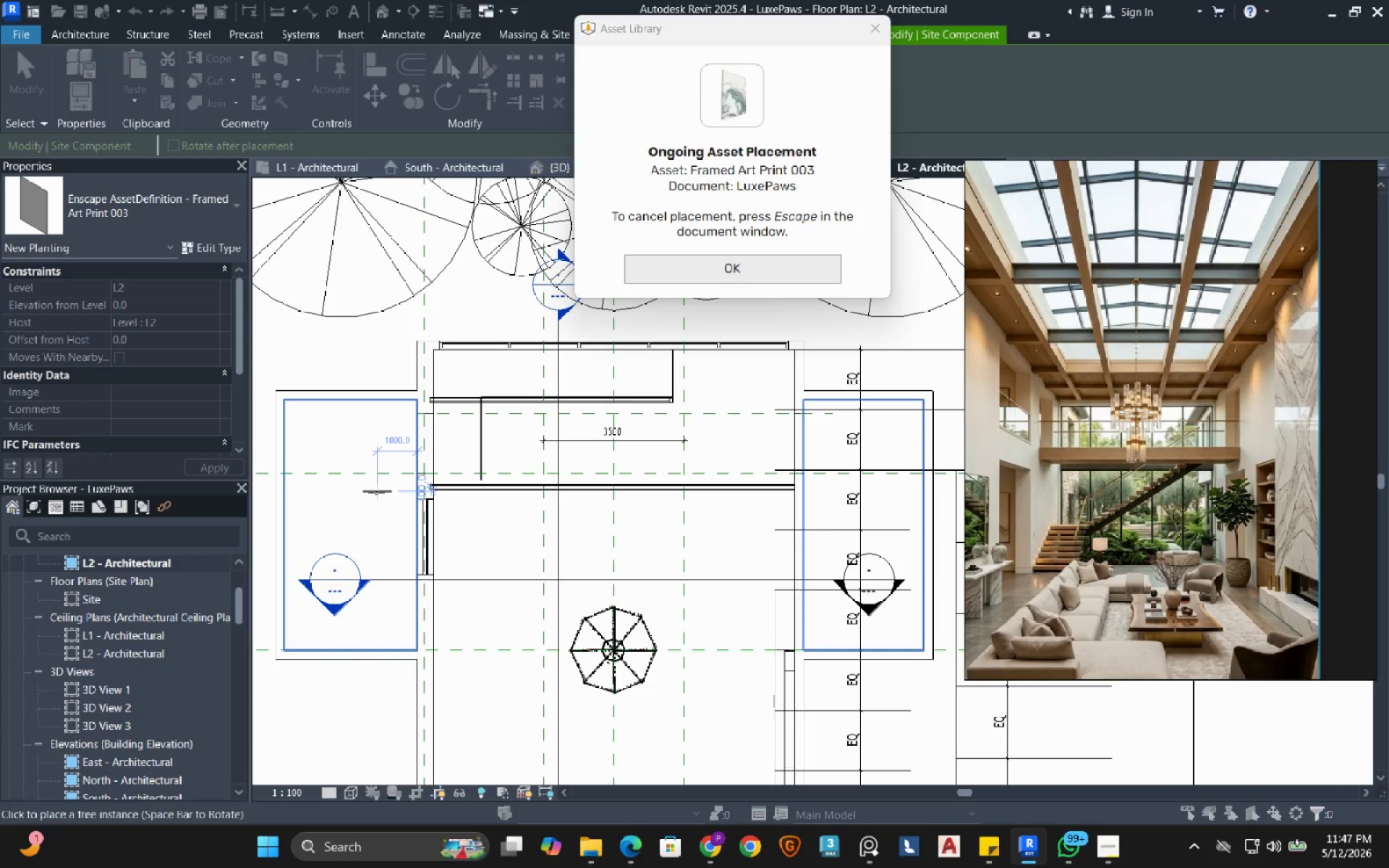 
wait(6.23)
 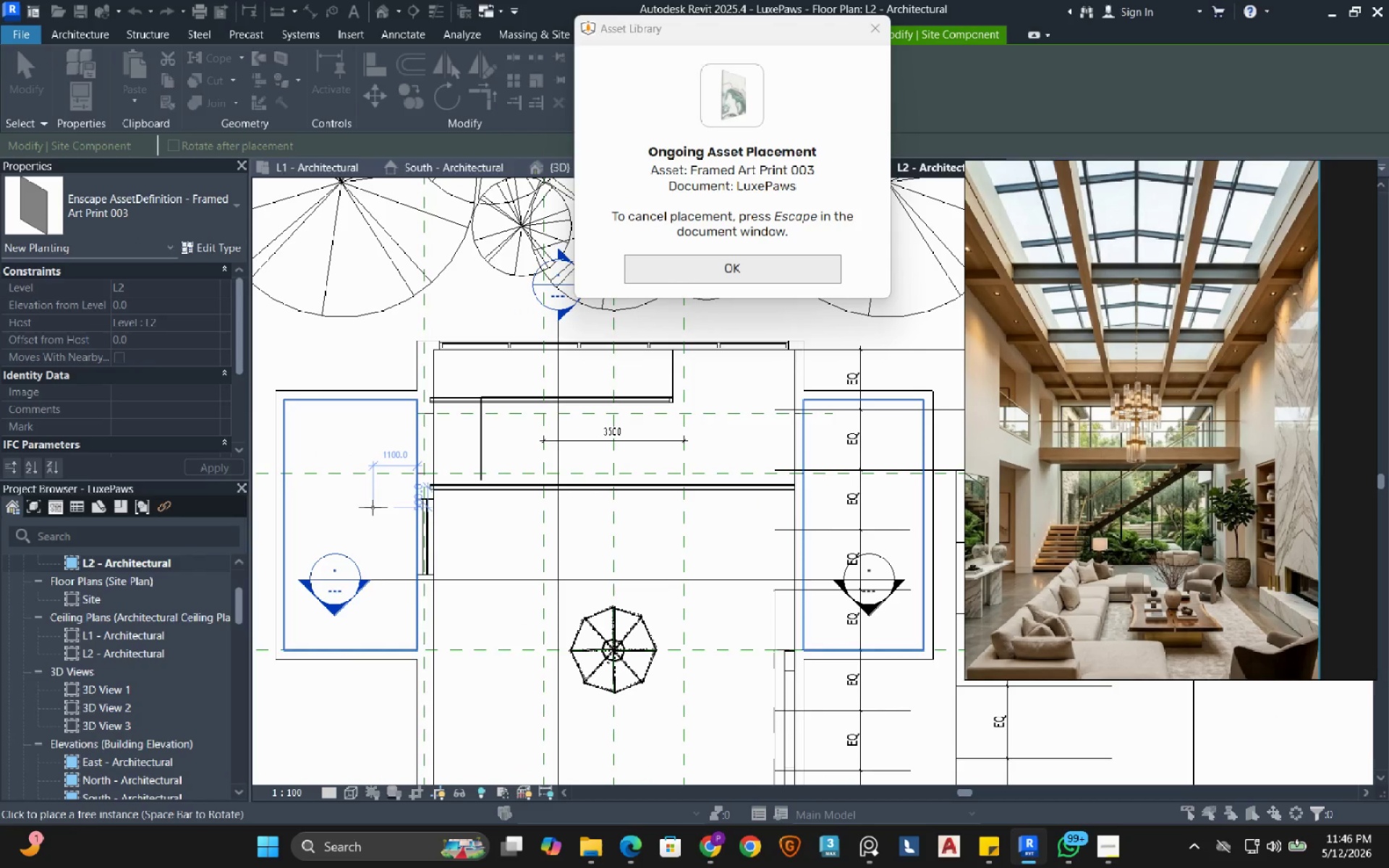 
left_click([376, 493])
 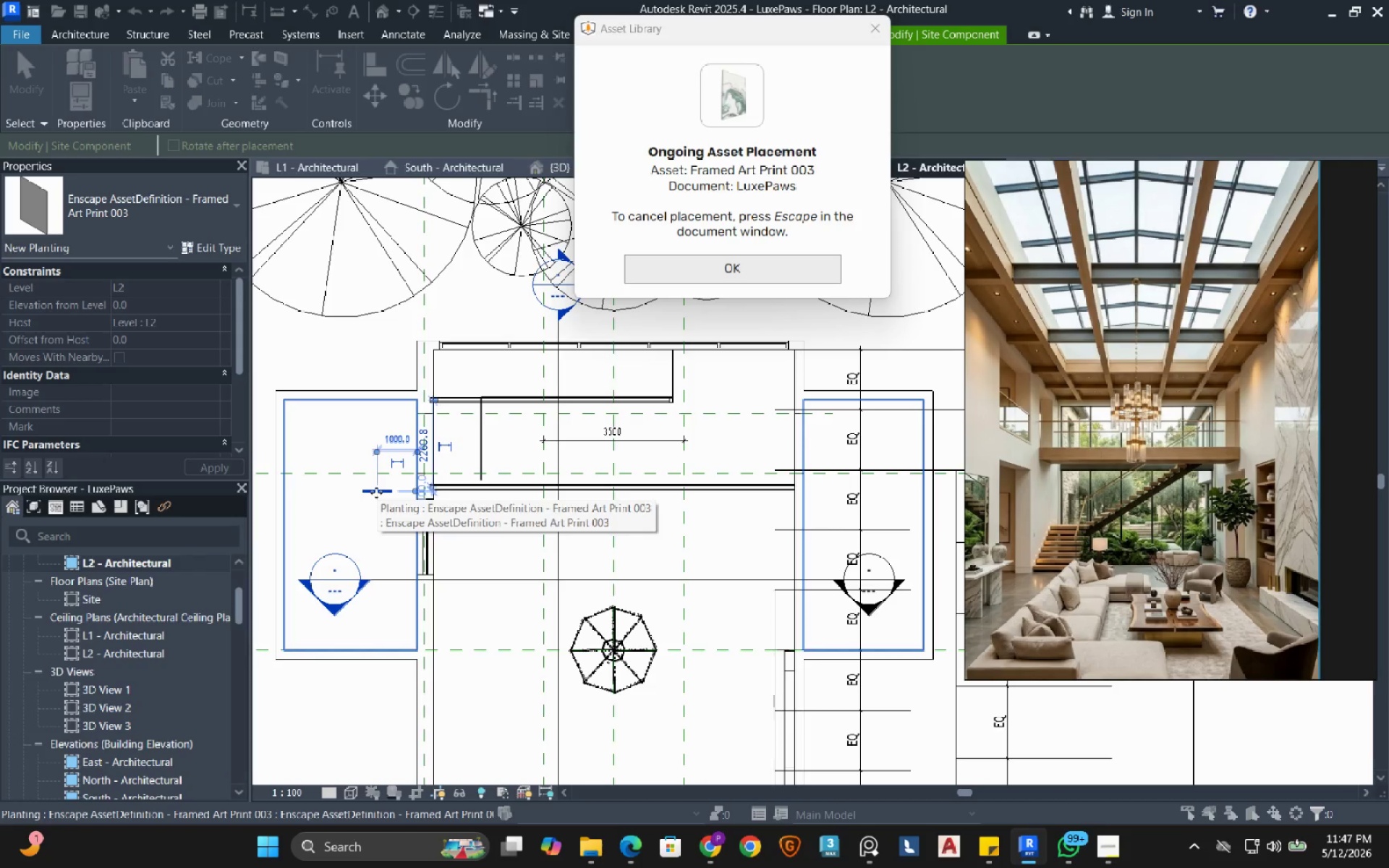 
key(Escape)
 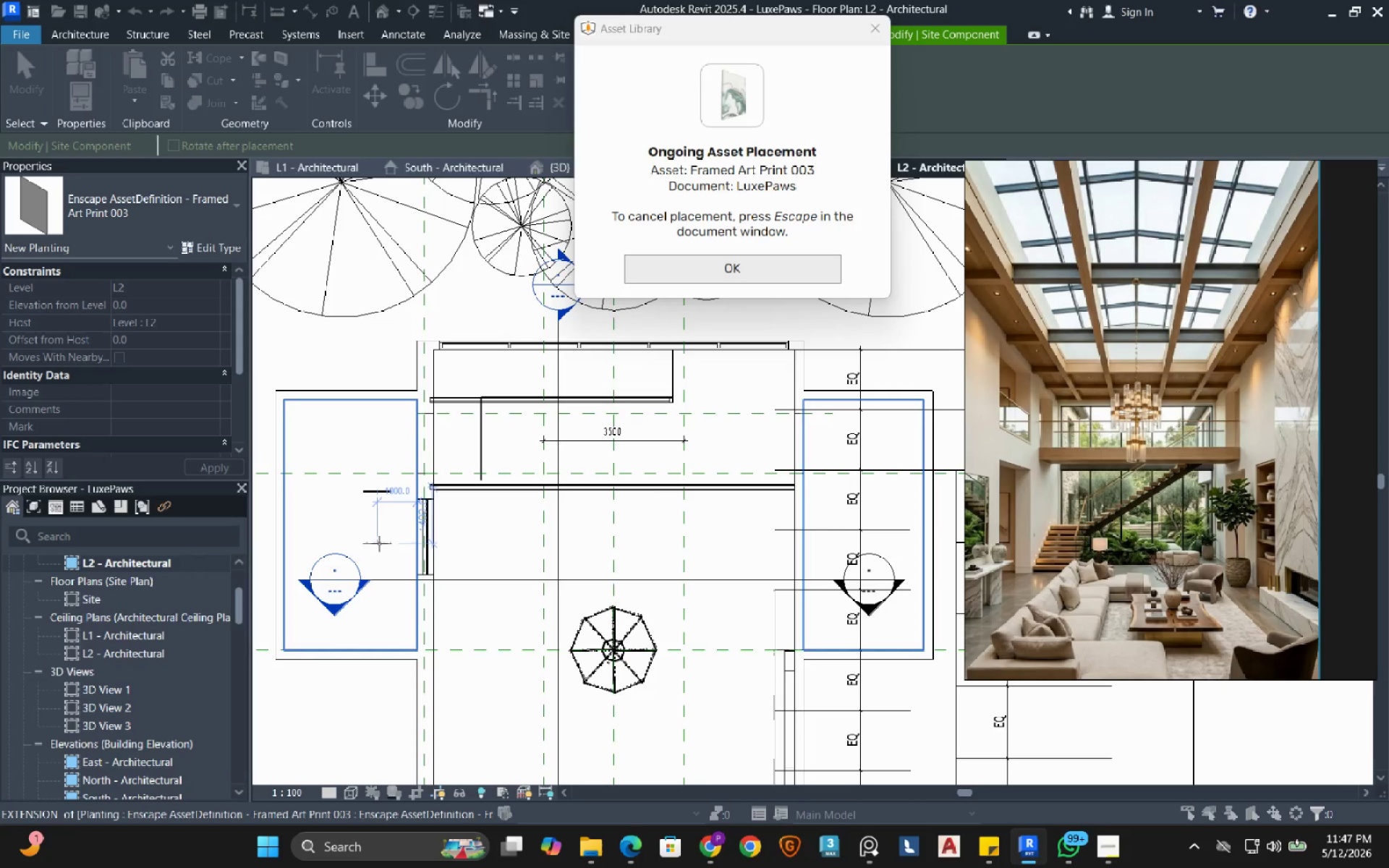 
key(Escape)
 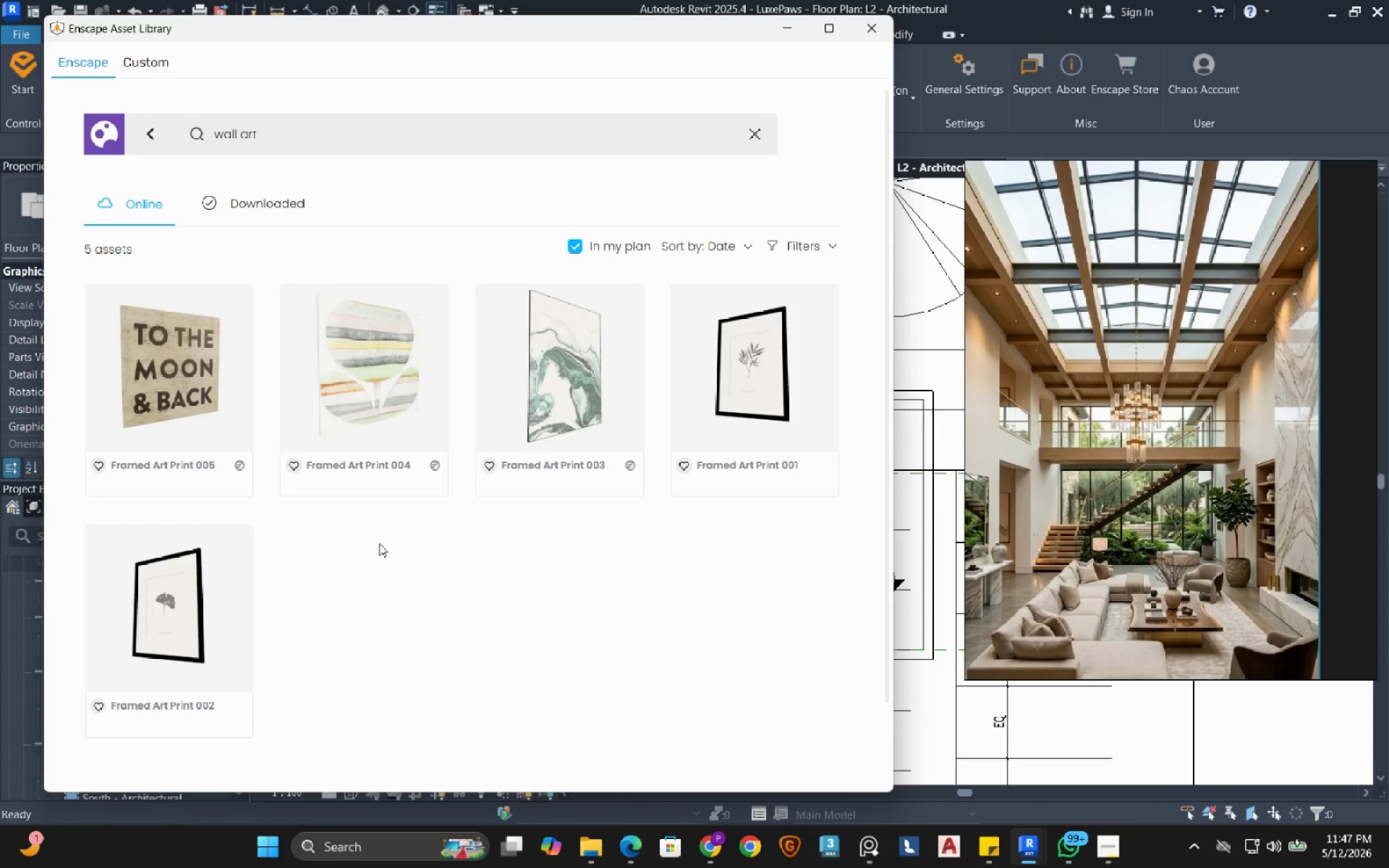 
wait(11.06)
 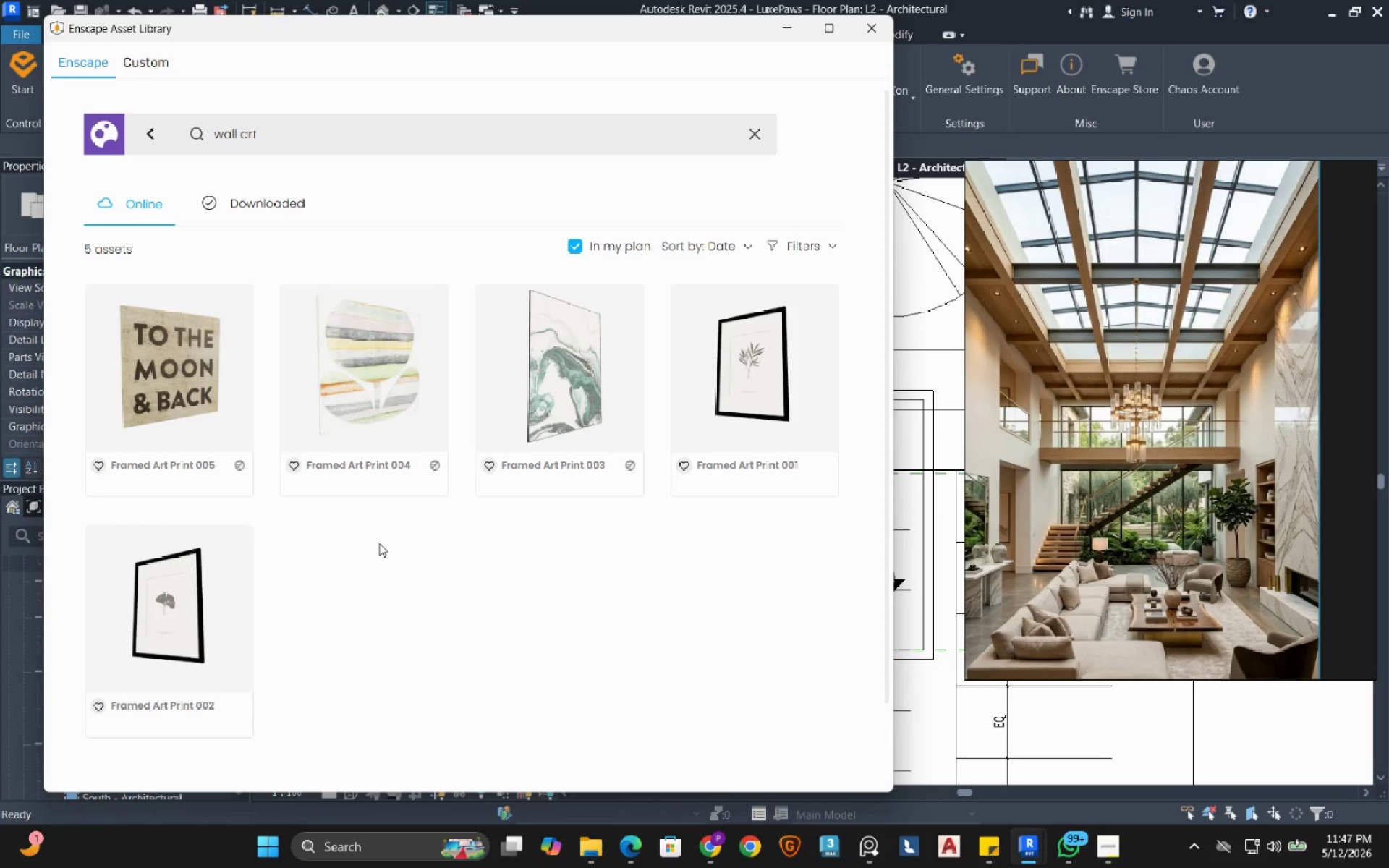 
left_click([799, 30])
 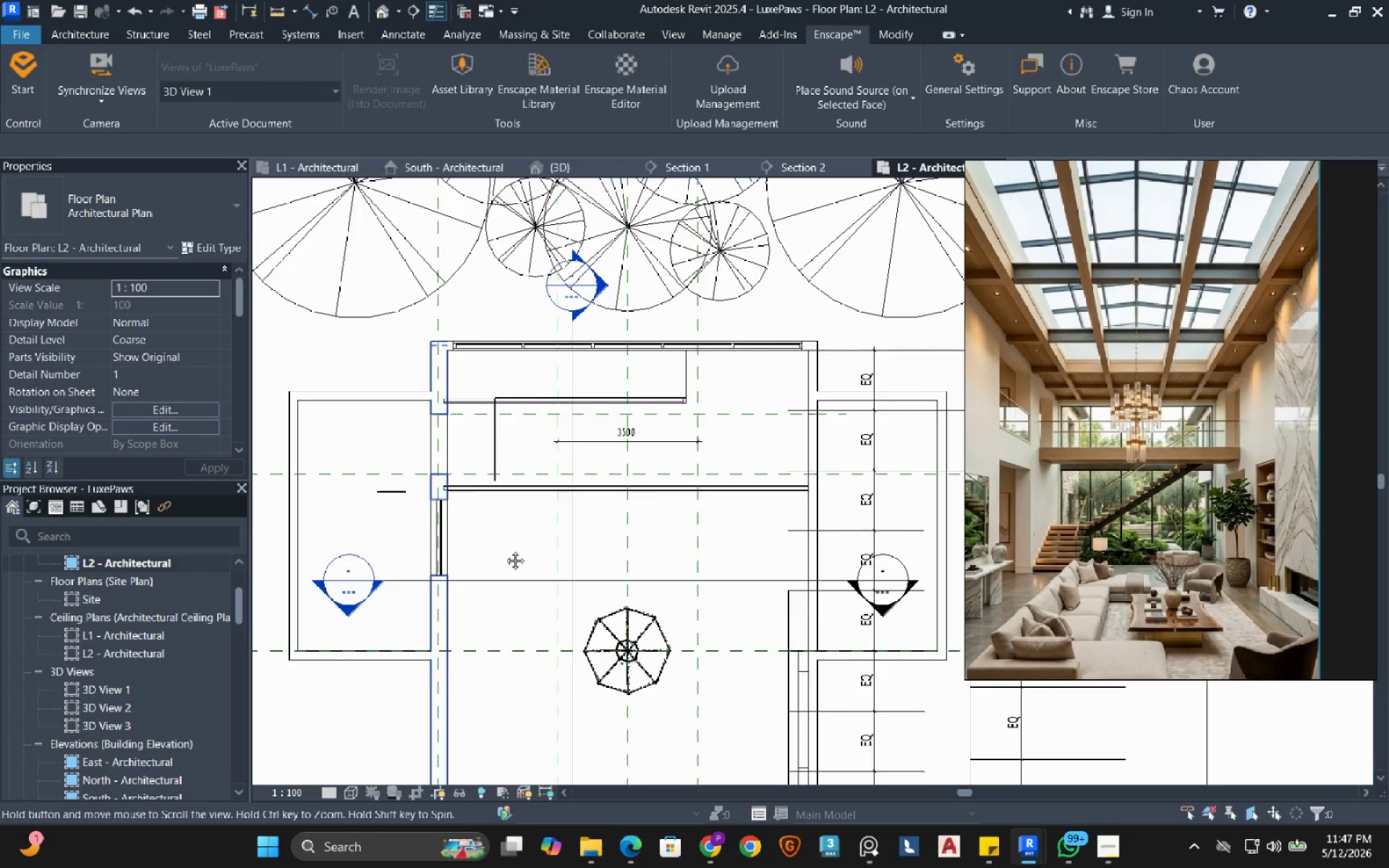 
scroll: coordinate [382, 501], scroll_direction: up, amount: 4.0
 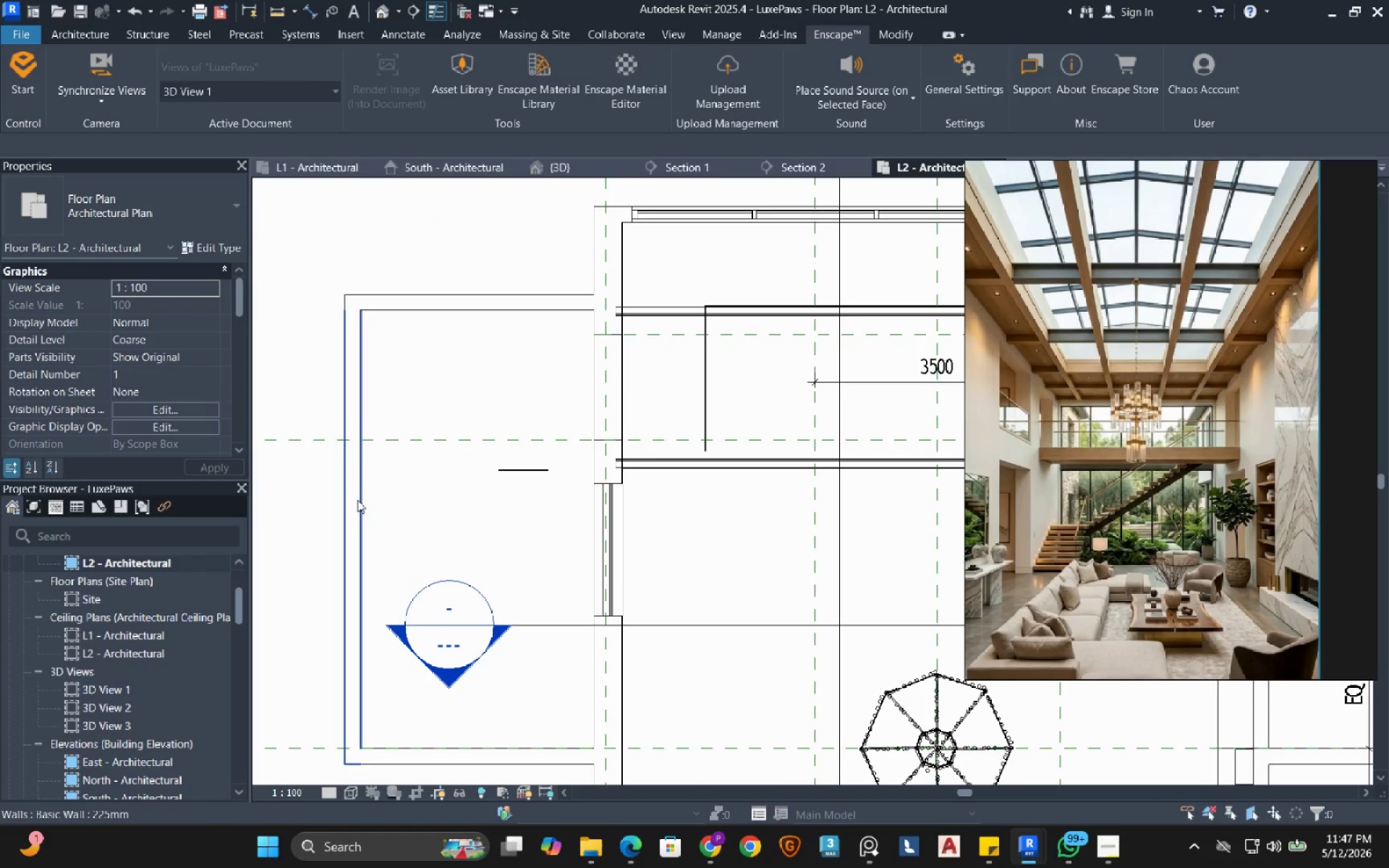 
left_click([357, 500])
 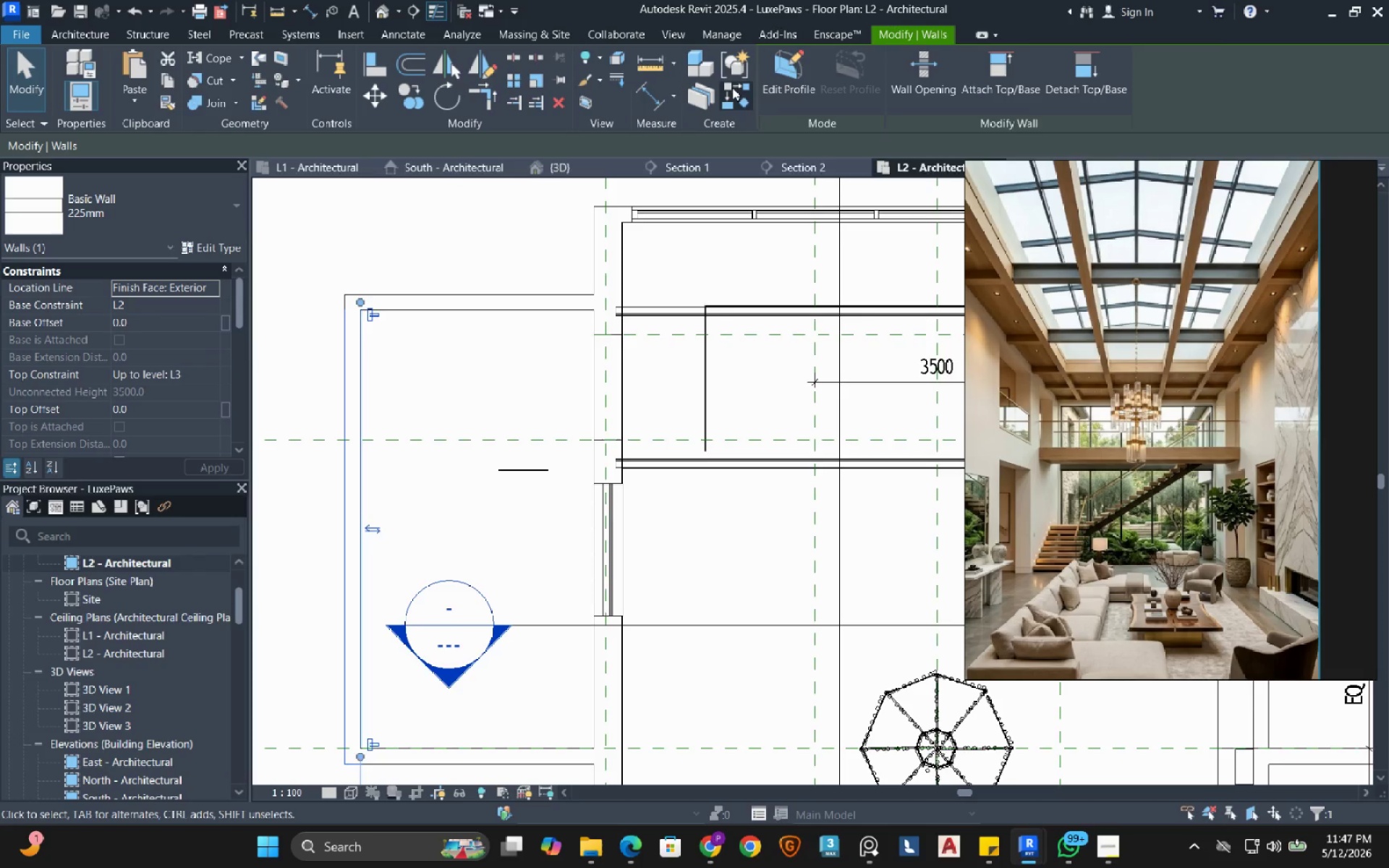 
left_click([742, 94])
 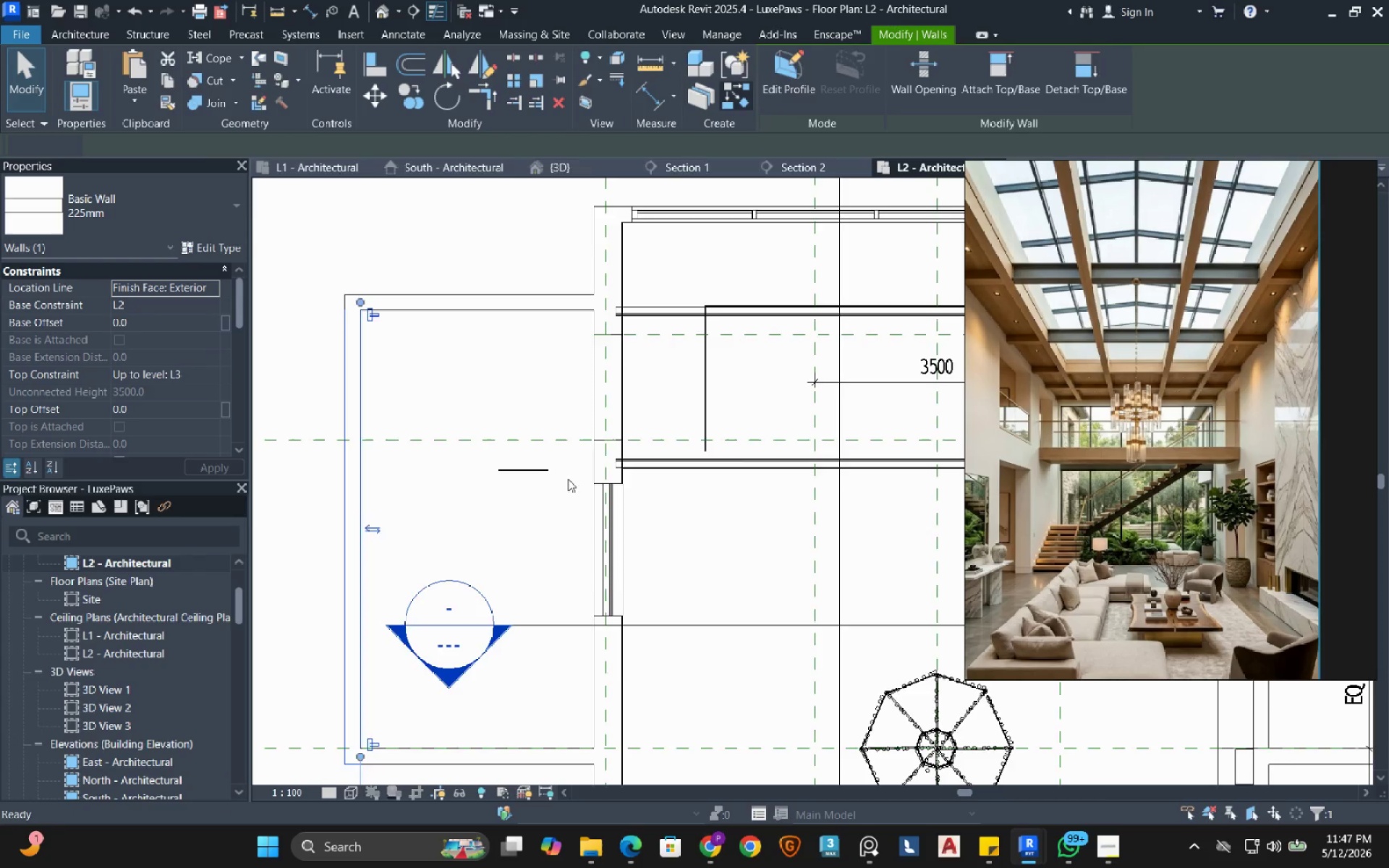 
scroll: coordinate [567, 480], scroll_direction: up, amount: 2.0
 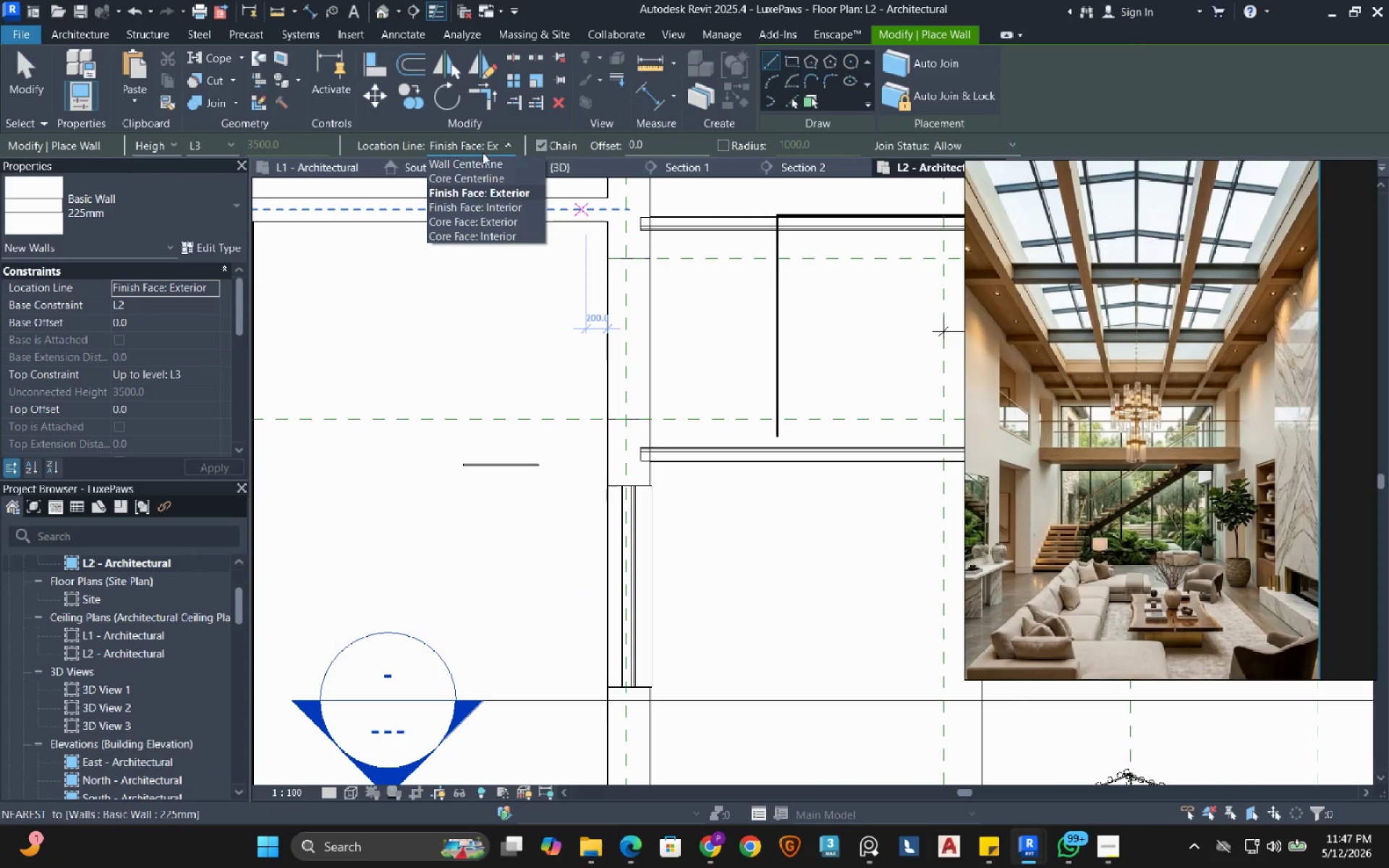 
left_click([465, 165])
 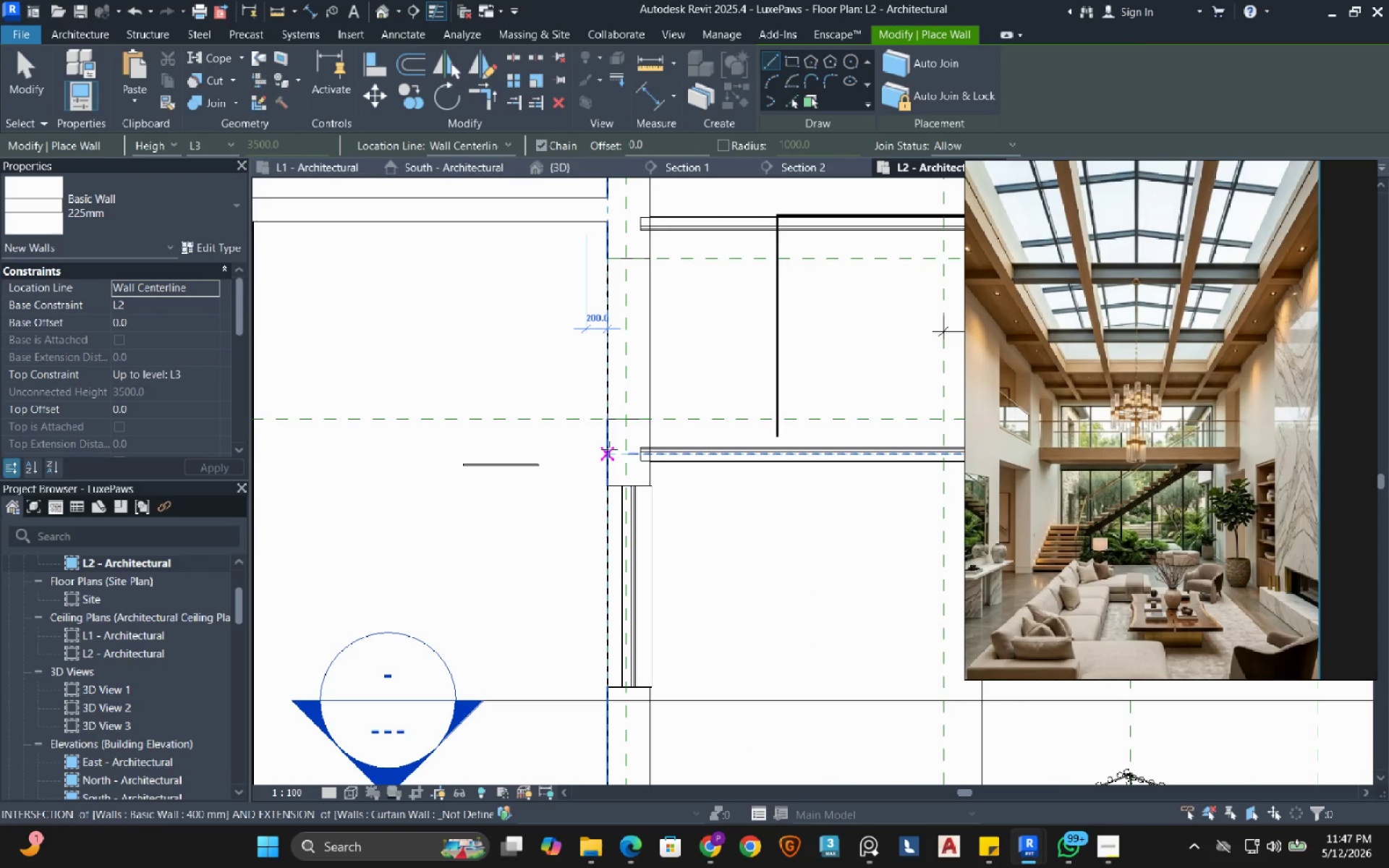 
left_click([609, 449])
 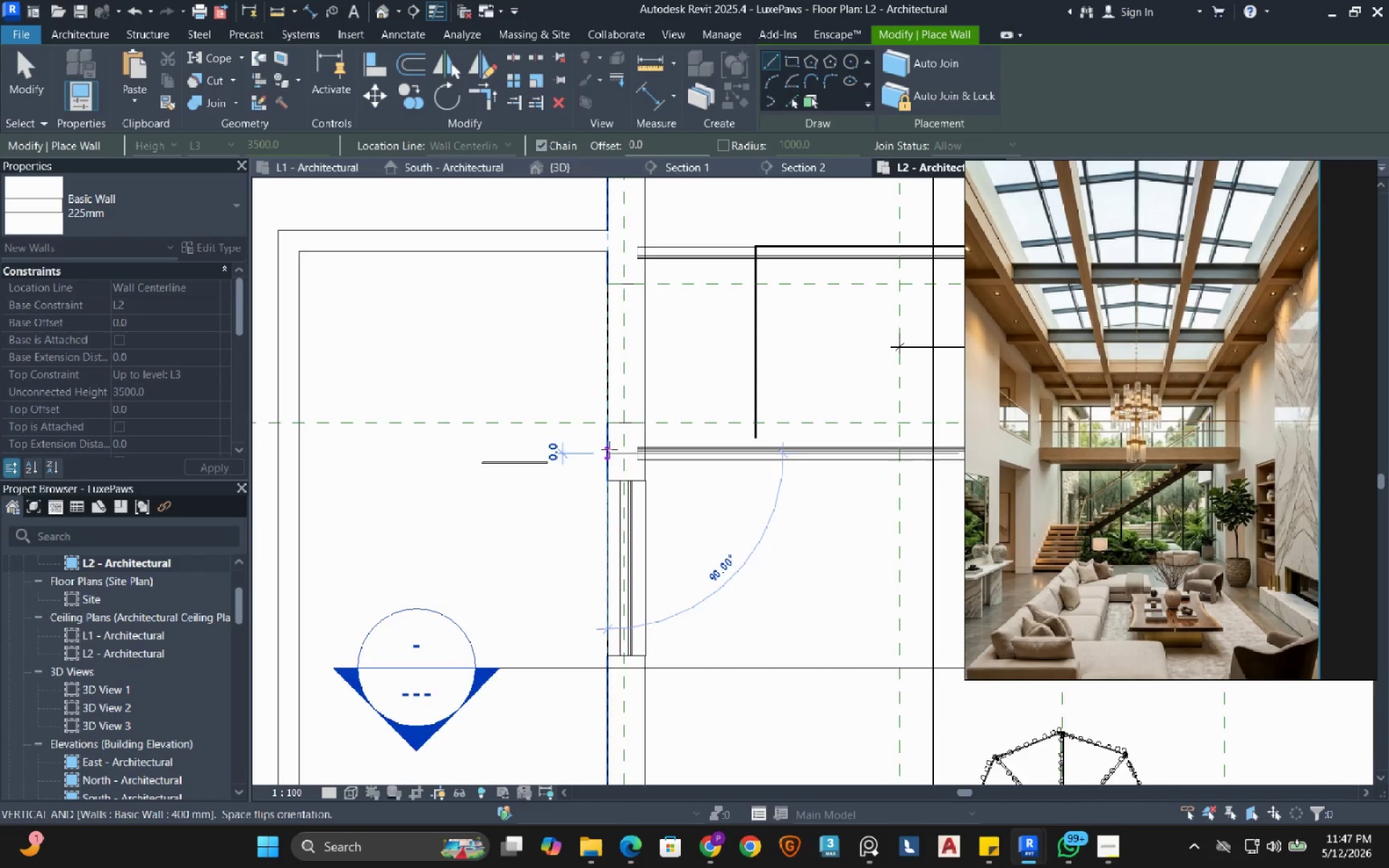 
scroll: coordinate [609, 449], scroll_direction: down, amount: 2.0
 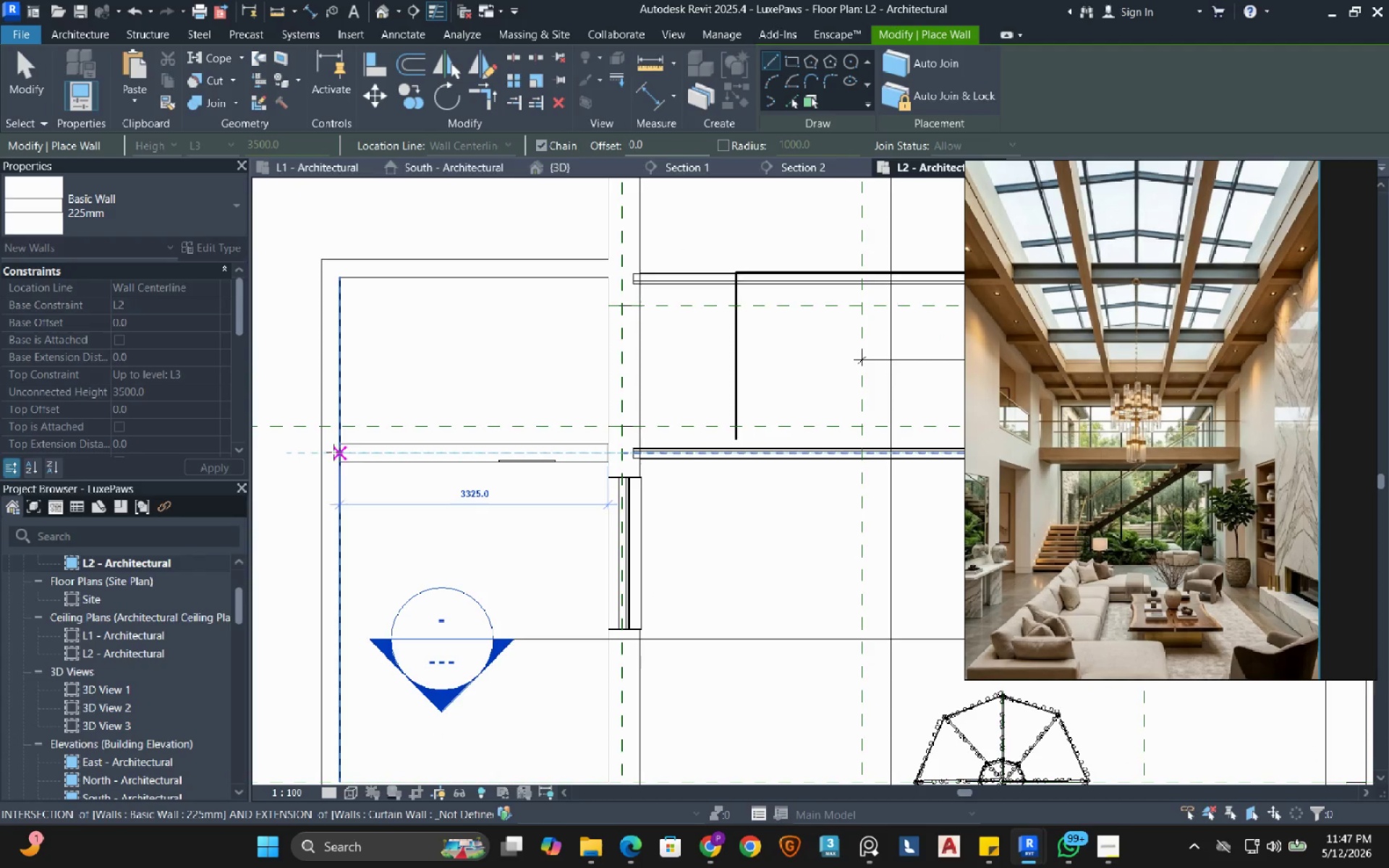 
left_click([334, 452])
 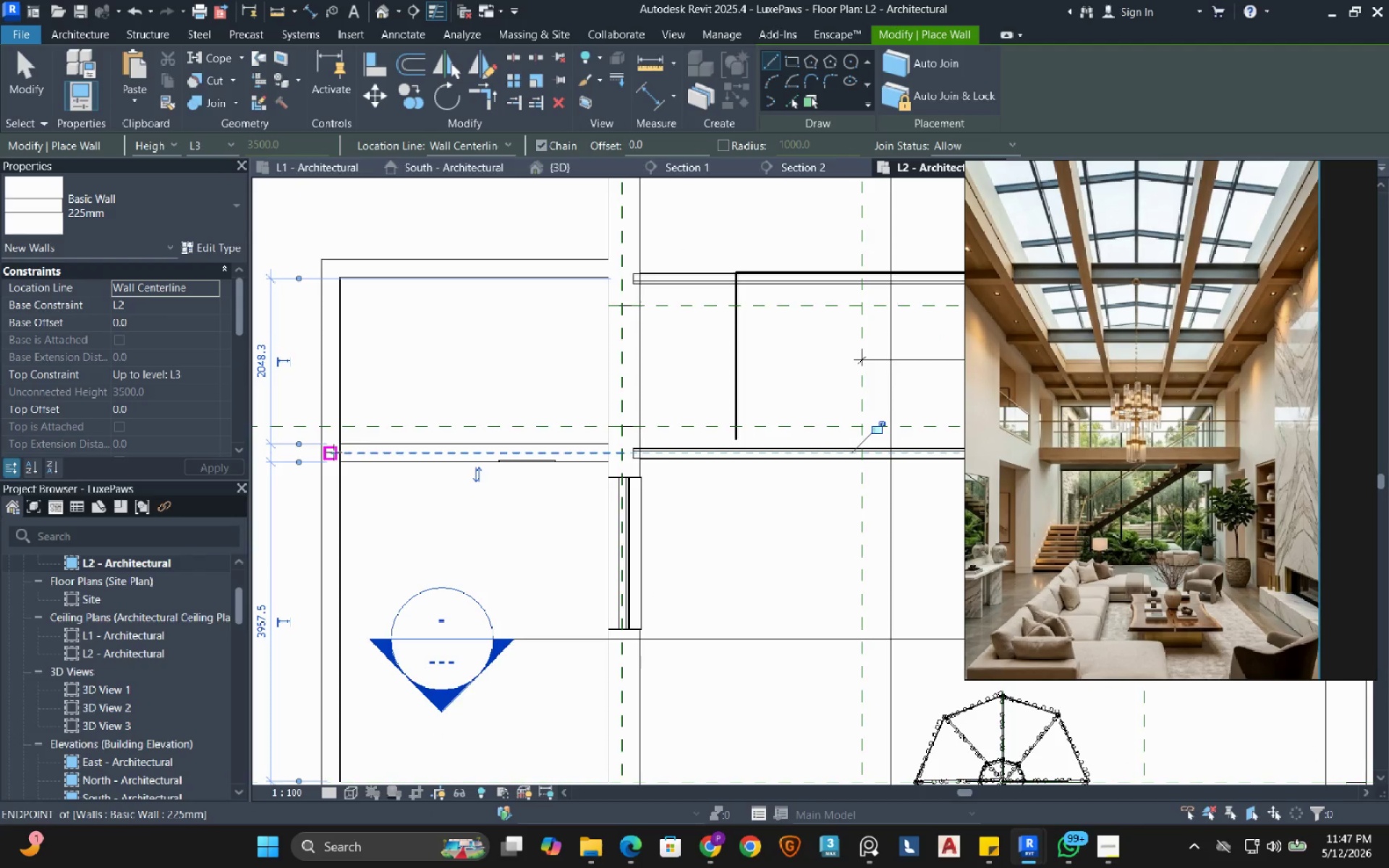 
key(Escape)
 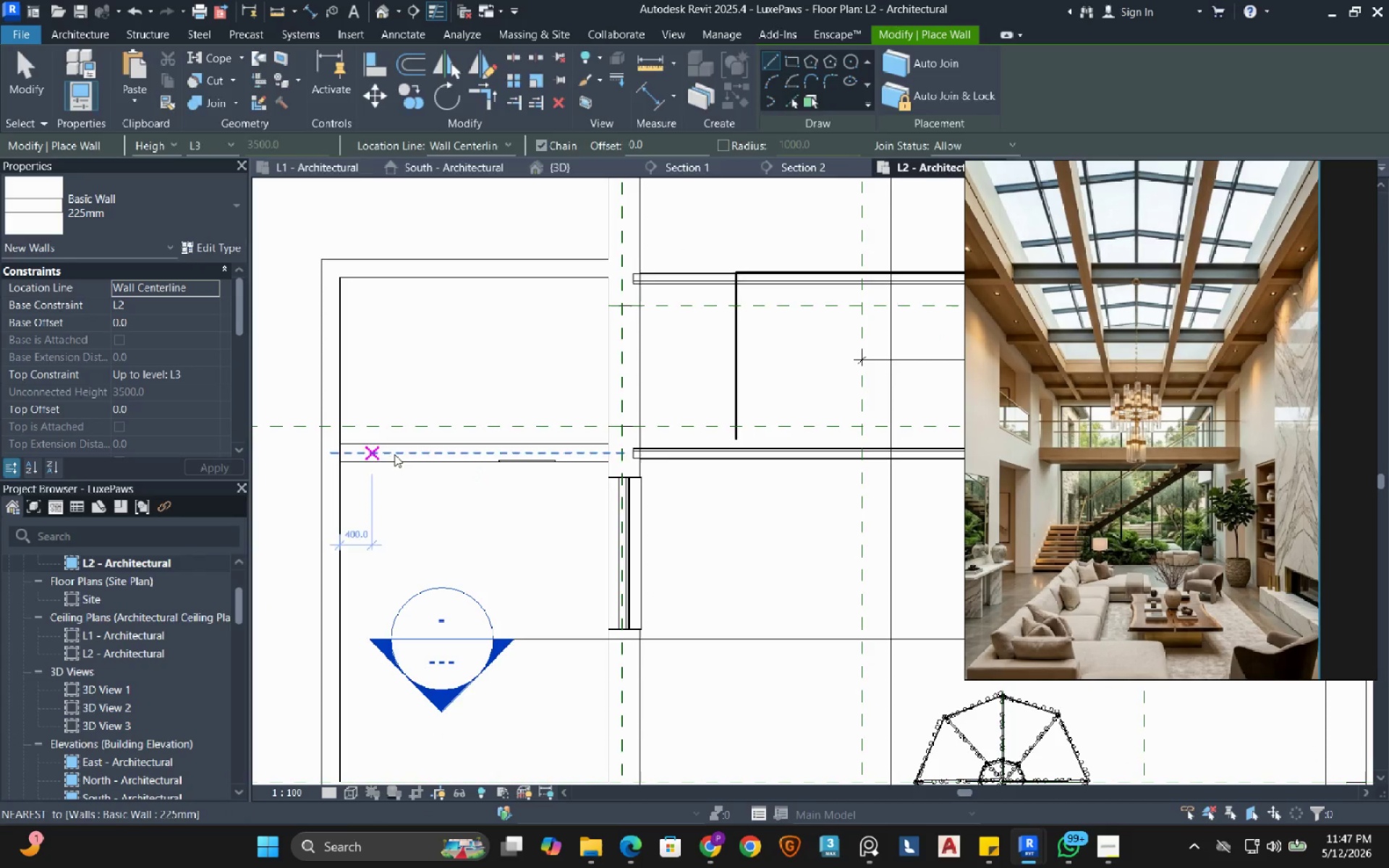 
key(Escape)
 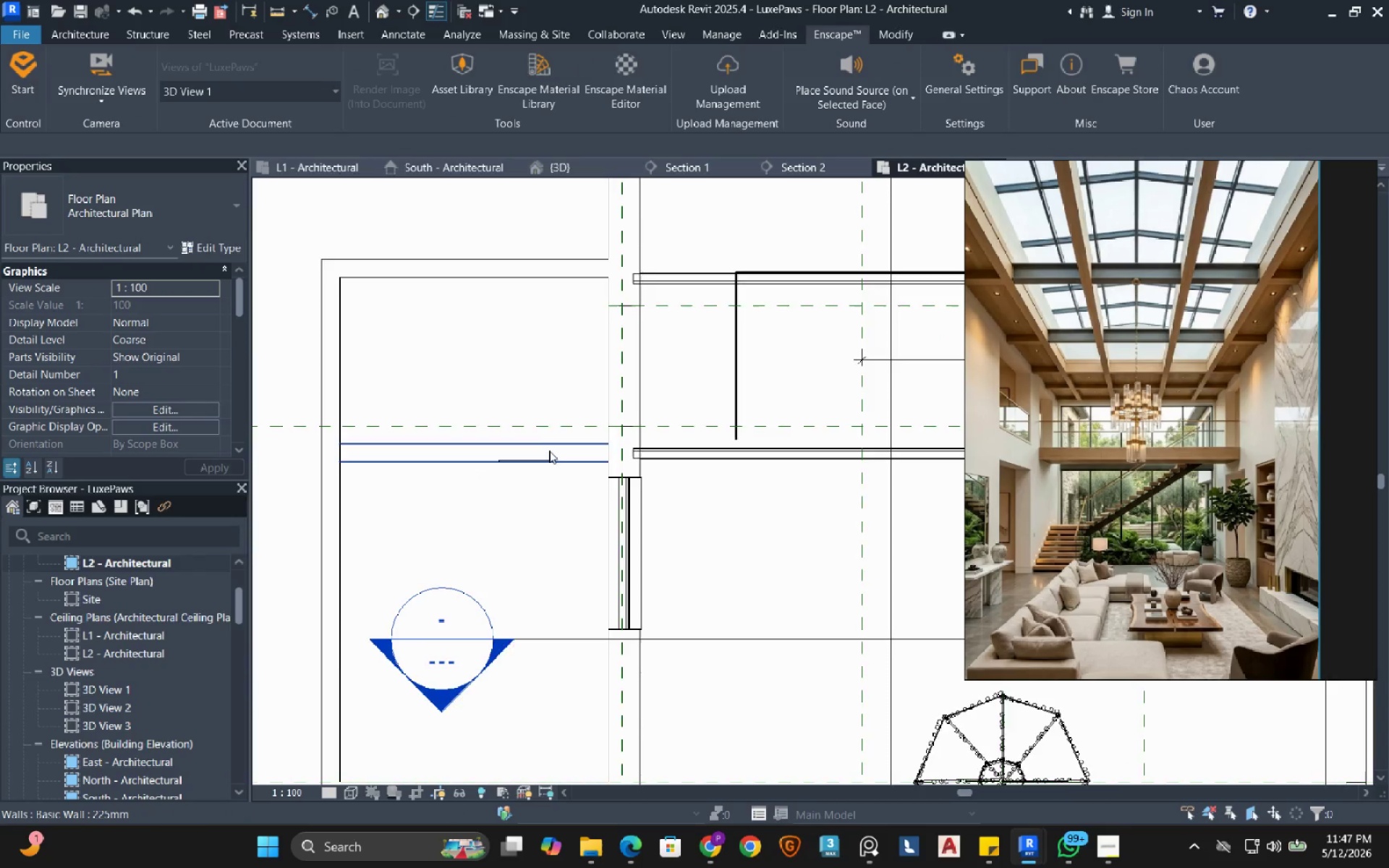 
scroll: coordinate [420, 470], scroll_direction: up, amount: 13.0
 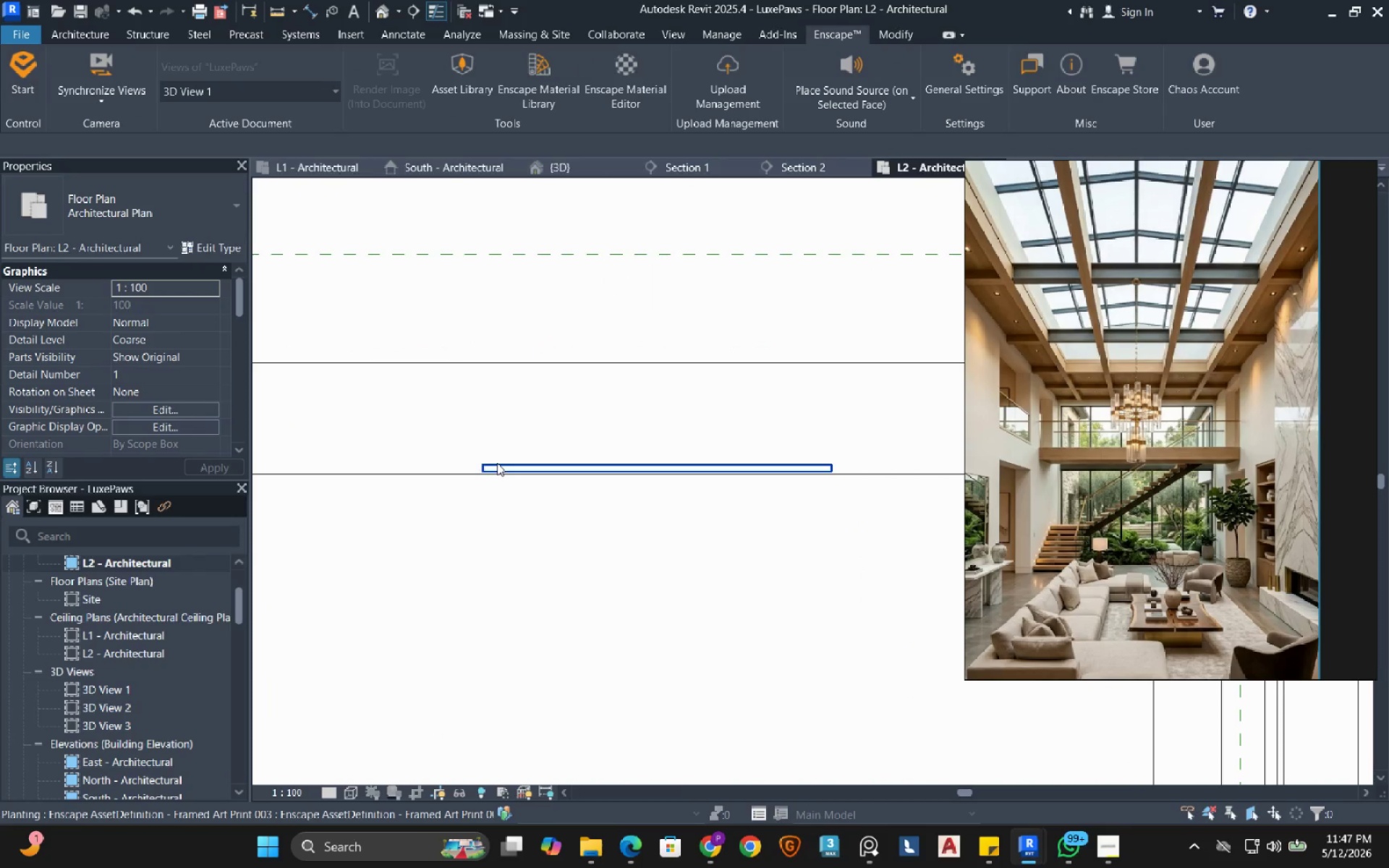 
left_click([497, 463])
 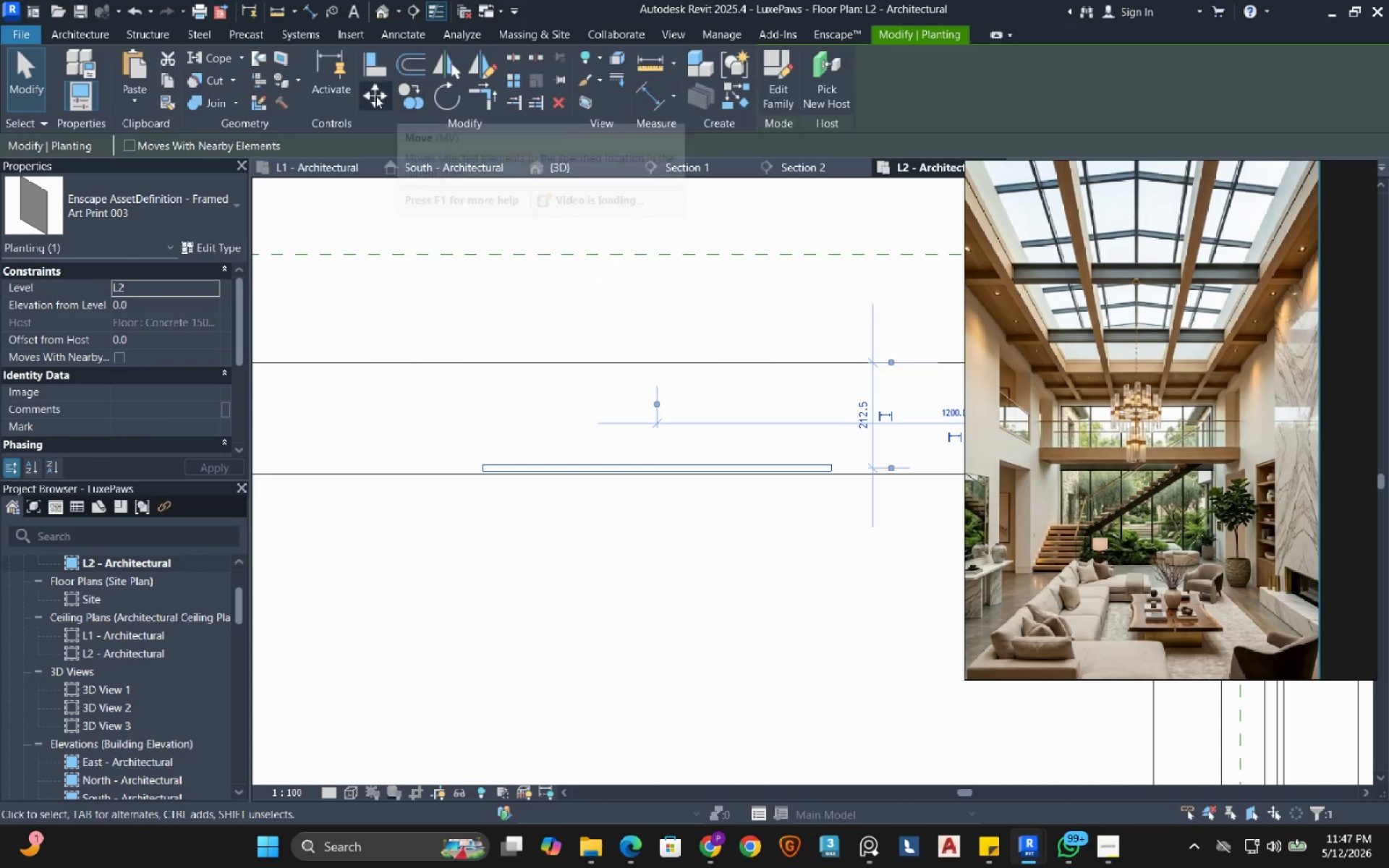 
left_click([373, 94])
 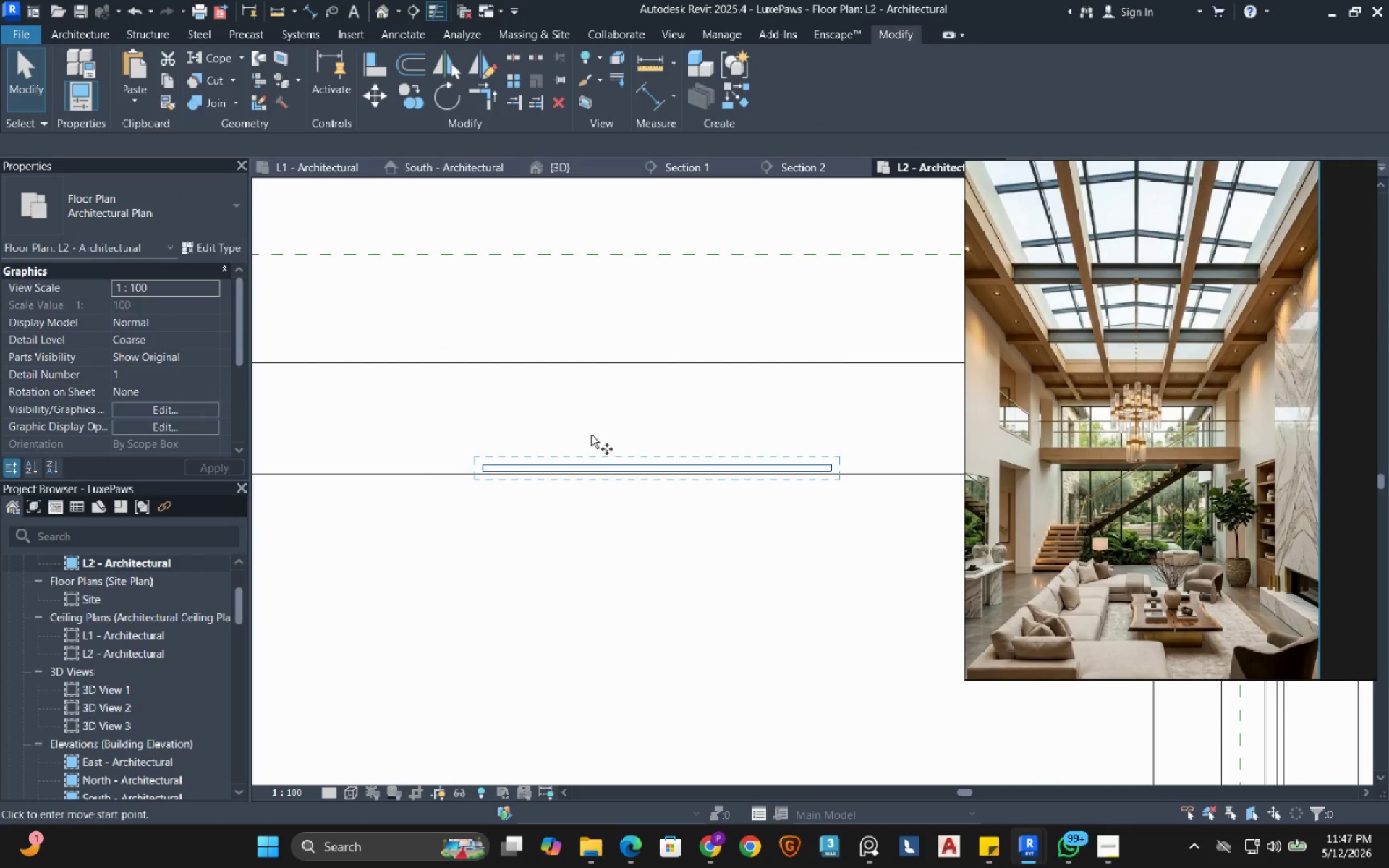 
scroll: coordinate [427, 477], scroll_direction: up, amount: 8.0
 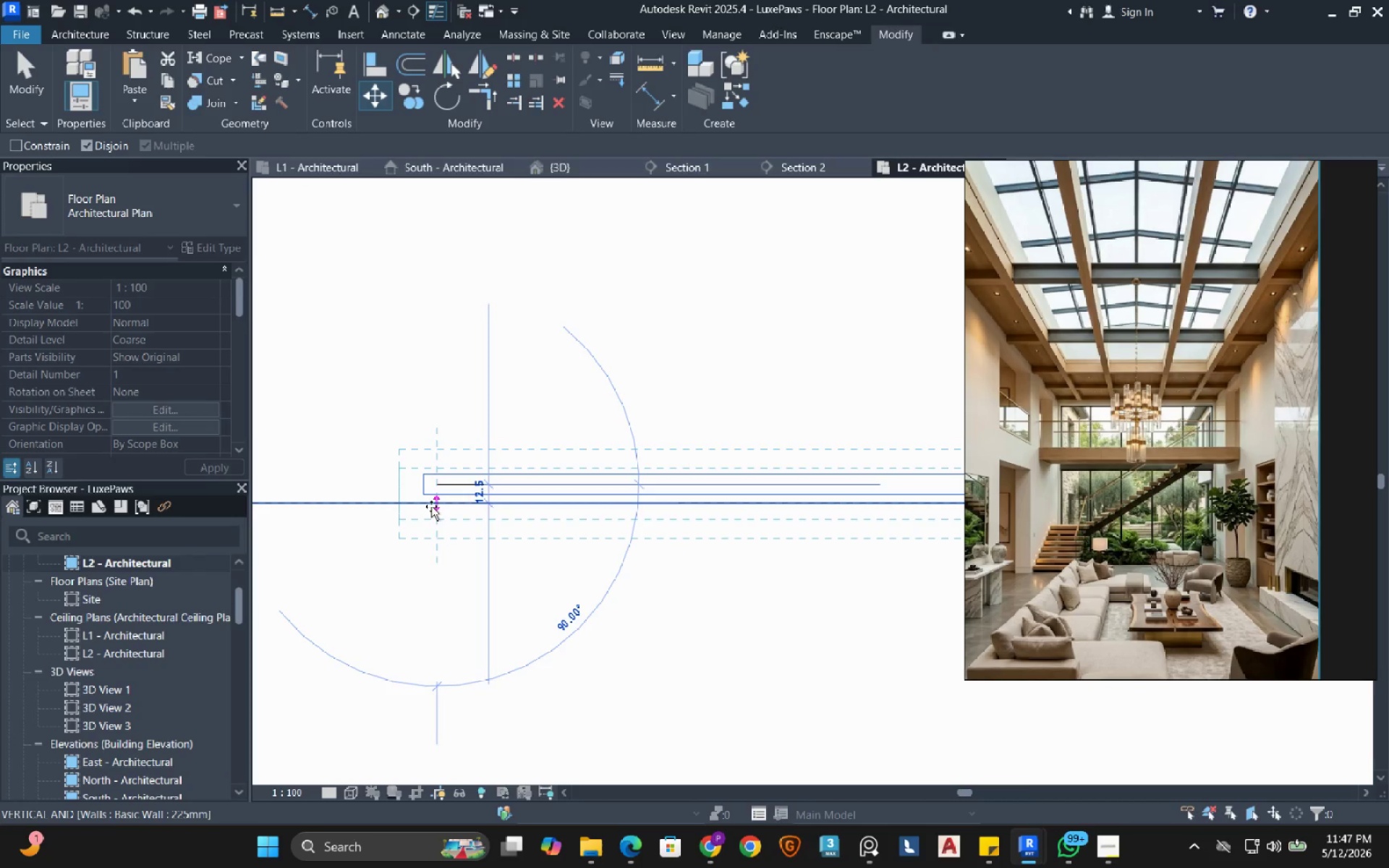 
left_click([430, 522])
 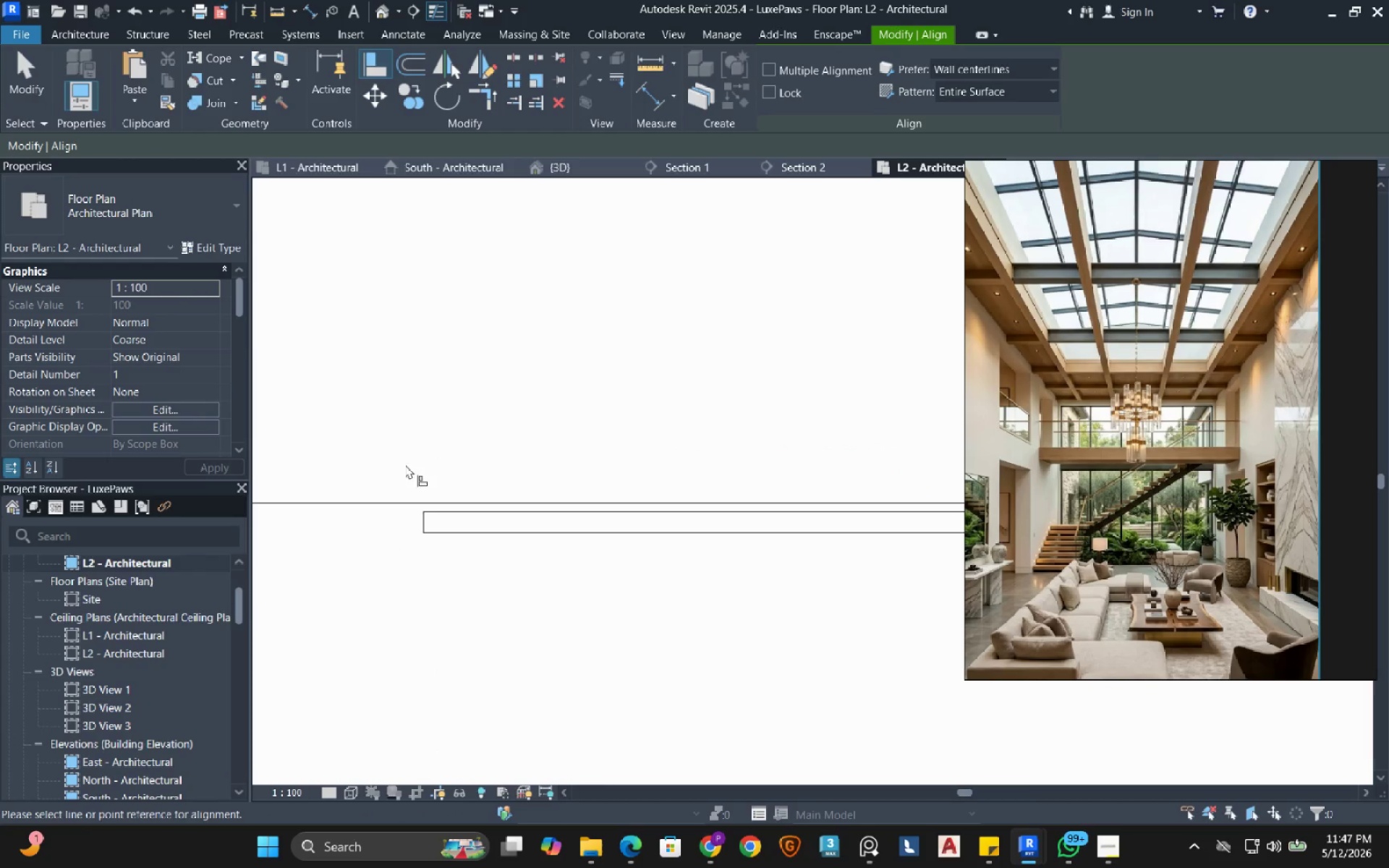 
left_click([404, 501])
 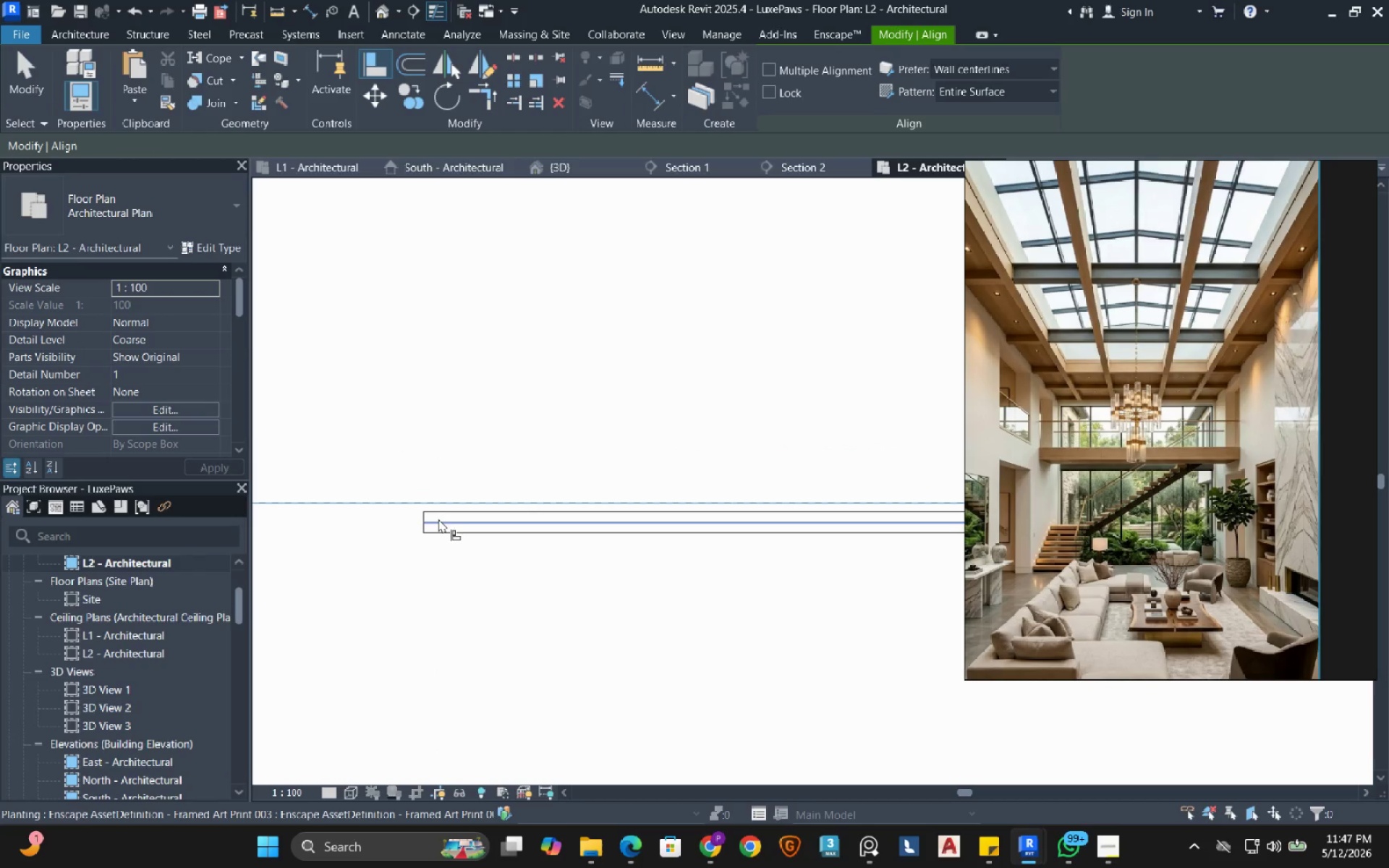 
key(Escape)
 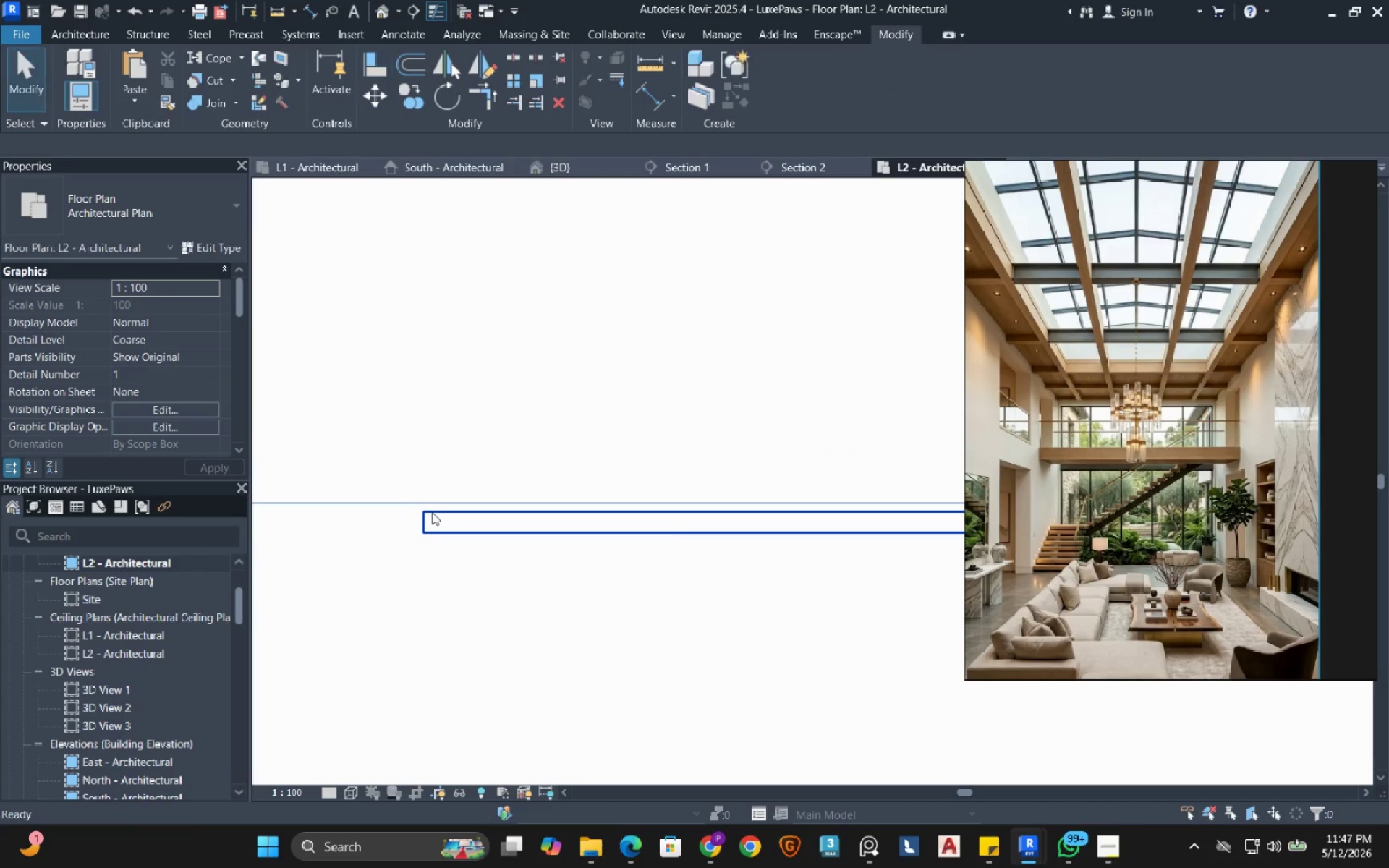 
key(Escape)
 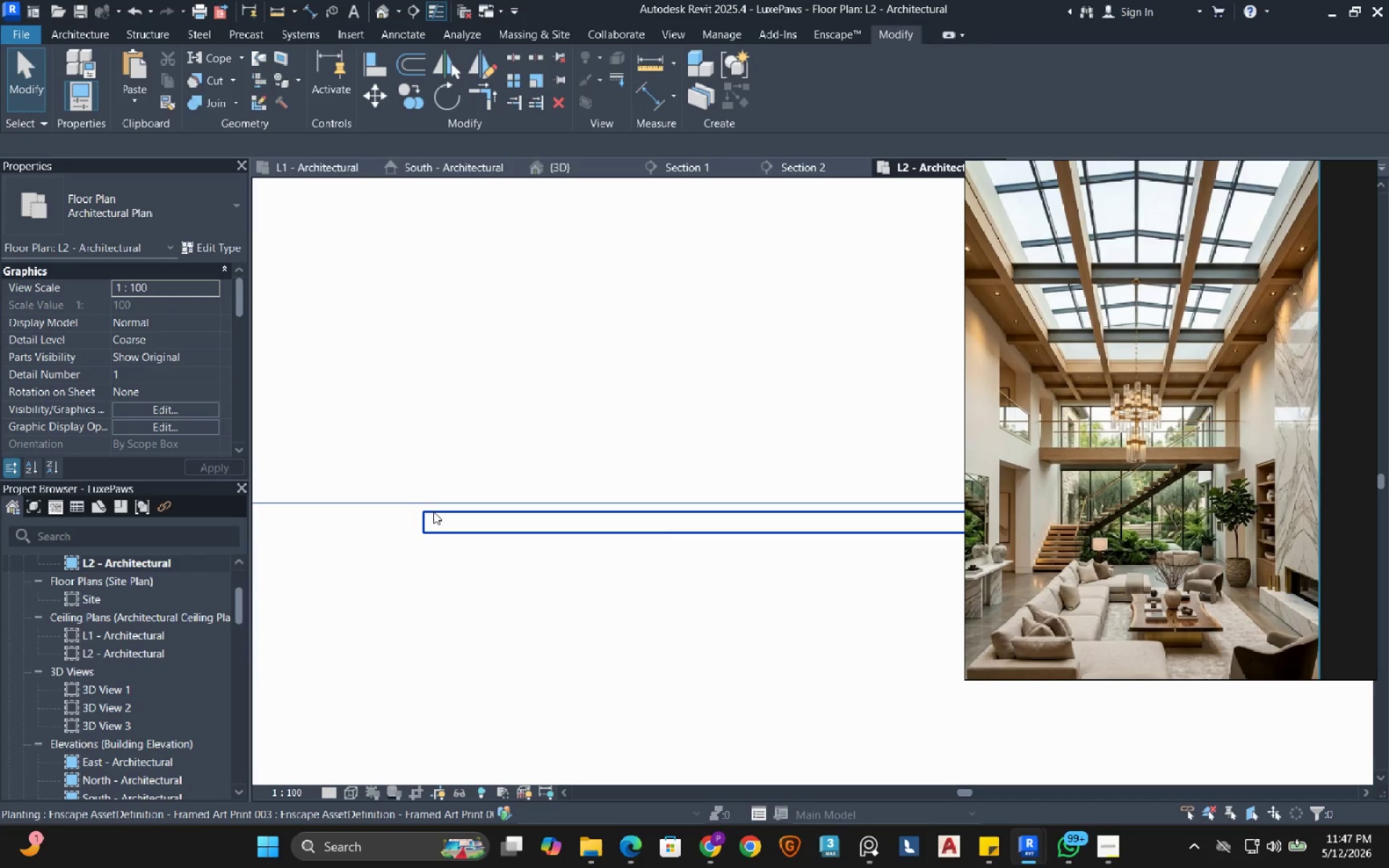 
left_click([433, 511])
 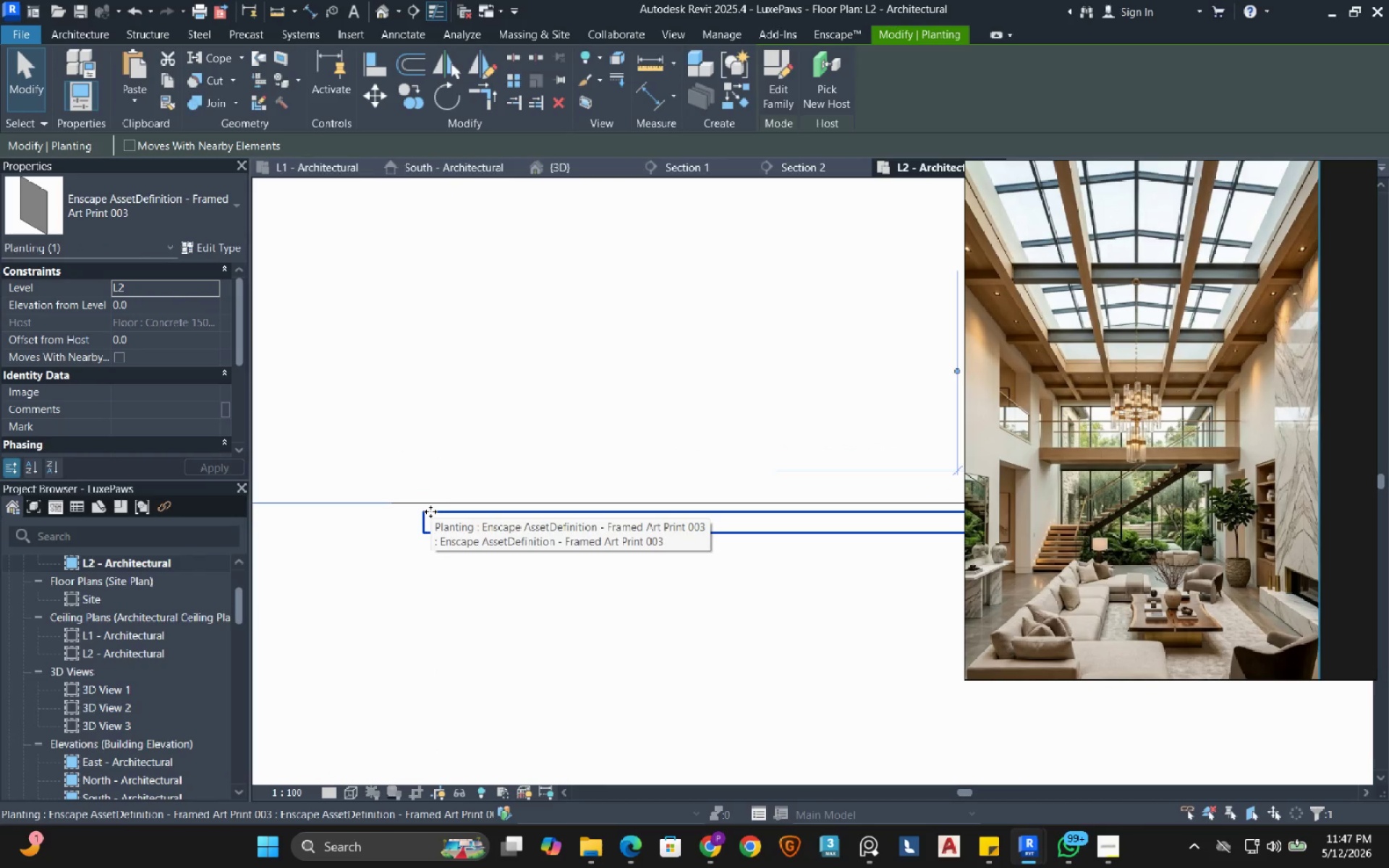 
wait(5.86)
 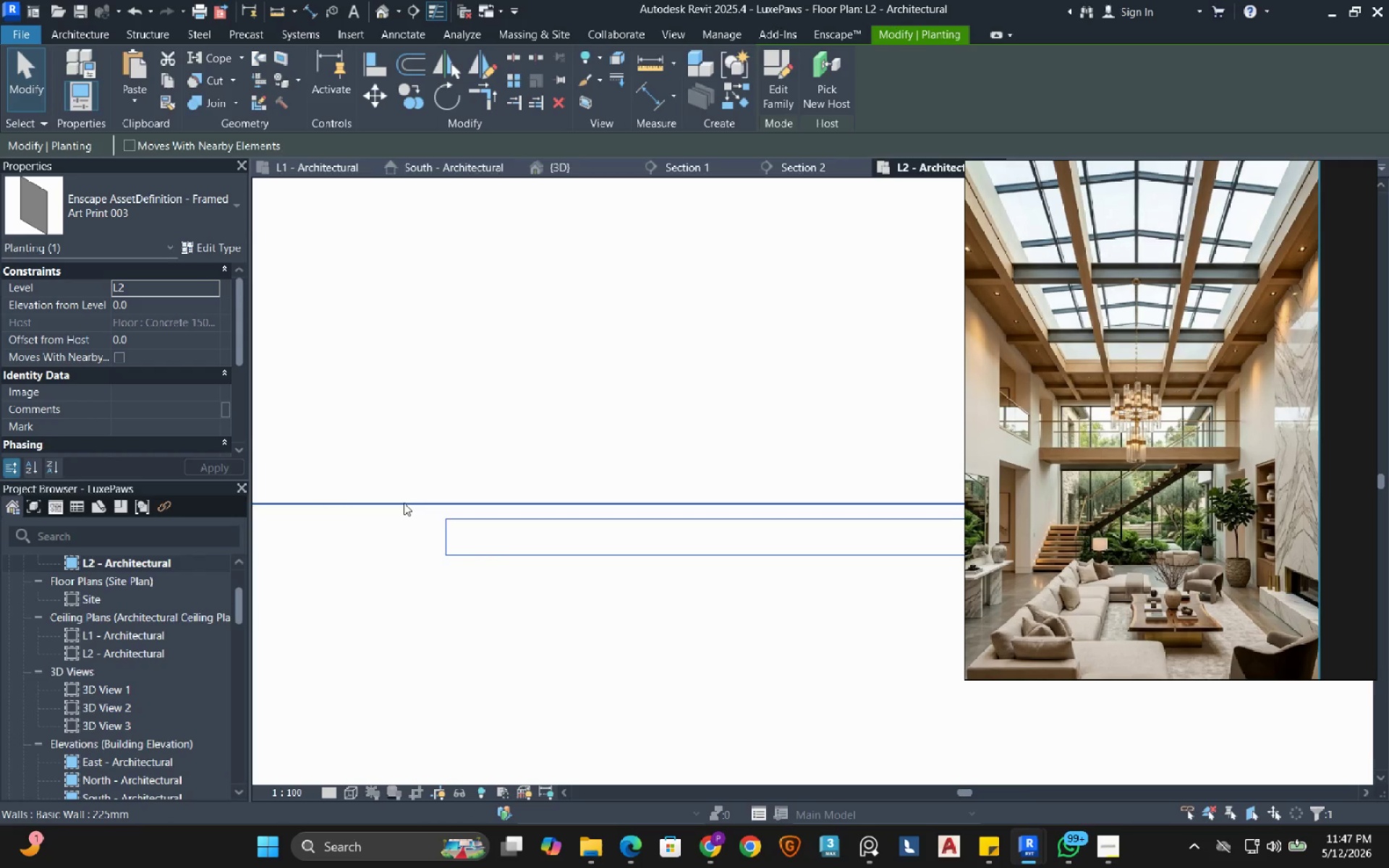 
key(ArrowUp)
 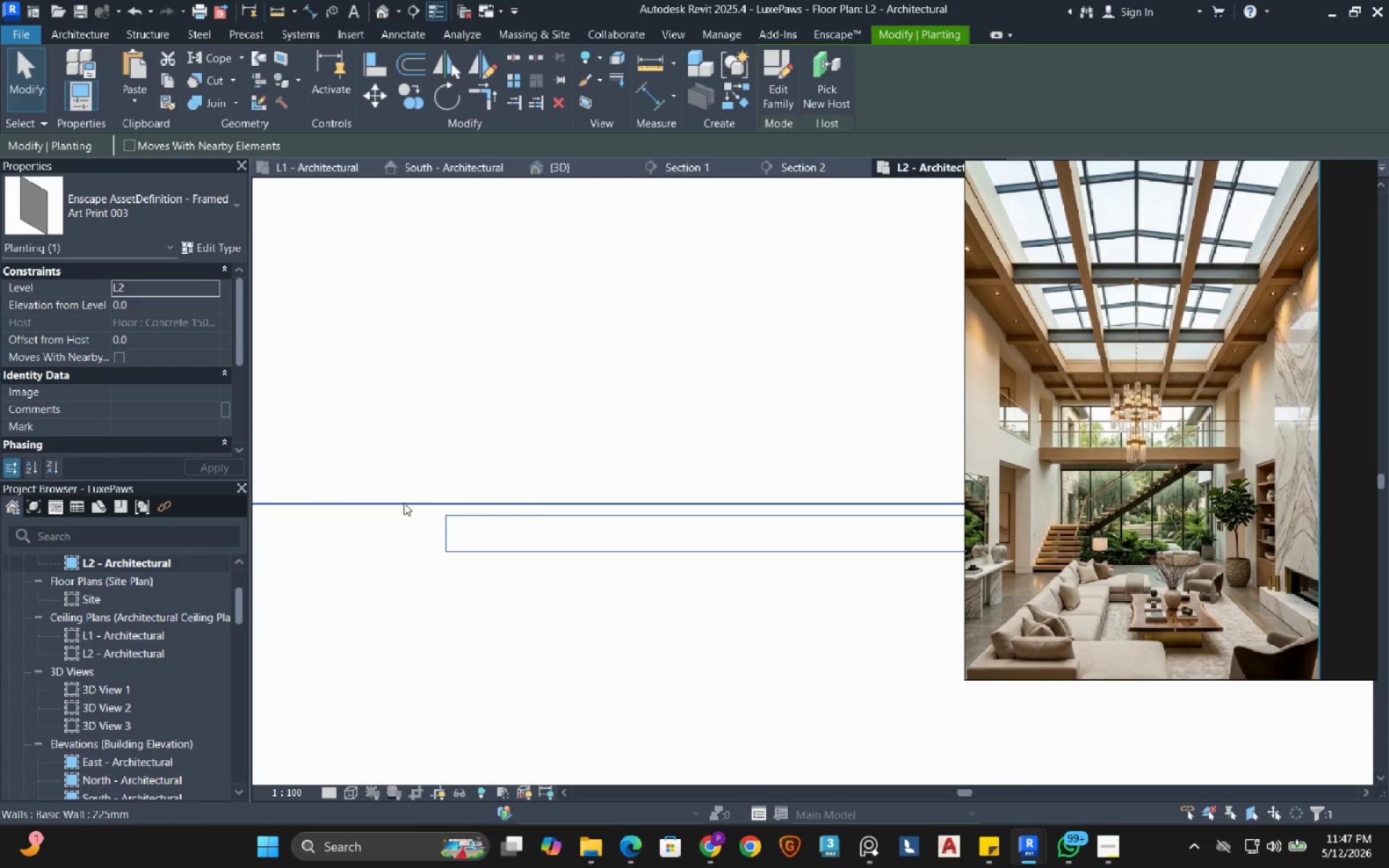 
scroll: coordinate [394, 503], scroll_direction: up, amount: 4.0
 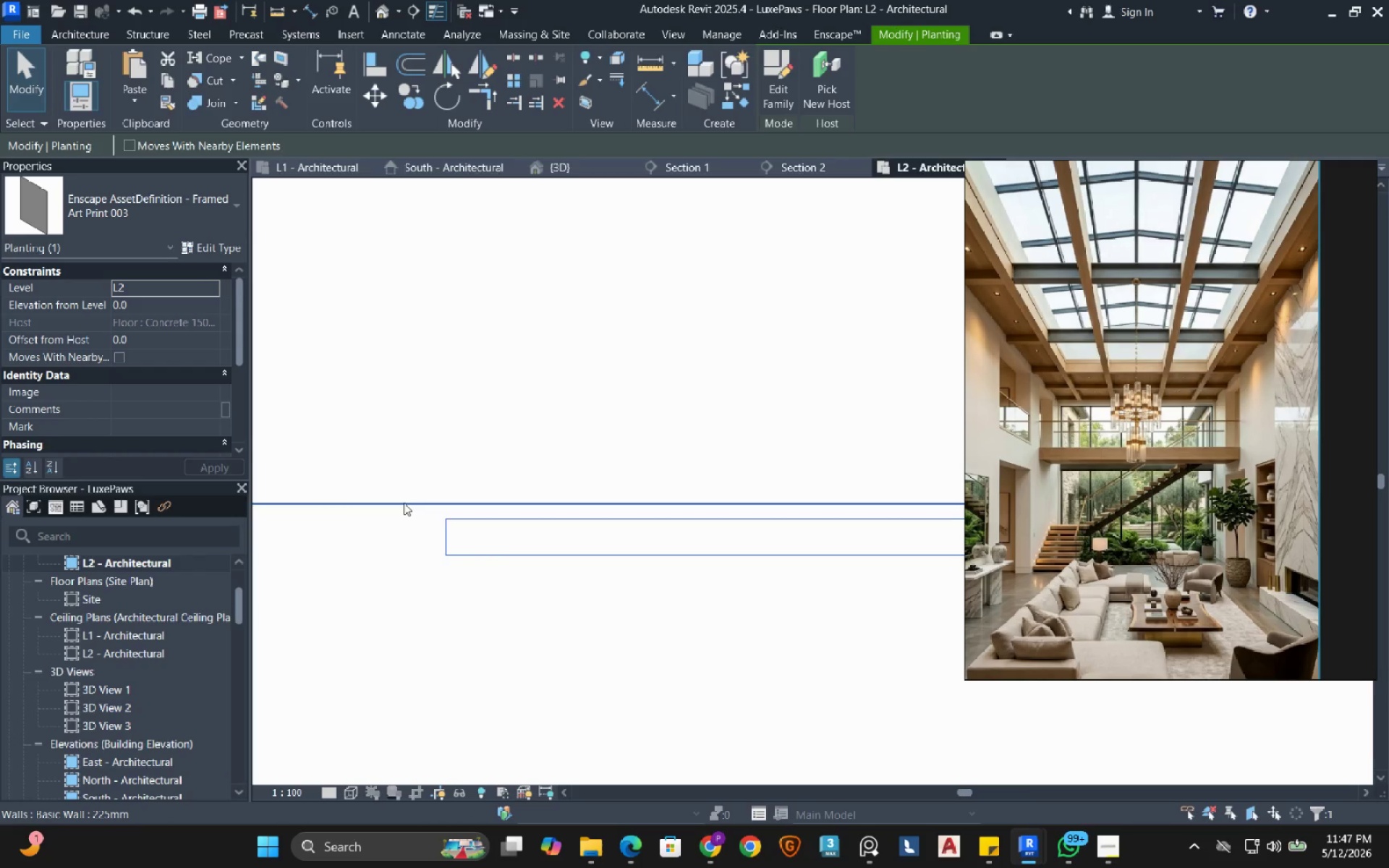 
key(ArrowUp)
 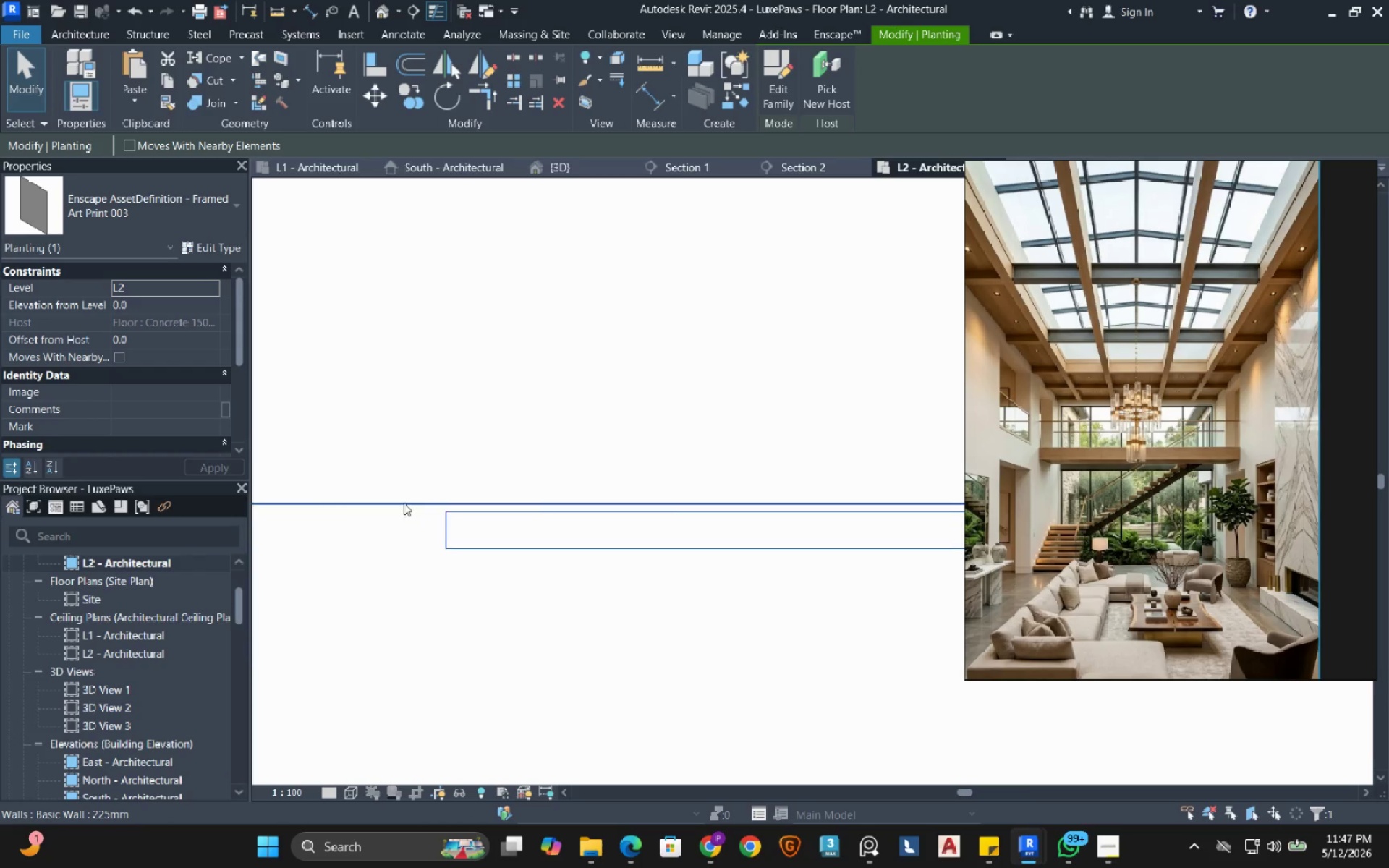 
key(ArrowUp)
 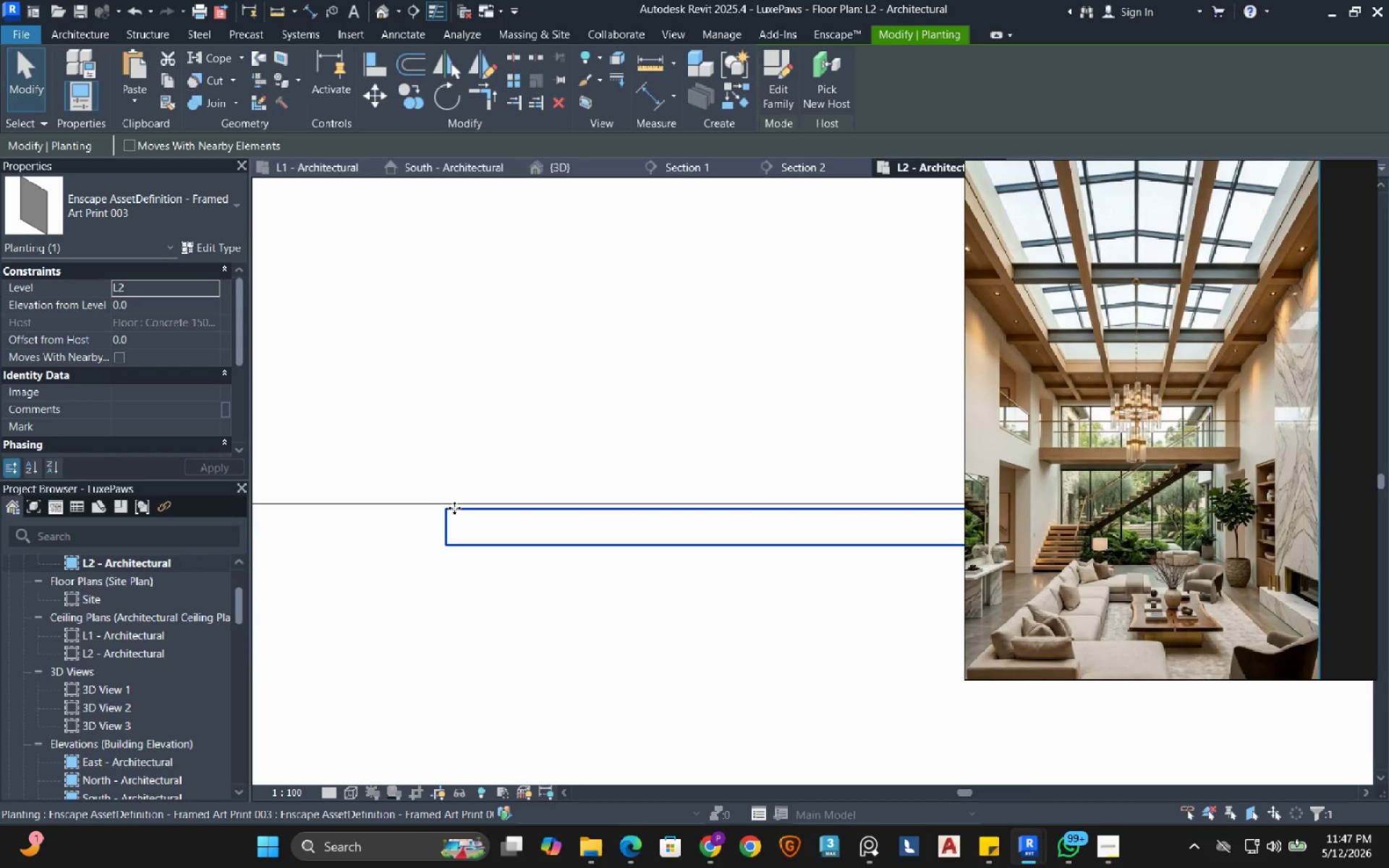 
key(ArrowUp)
 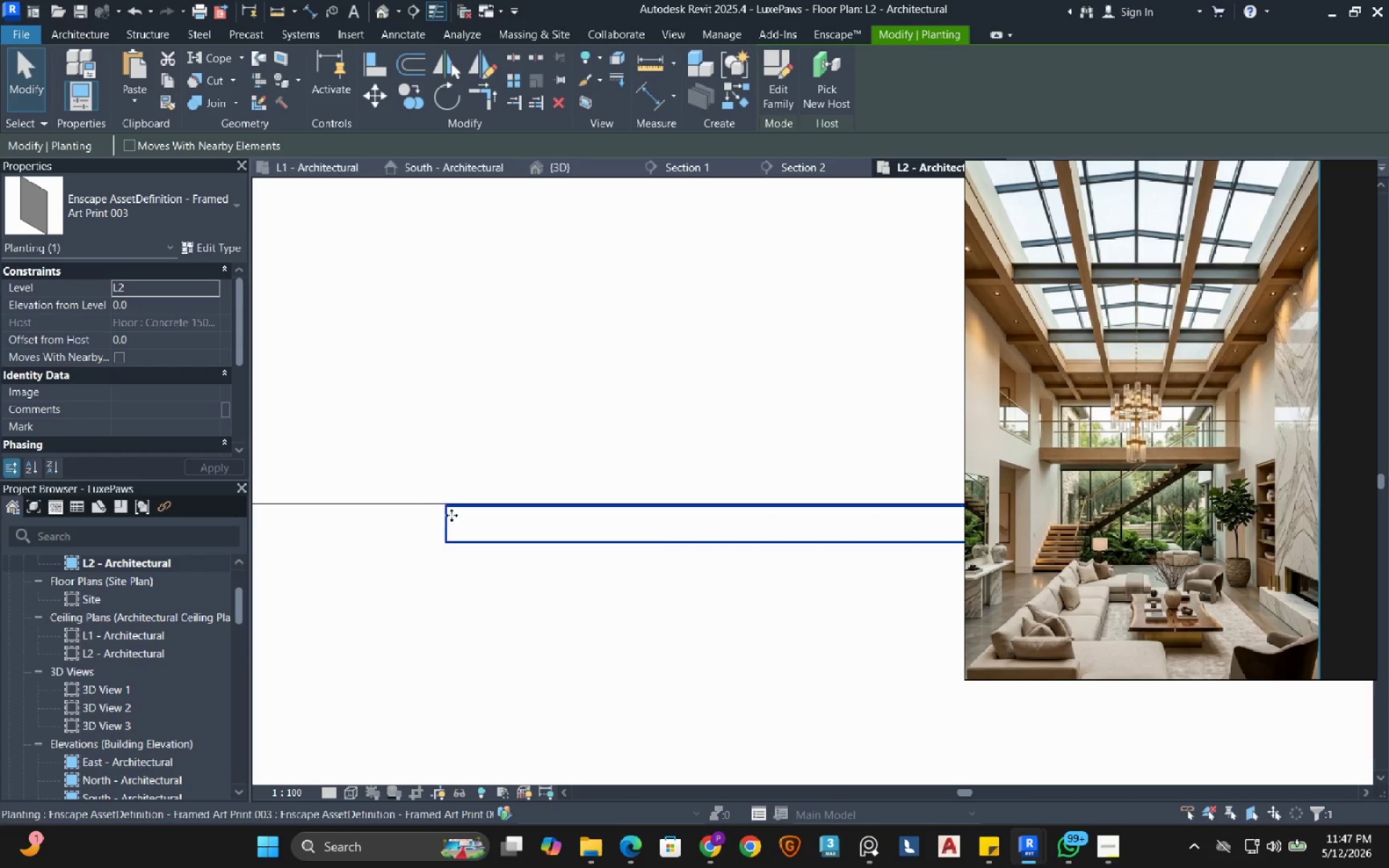 
key(ArrowUp)
 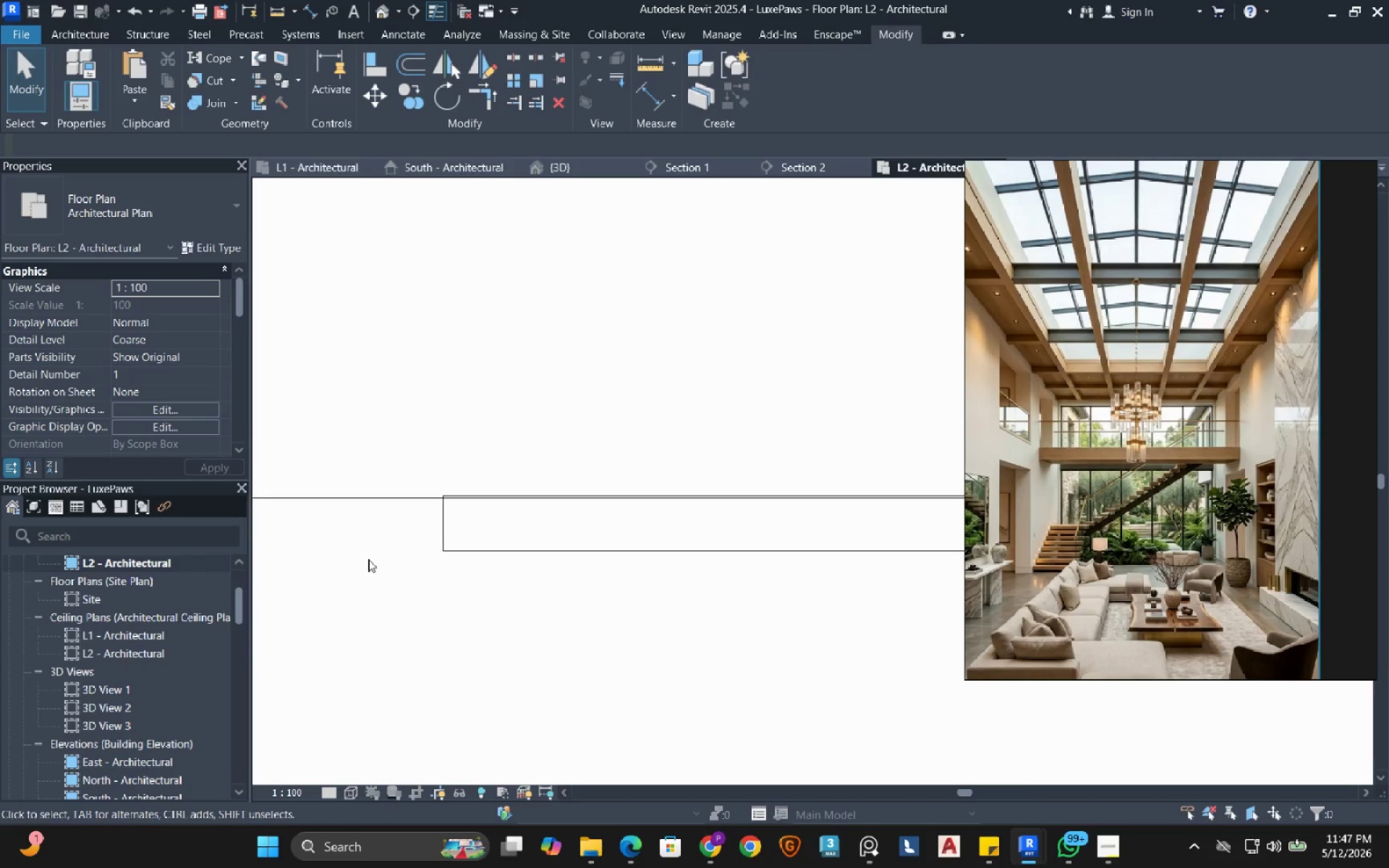 
scroll: coordinate [451, 516], scroll_direction: up, amount: 3.0
 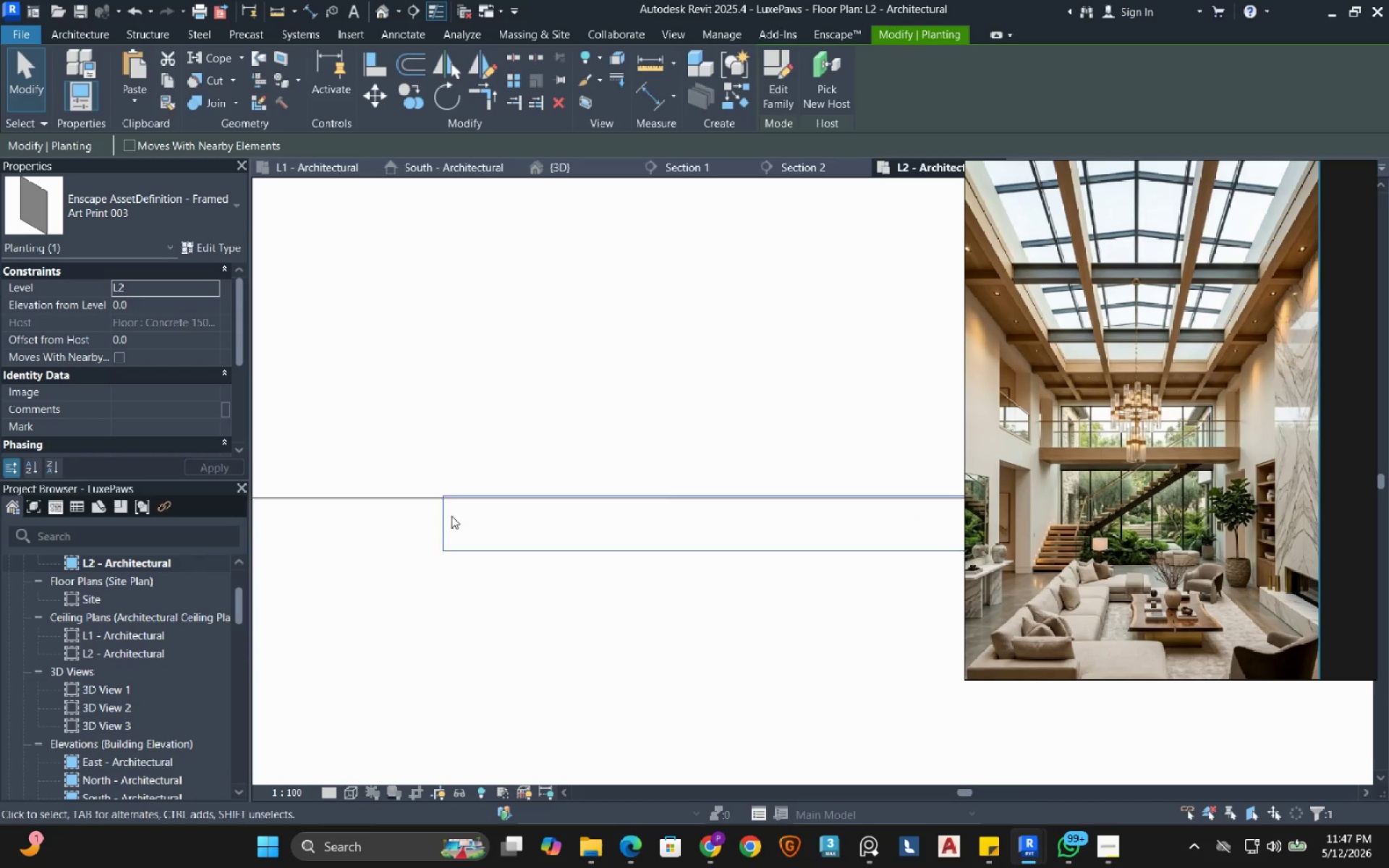 
scroll: coordinate [552, 425], scroll_direction: down, amount: 29.0
 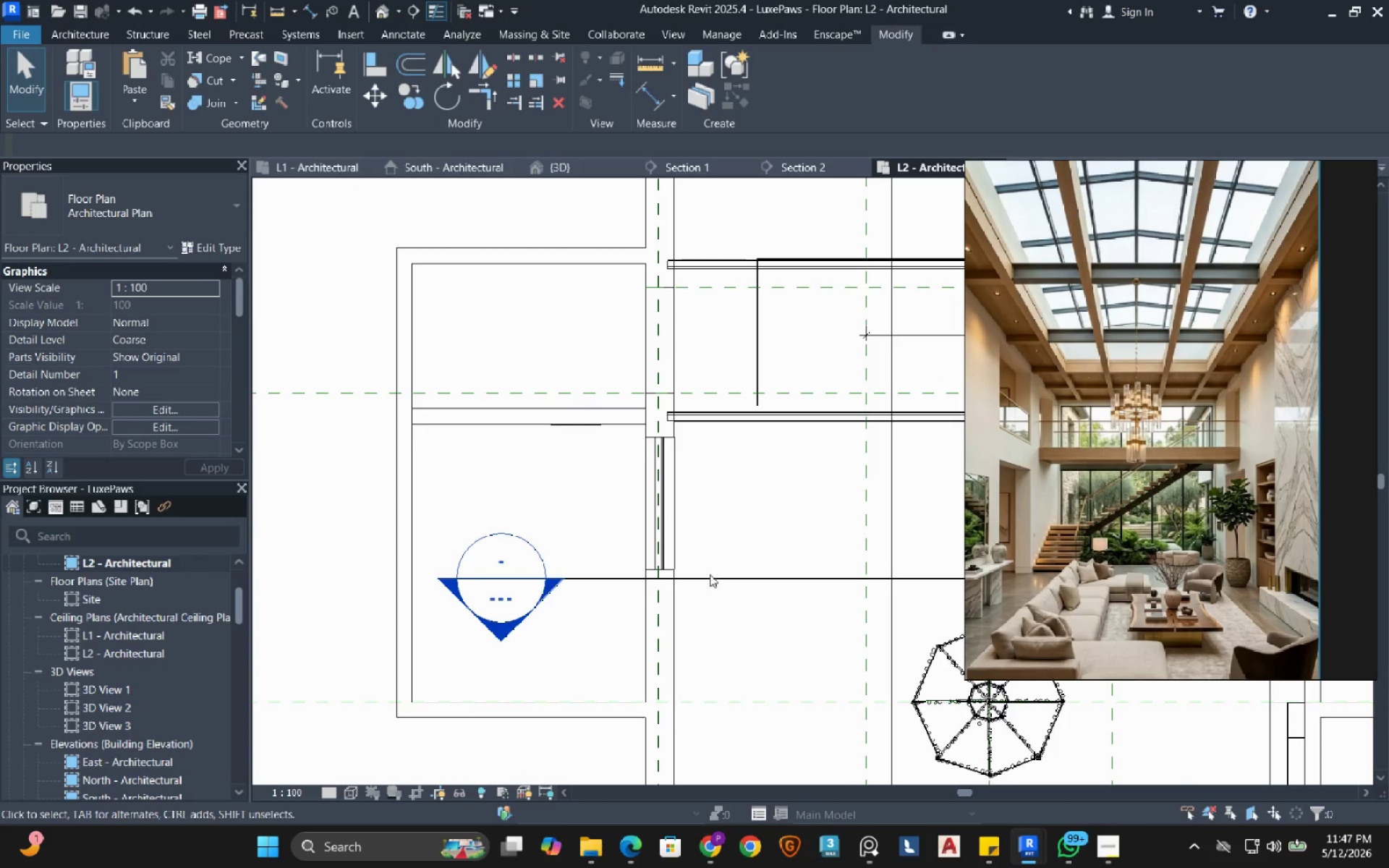 
left_click([710, 575])
 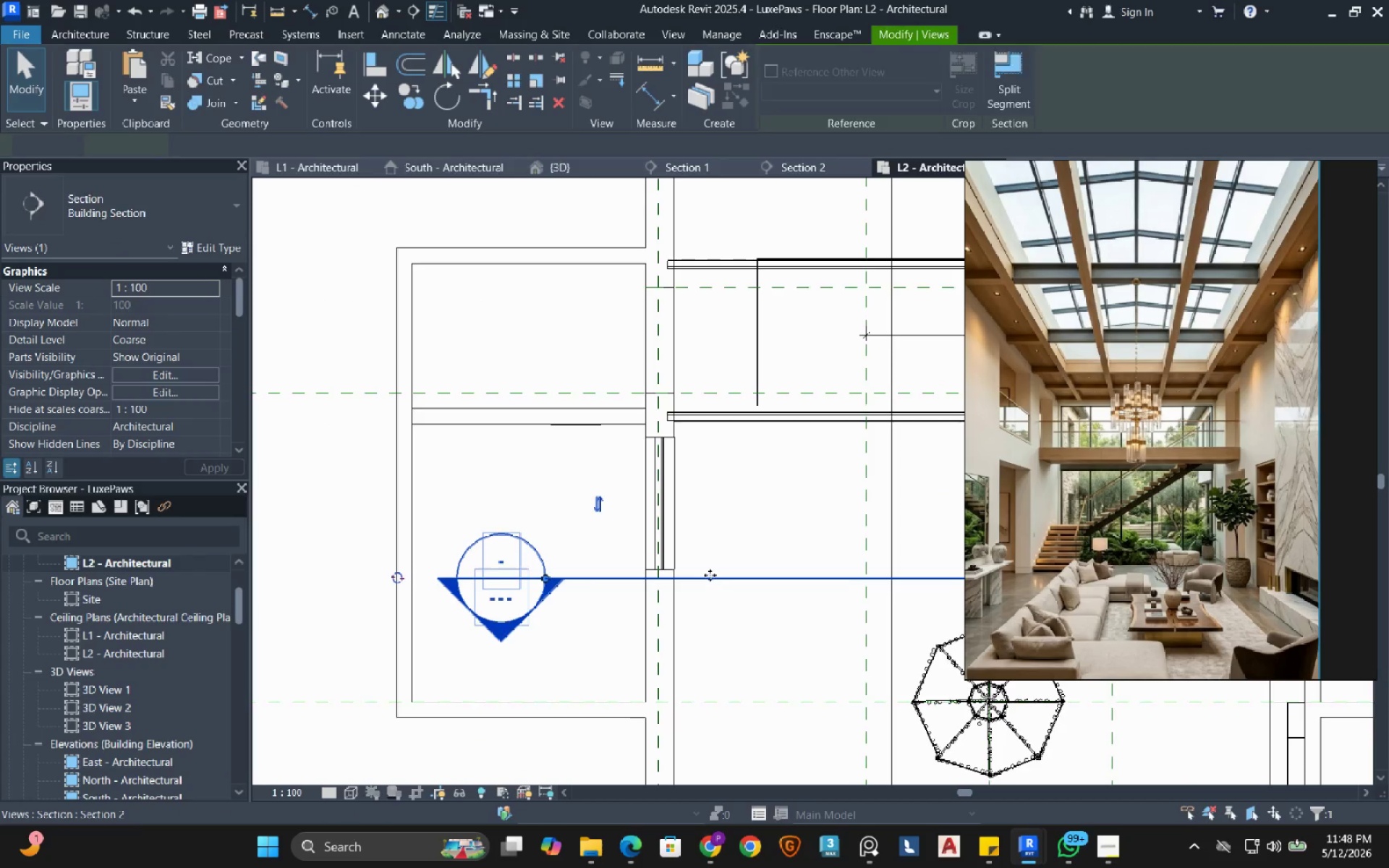 
scroll: coordinate [710, 575], scroll_direction: down, amount: 2.0
 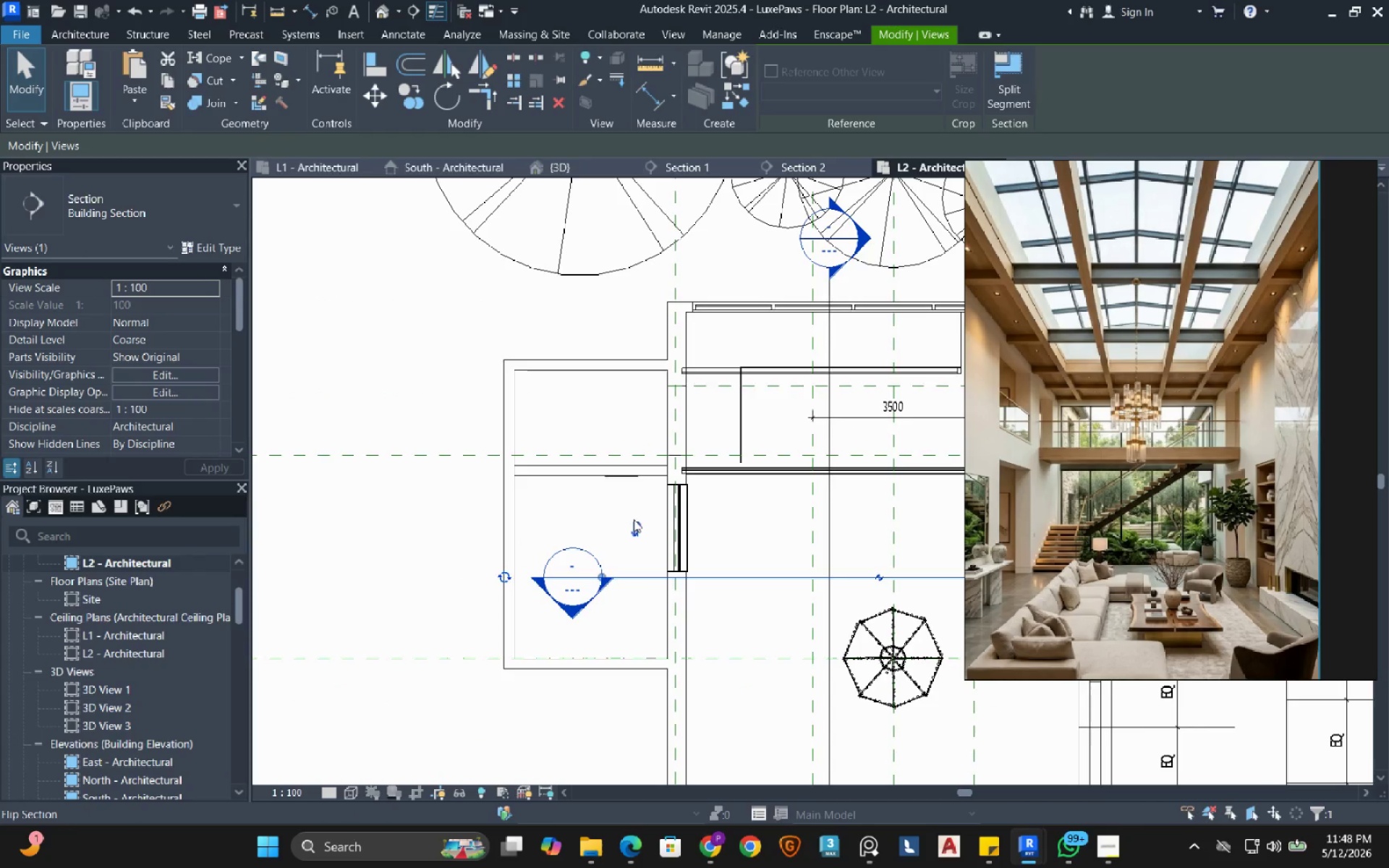 
left_click([634, 524])
 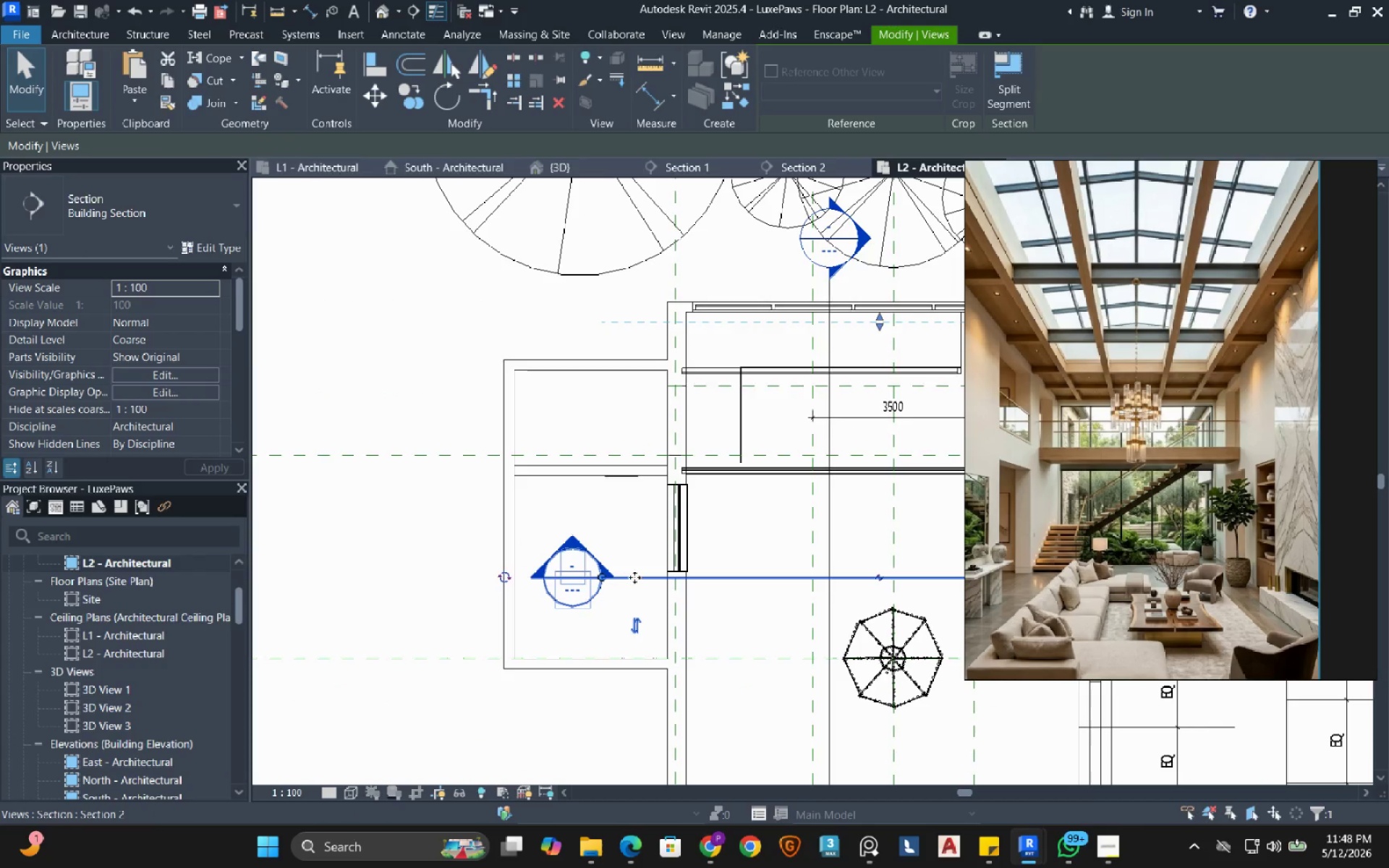 
right_click([640, 575])
 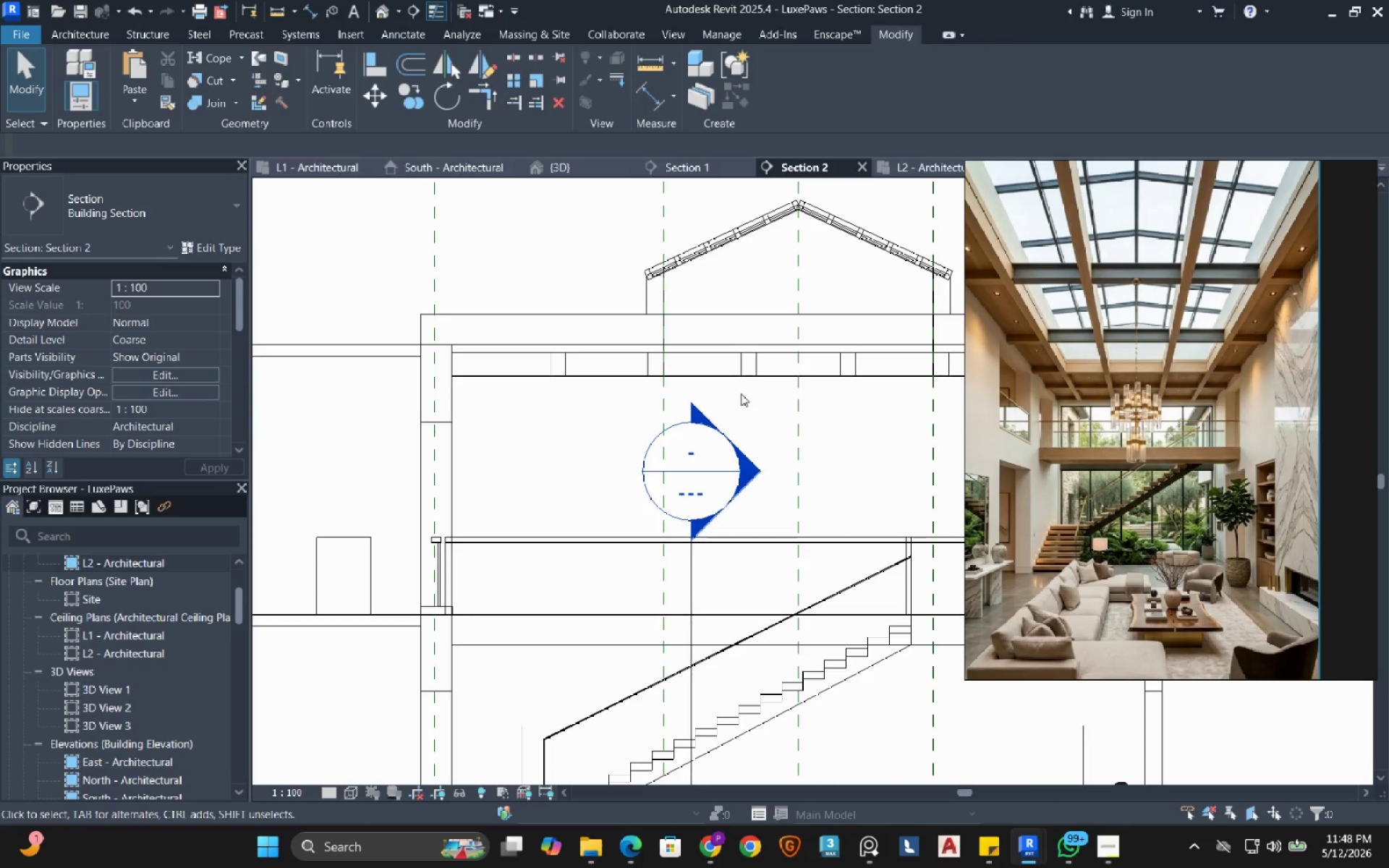 
scroll: coordinate [514, 436], scroll_direction: down, amount: 2.0
 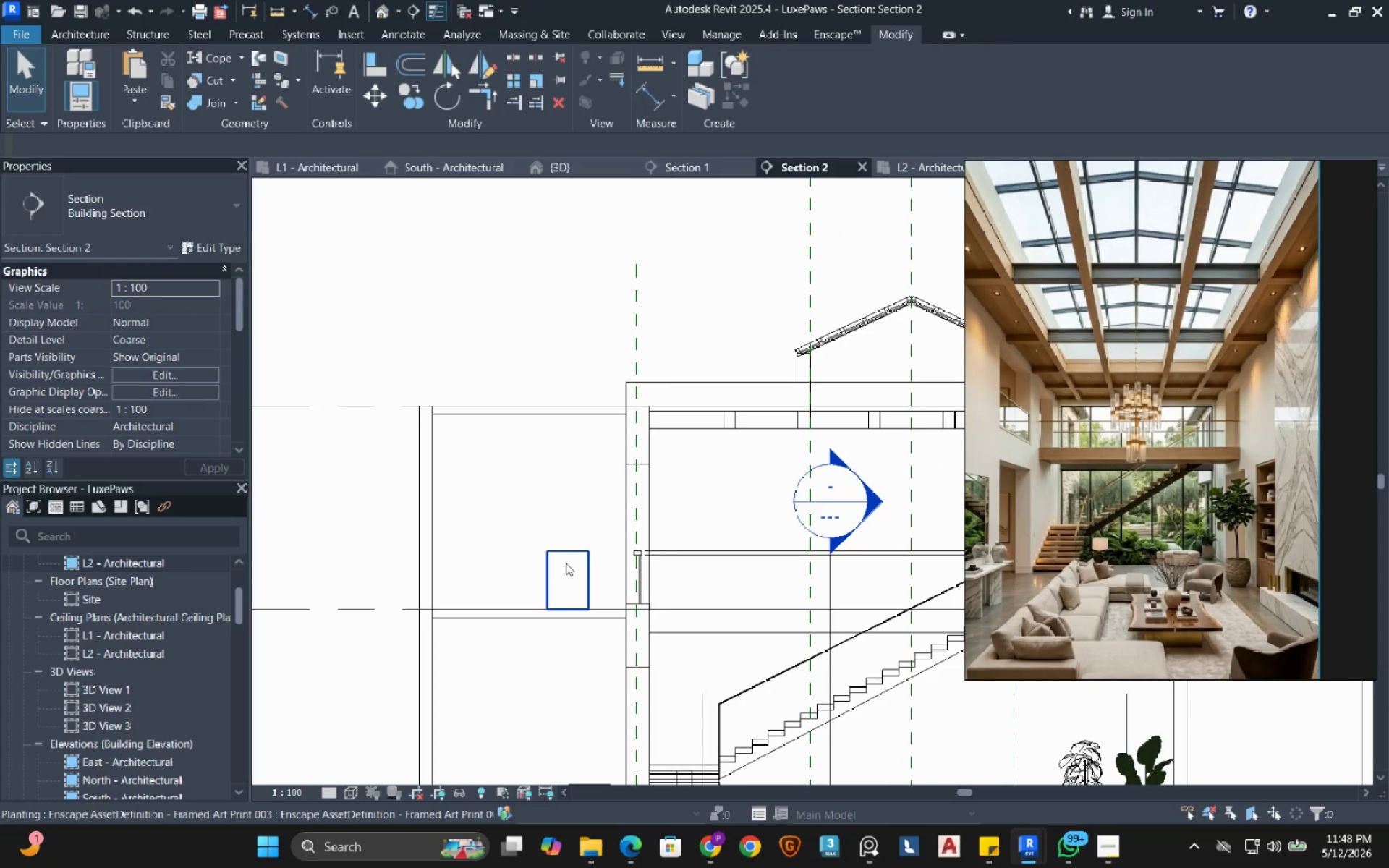 
left_click([577, 563])
 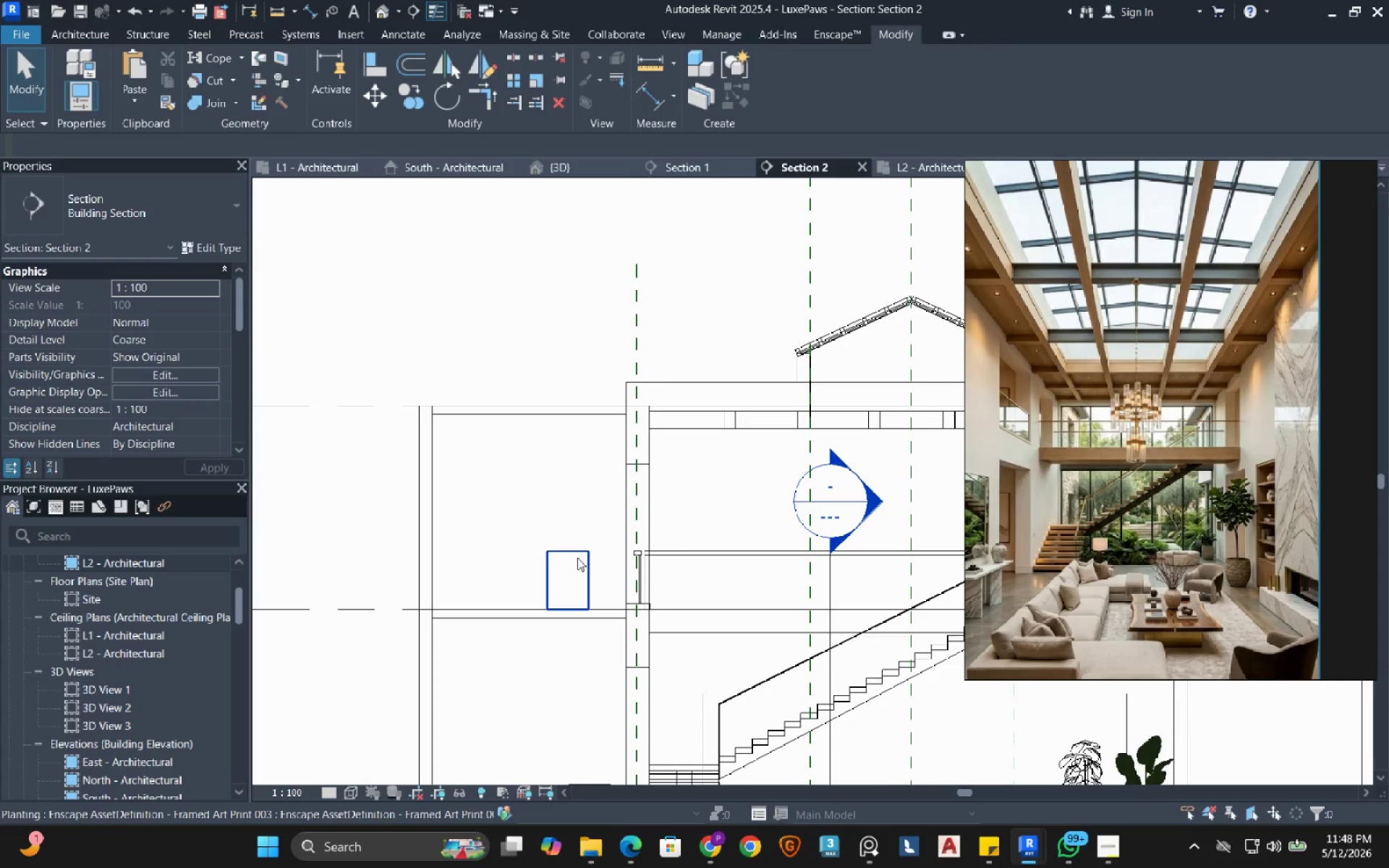 
left_click([577, 558])
 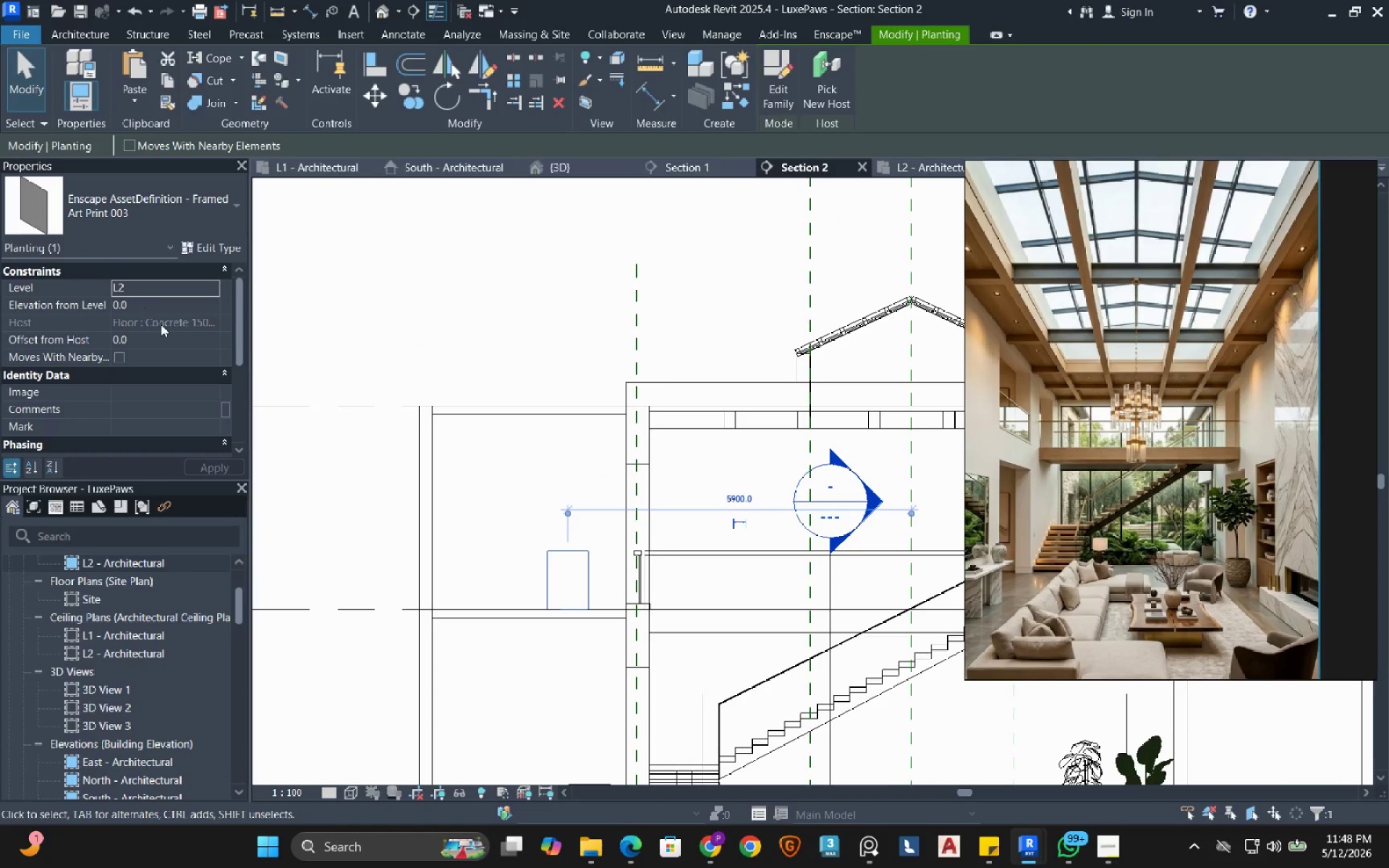 
left_click([163, 306])
 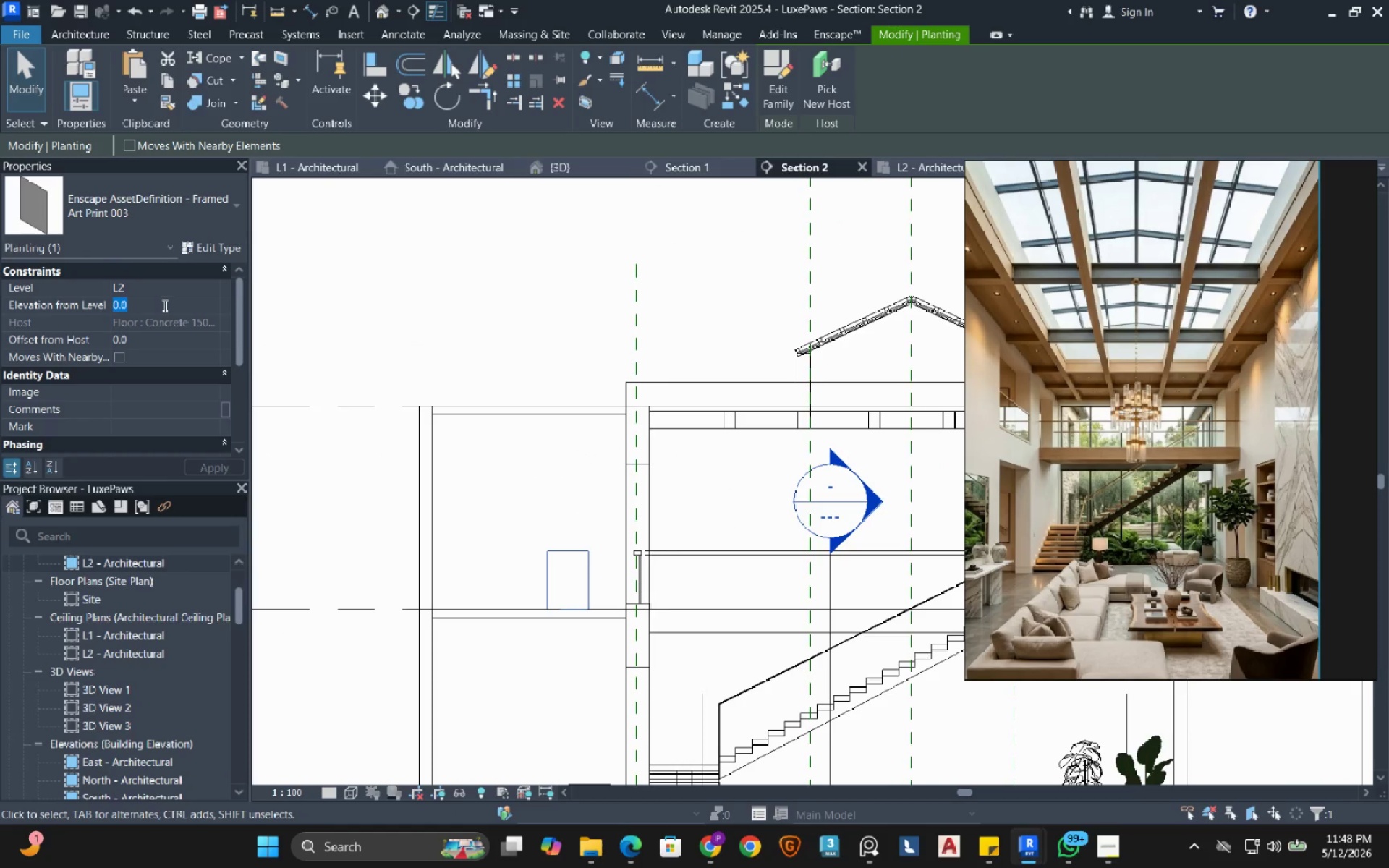 
key(Numpad1)
 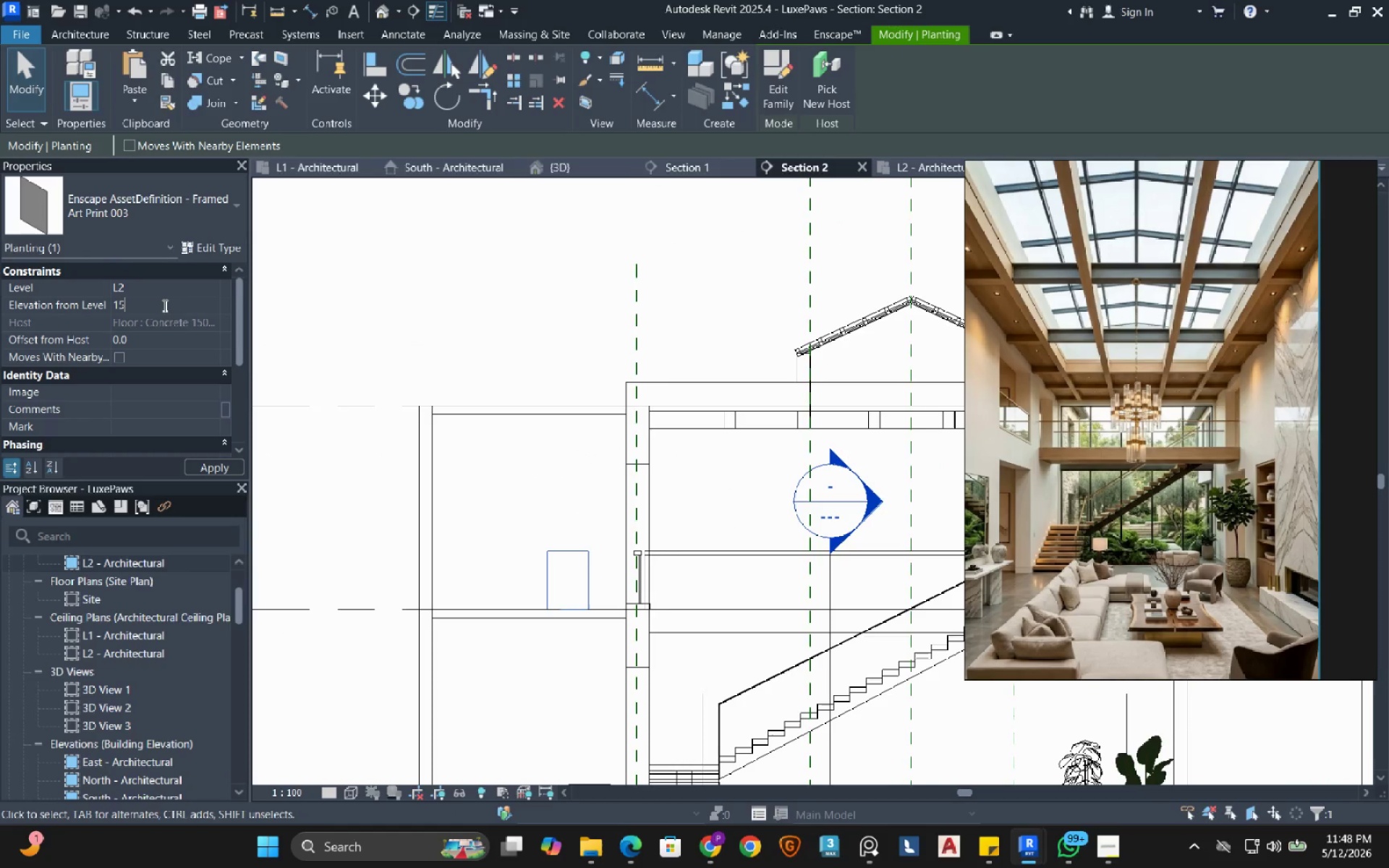 
key(Numpad5)
 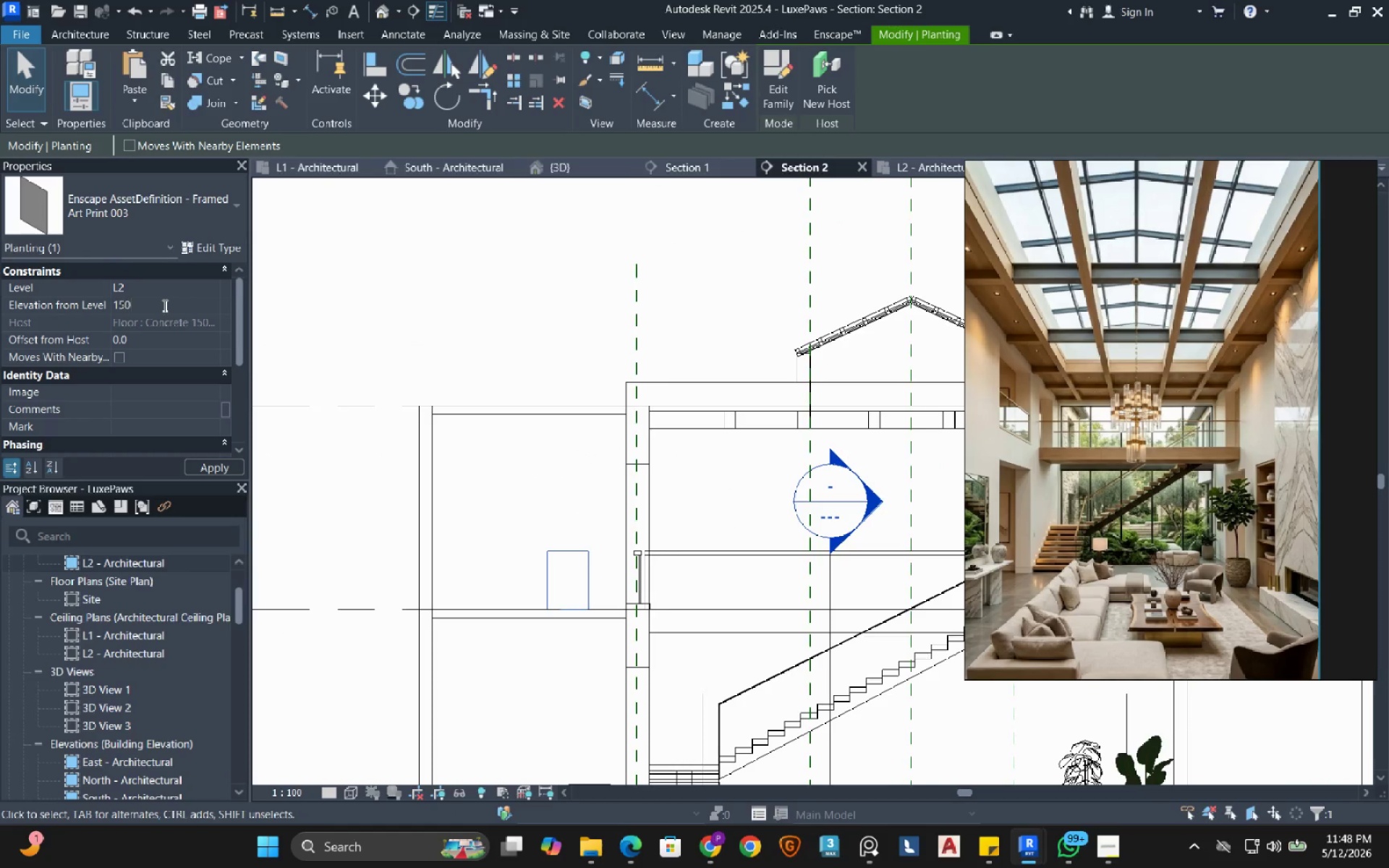 
key(Numpad0)
 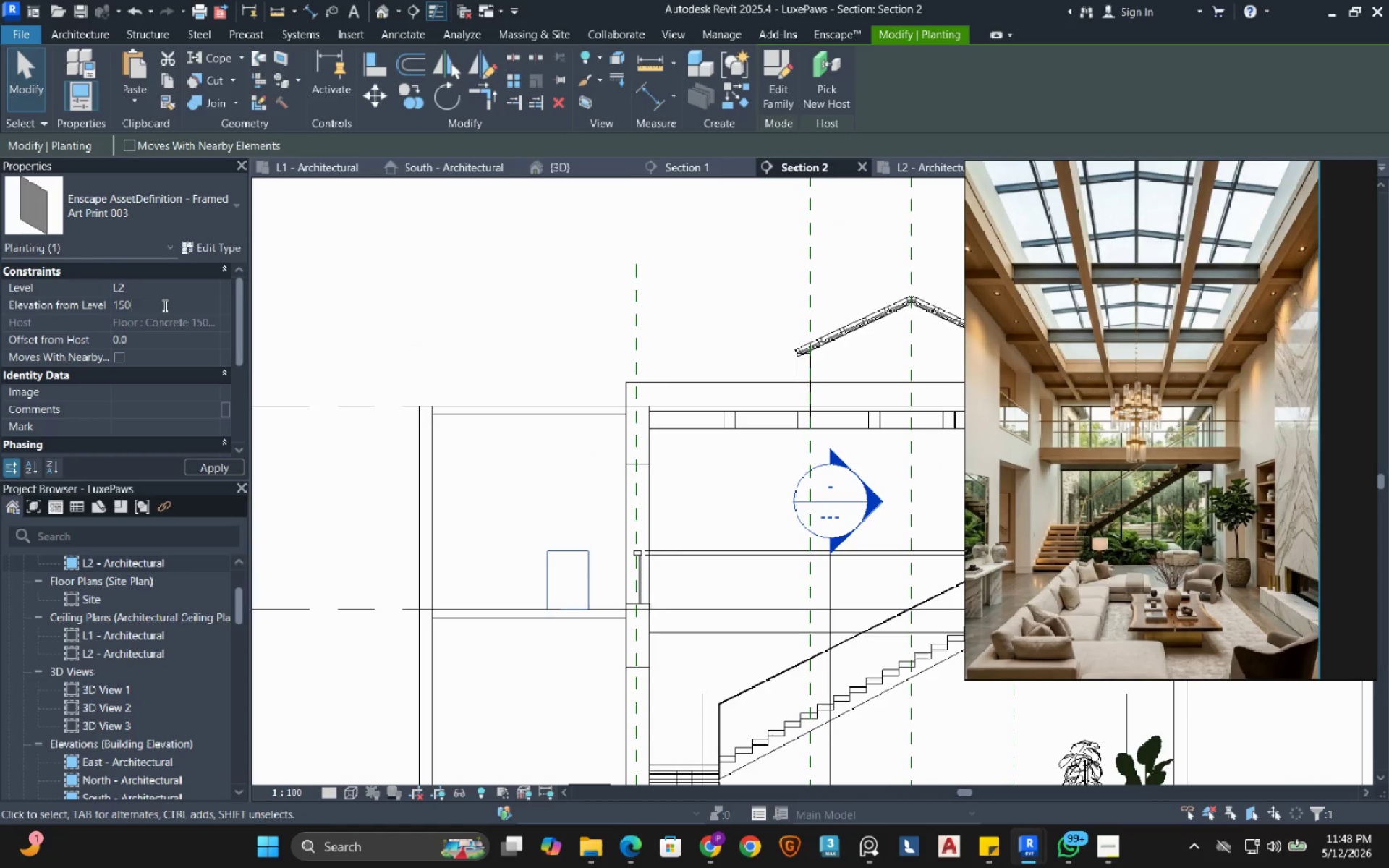 
key(Numpad0)
 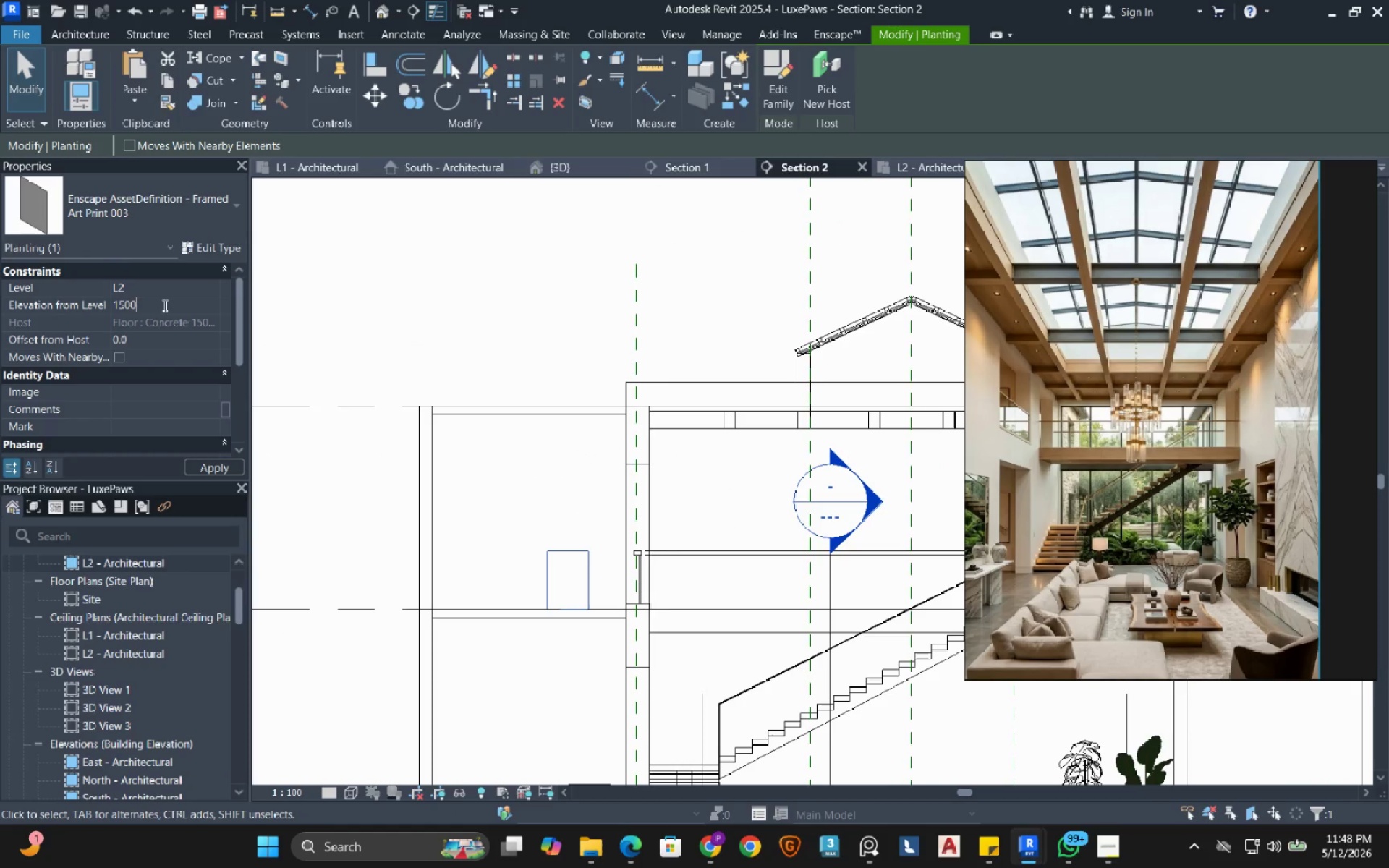 
key(NumpadEnter)
 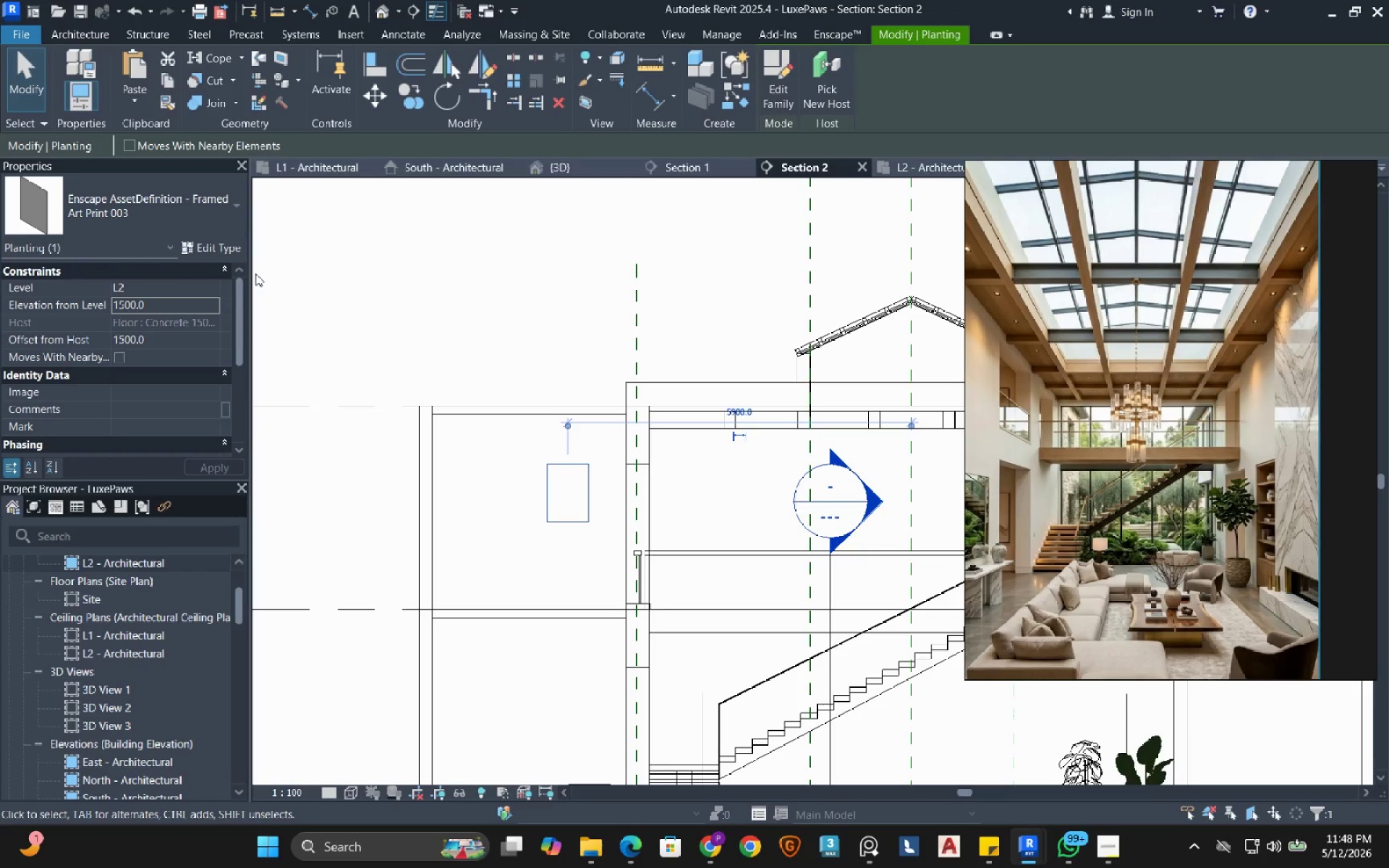 
left_click([170, 303])
 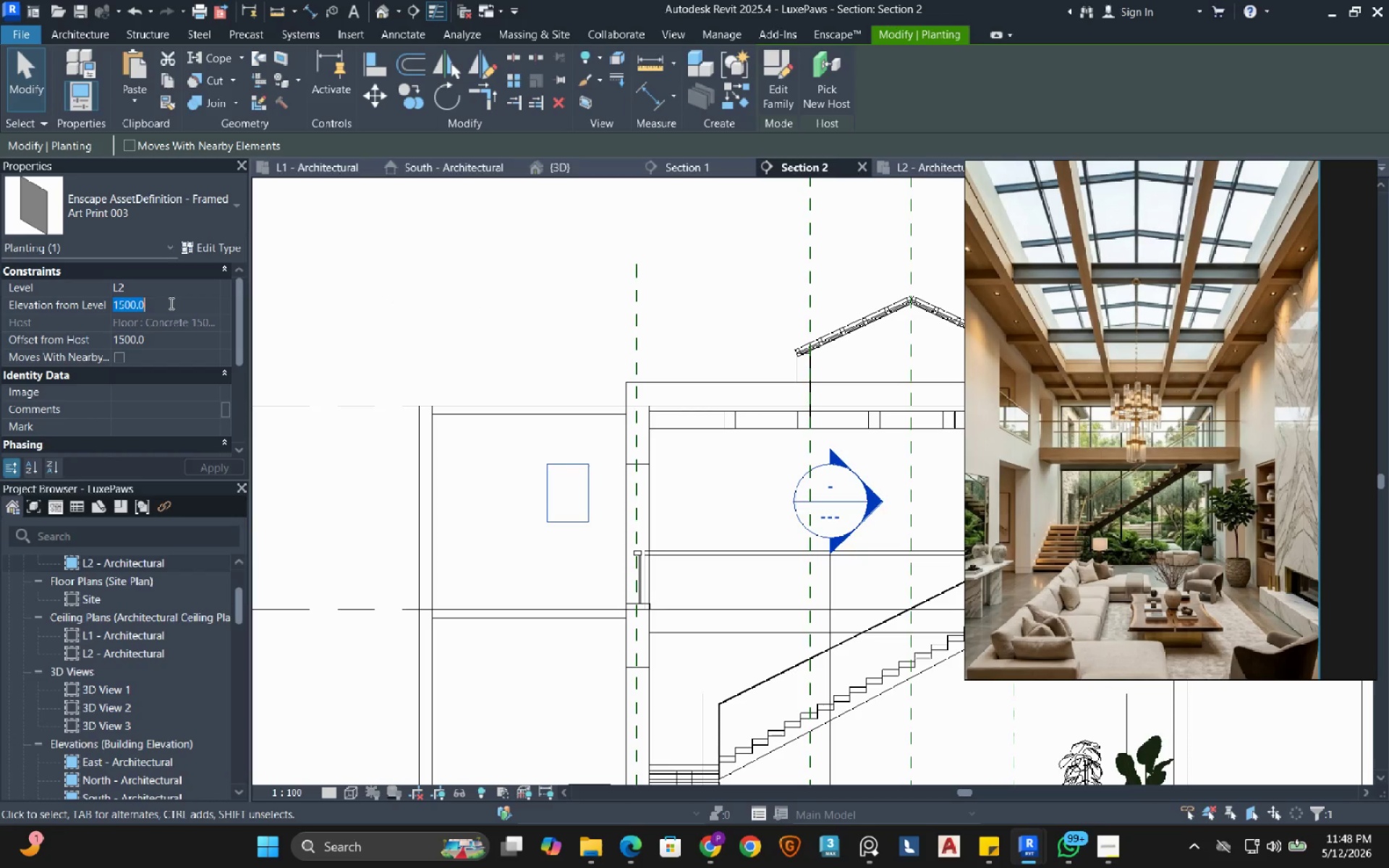 
key(Numpad1)
 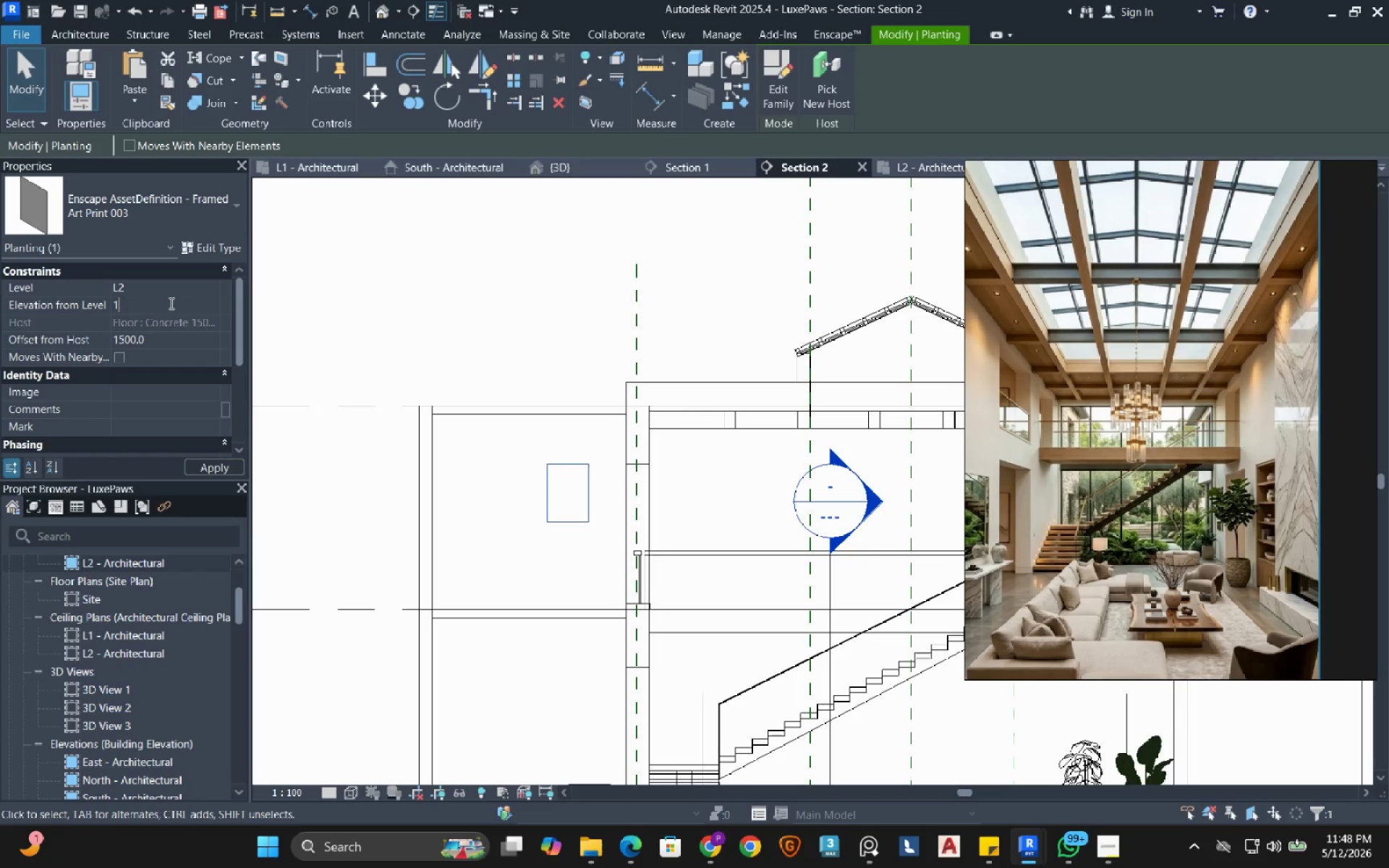 
key(Numpad0)
 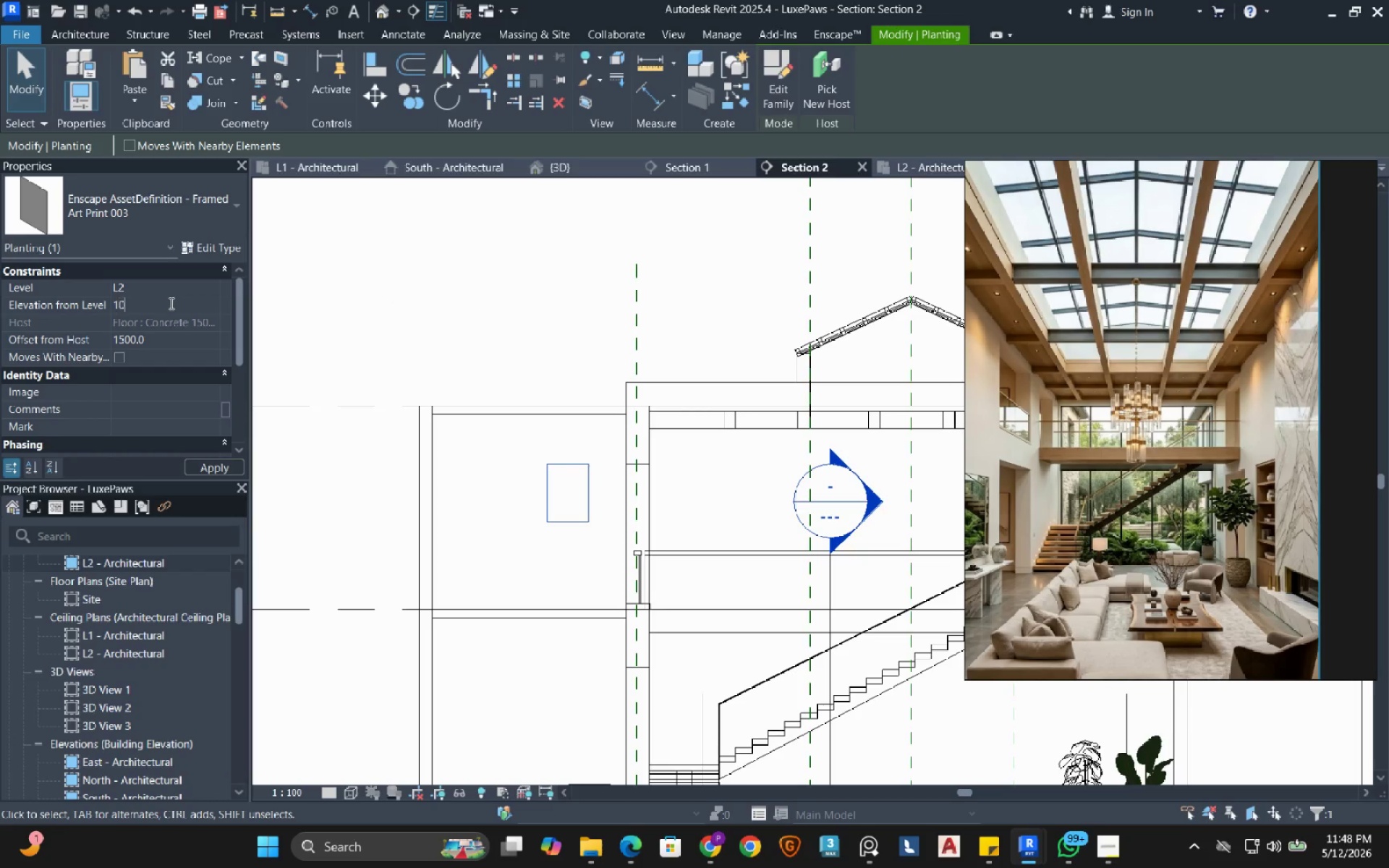 
key(Numpad0)
 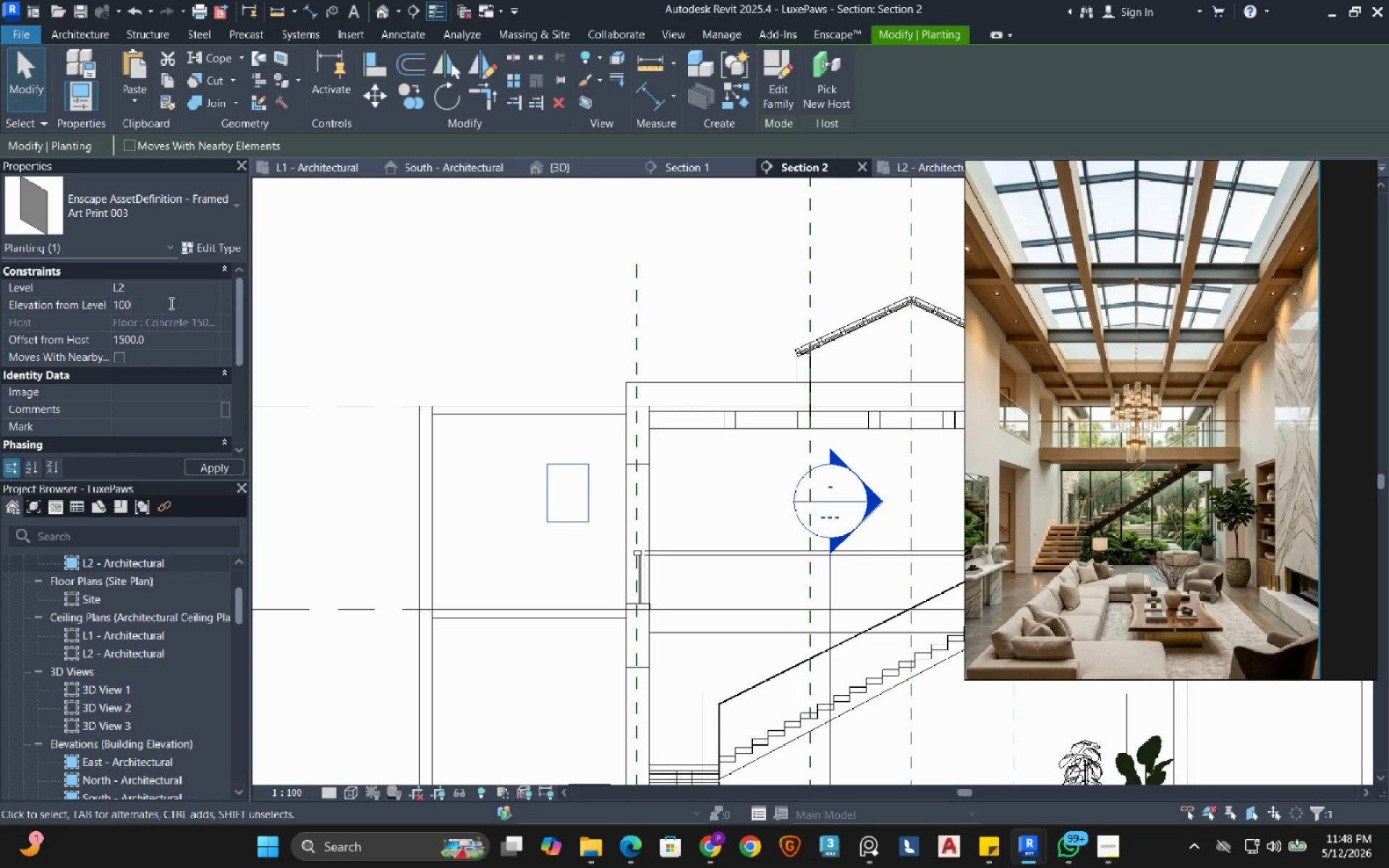 
key(Numpad0)
 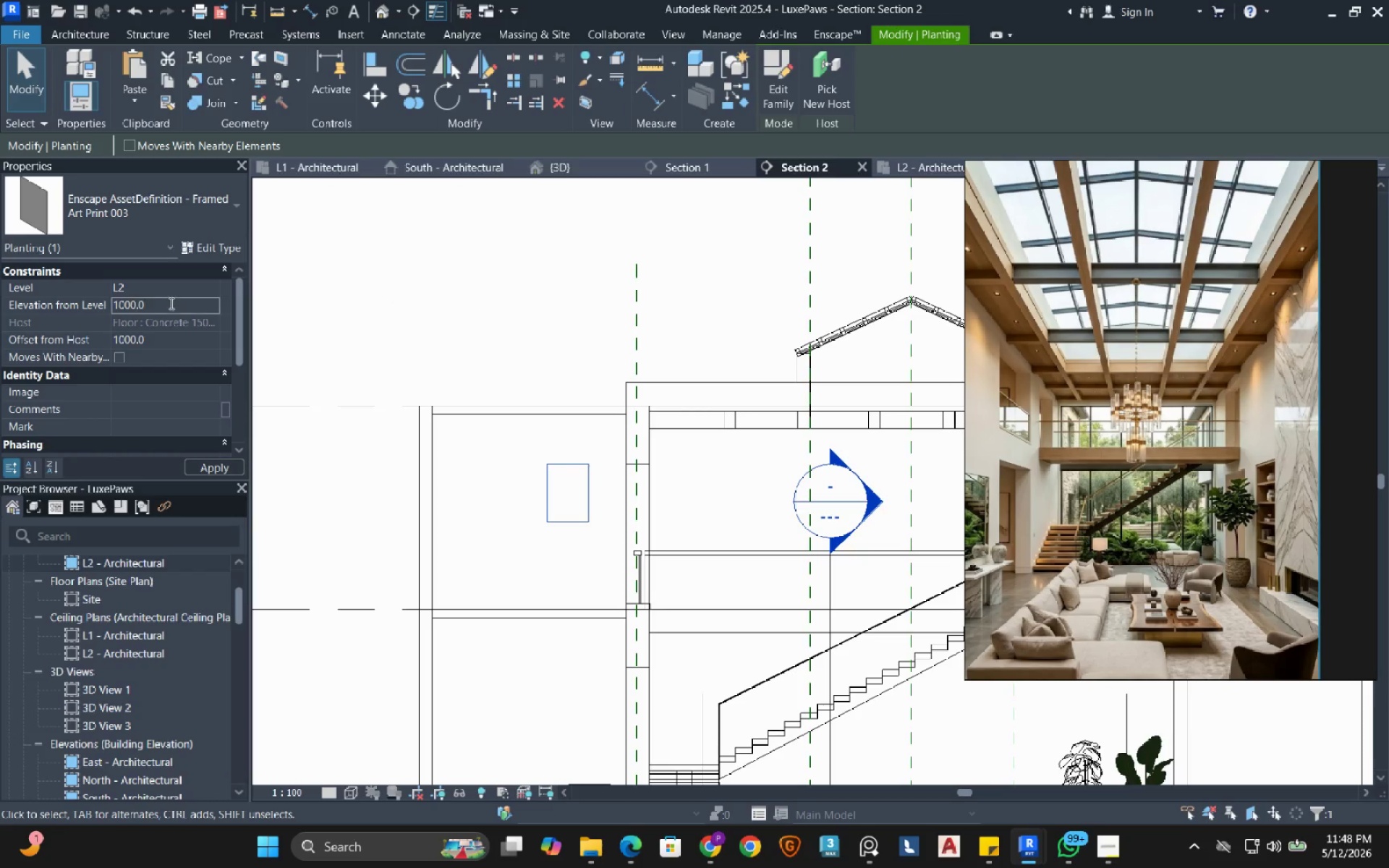 
key(NumpadEnter)
 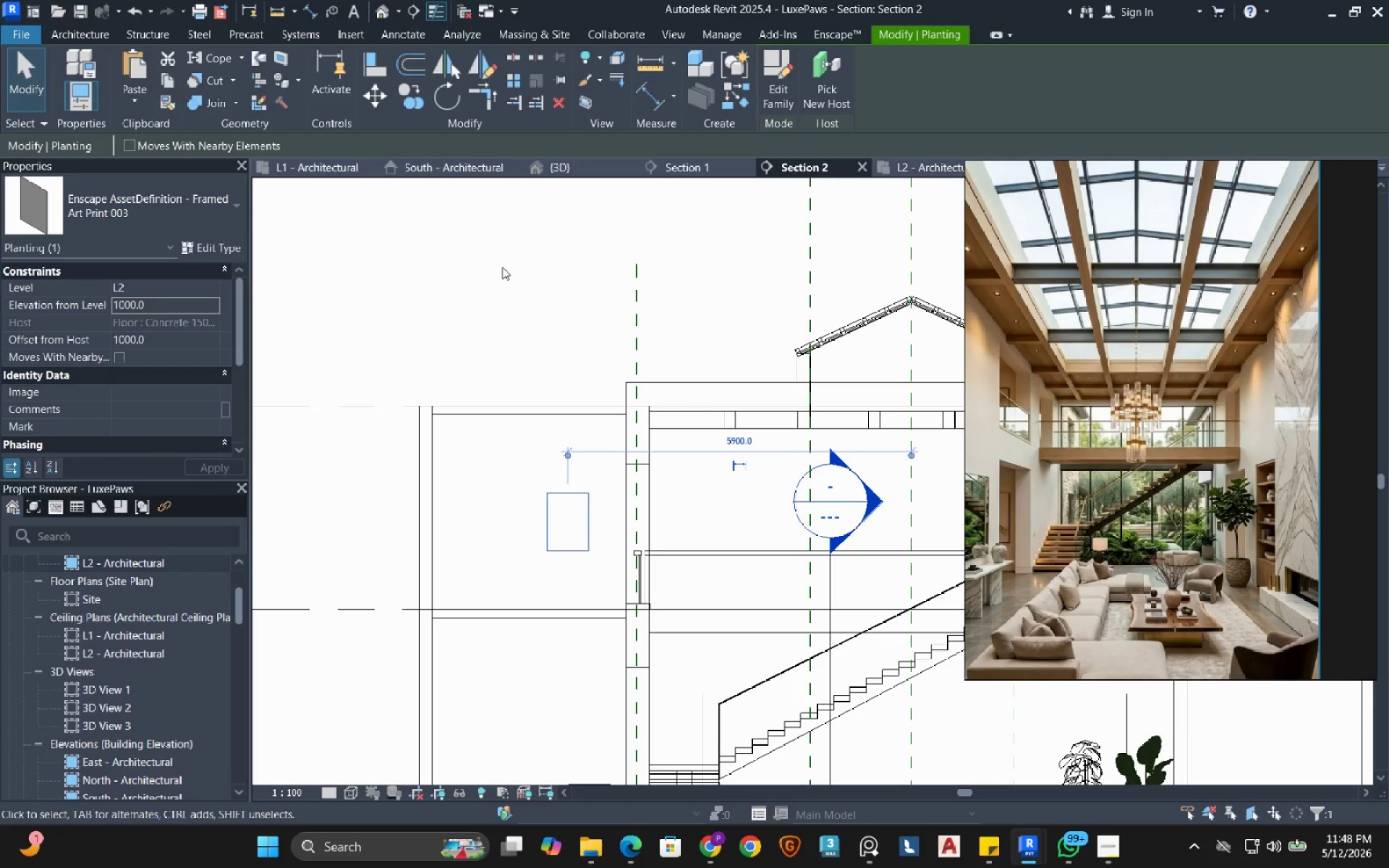 
left_click([502, 267])
 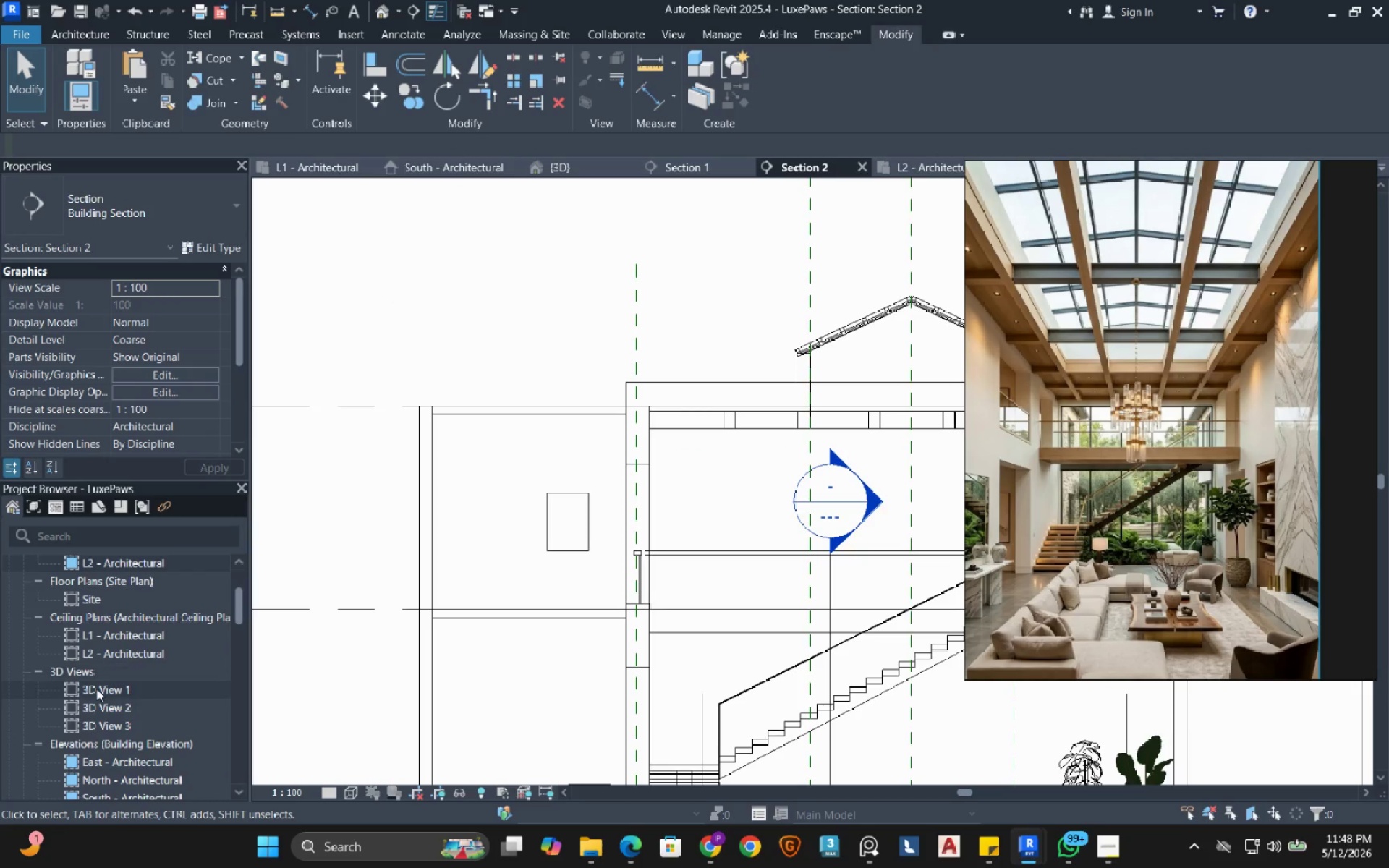 
double_click([88, 686])
 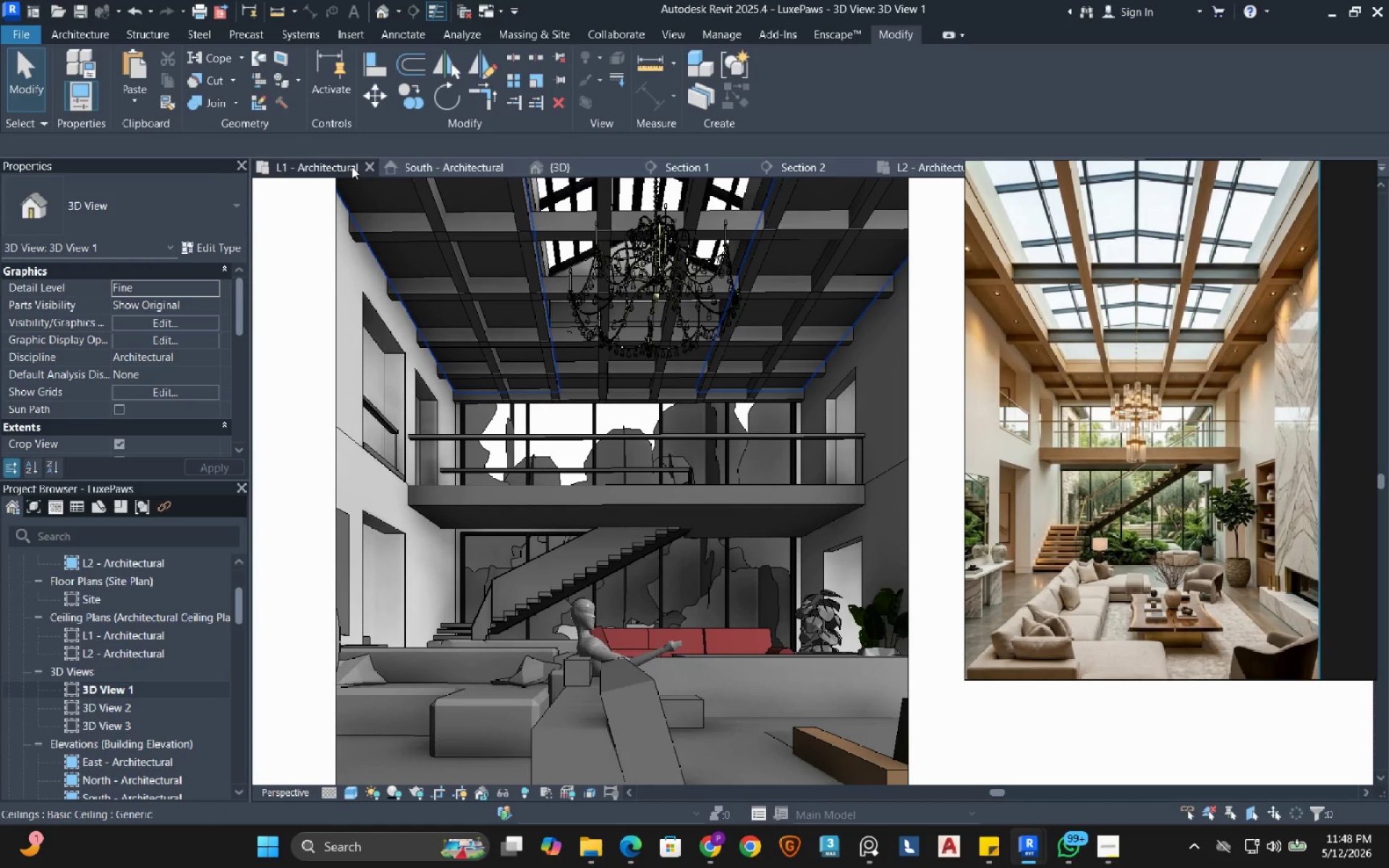 
wait(5.59)
 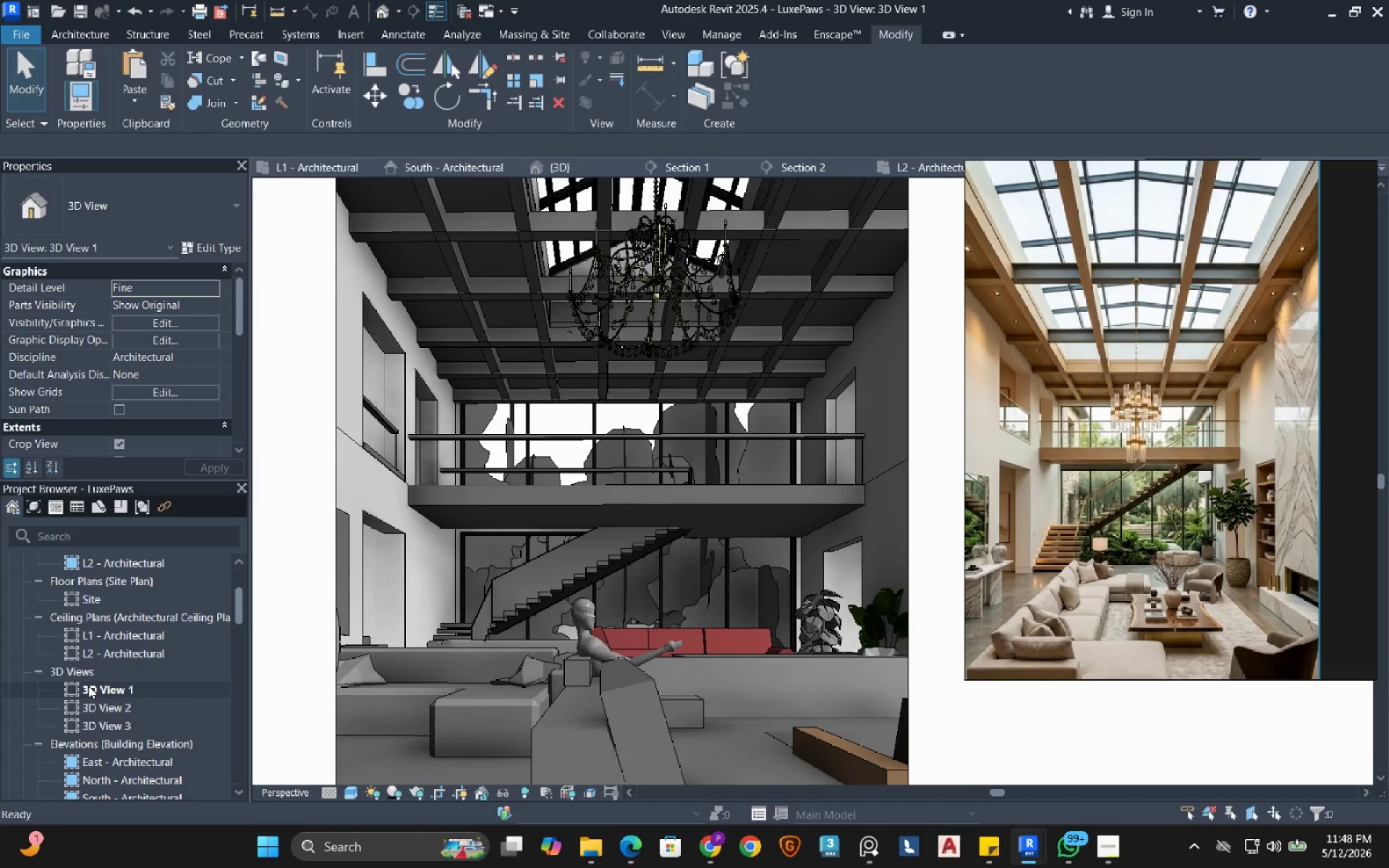 
left_click([914, 163])
 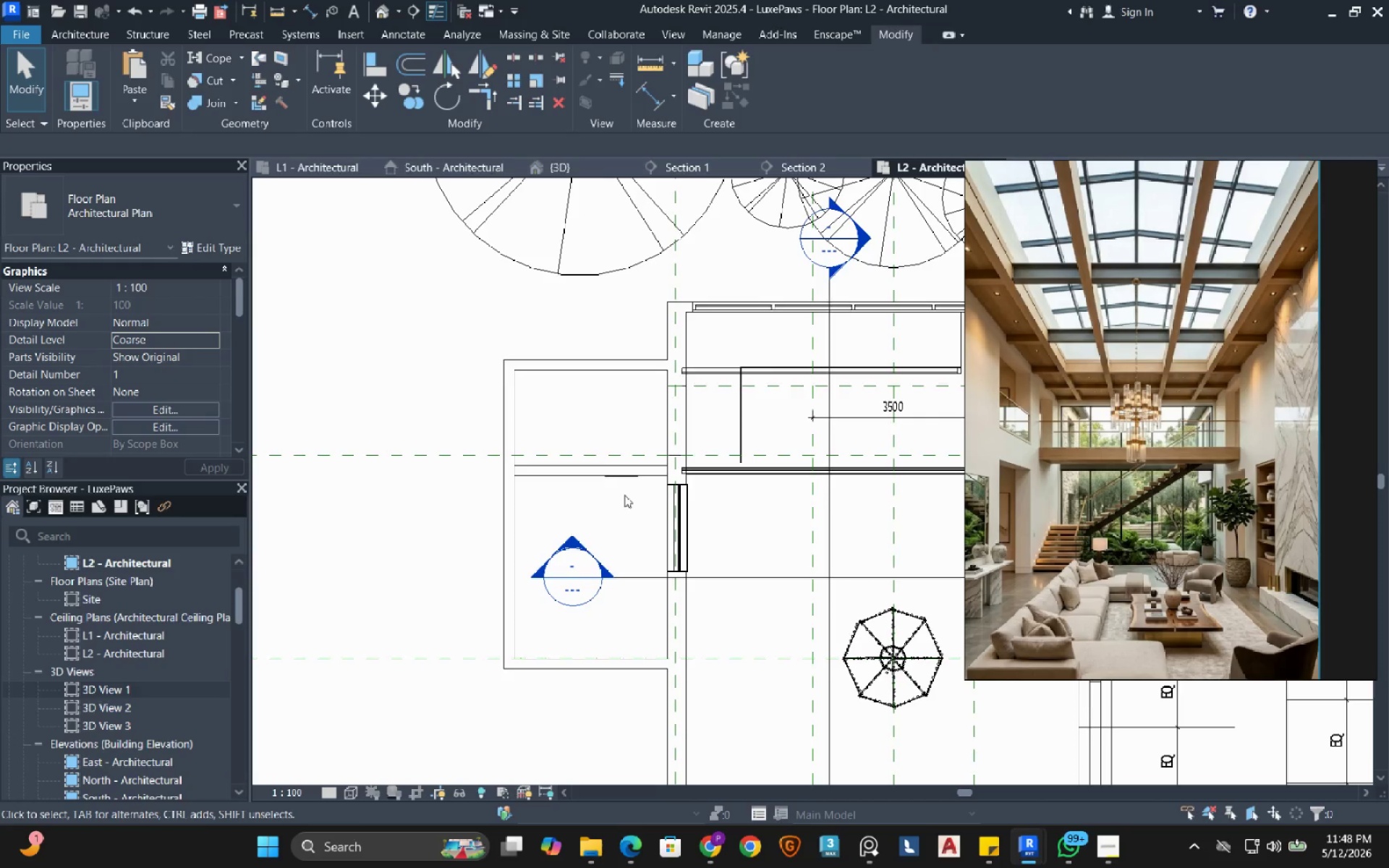 
scroll: coordinate [632, 472], scroll_direction: up, amount: 5.0
 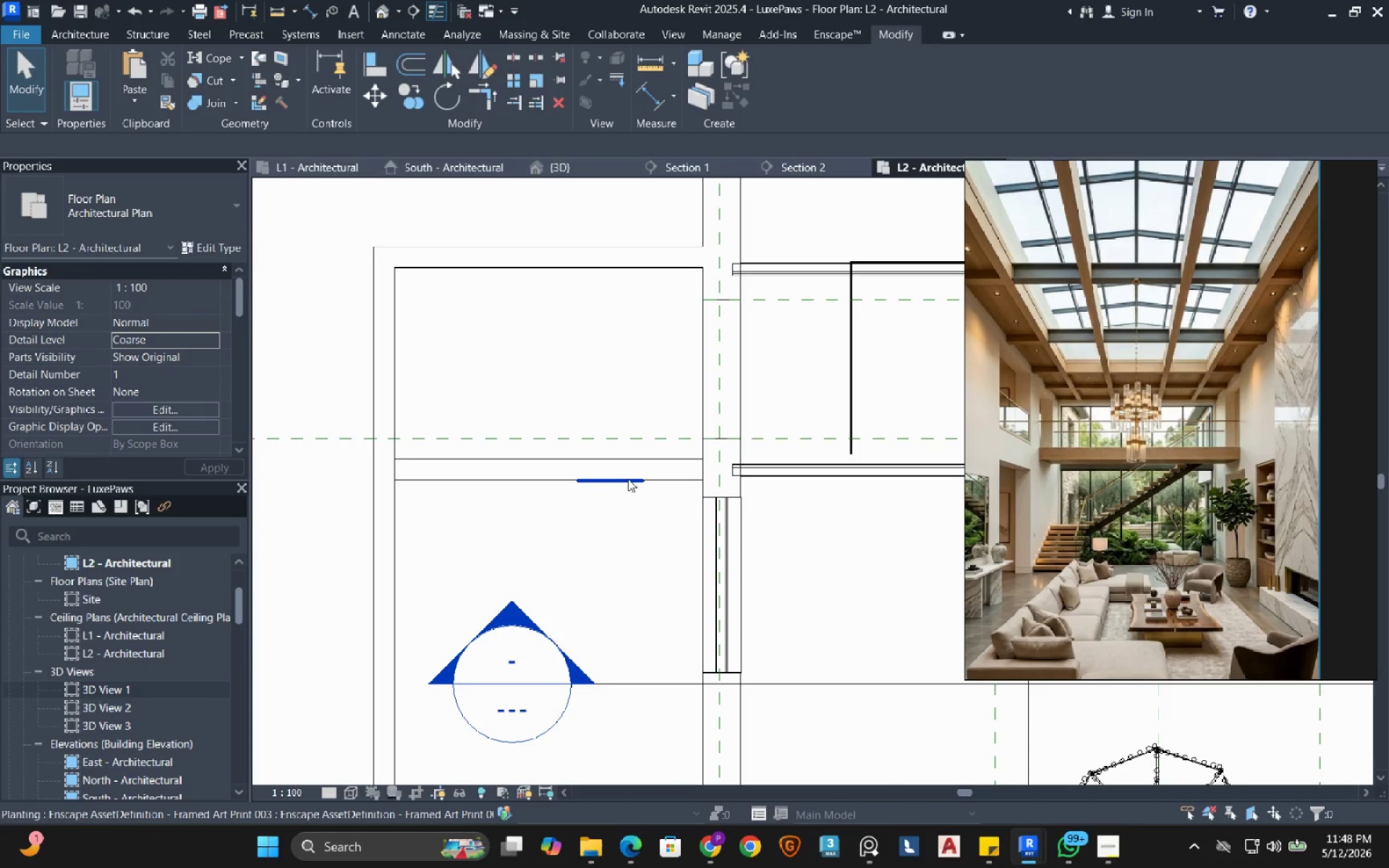 
left_click([628, 479])
 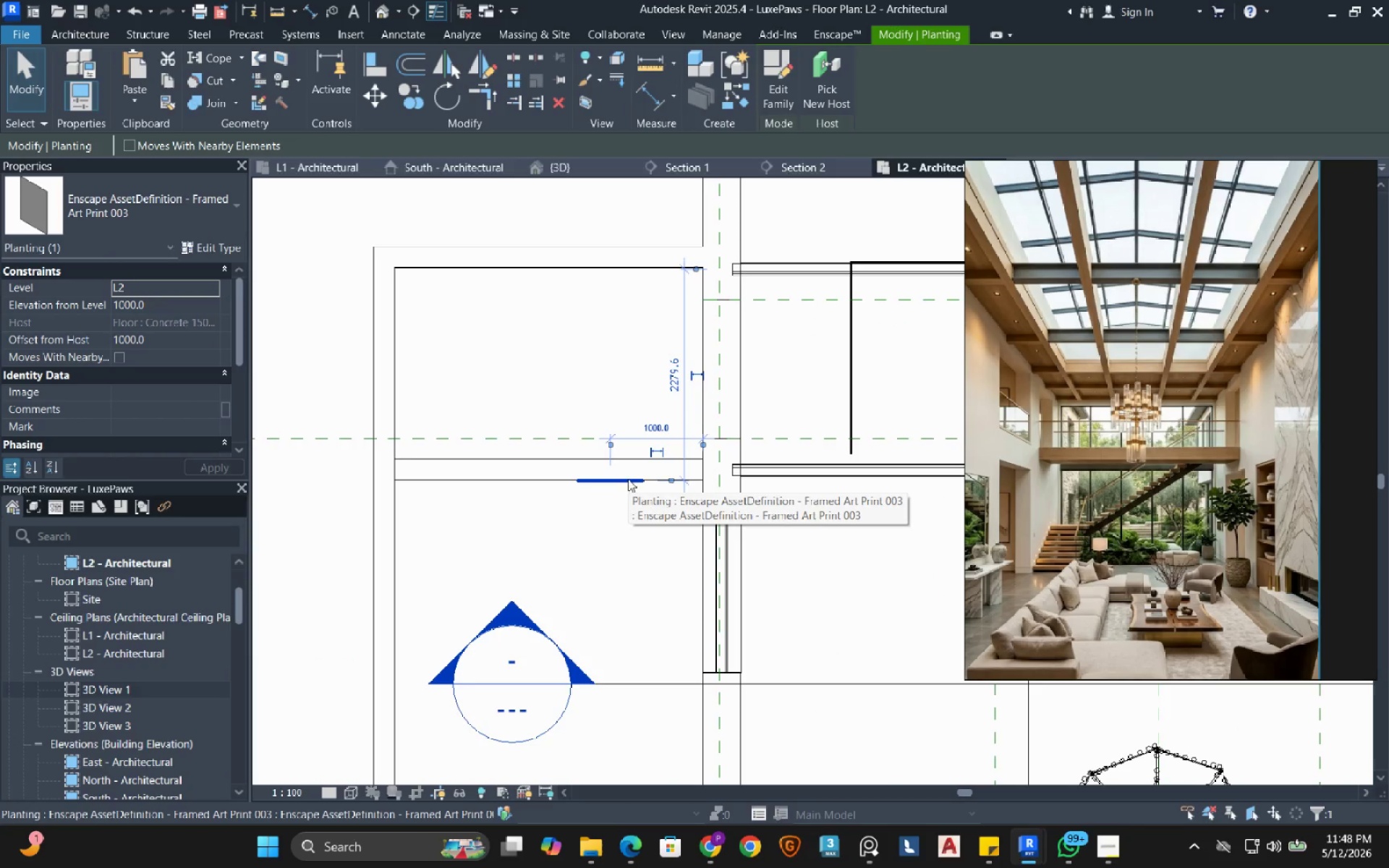 
key(Shift+ArrowRight)
 